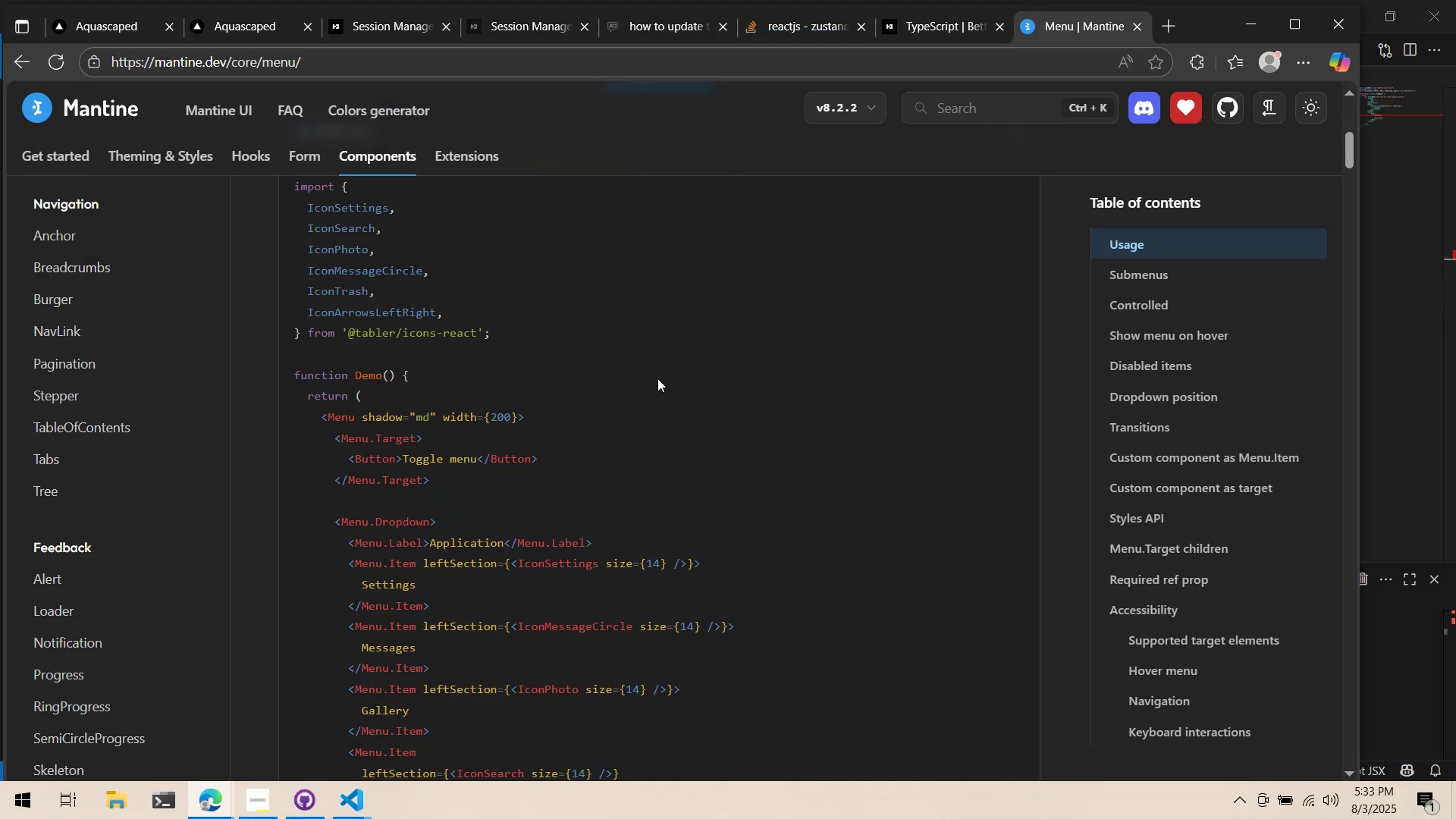 
key(Alt+Tab)
 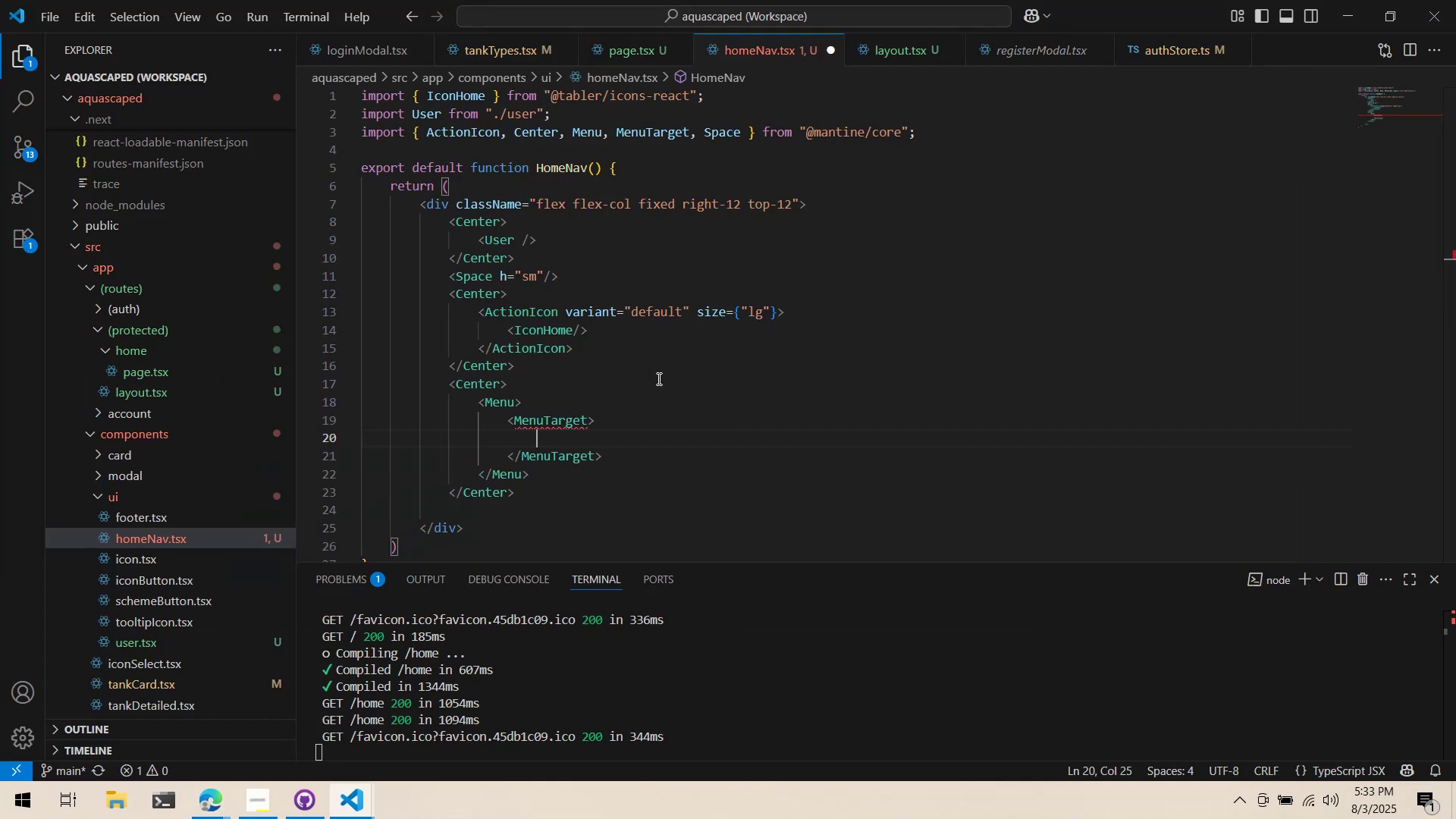 
key(Shift+Comma)
 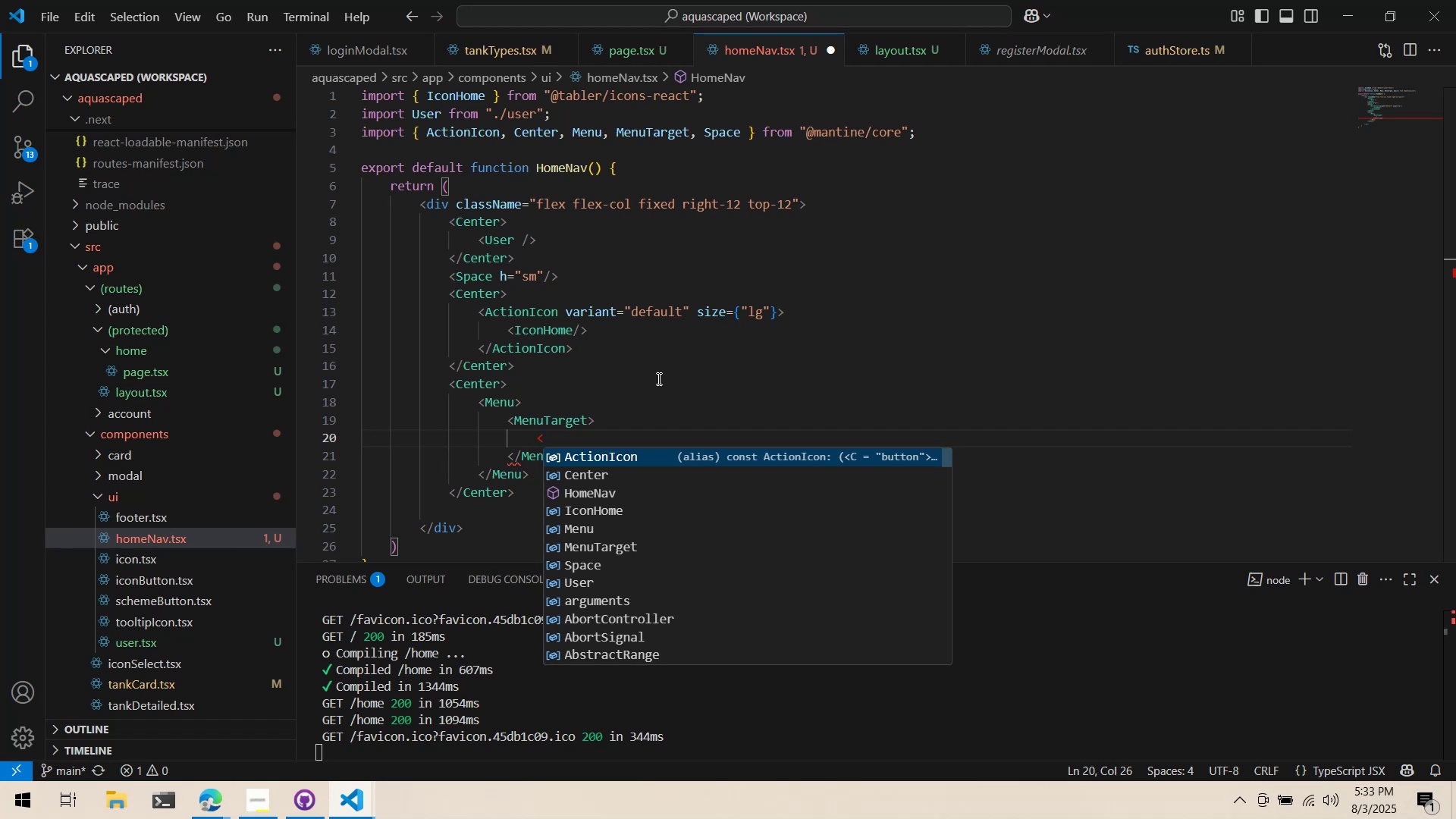 
wait(7.87)
 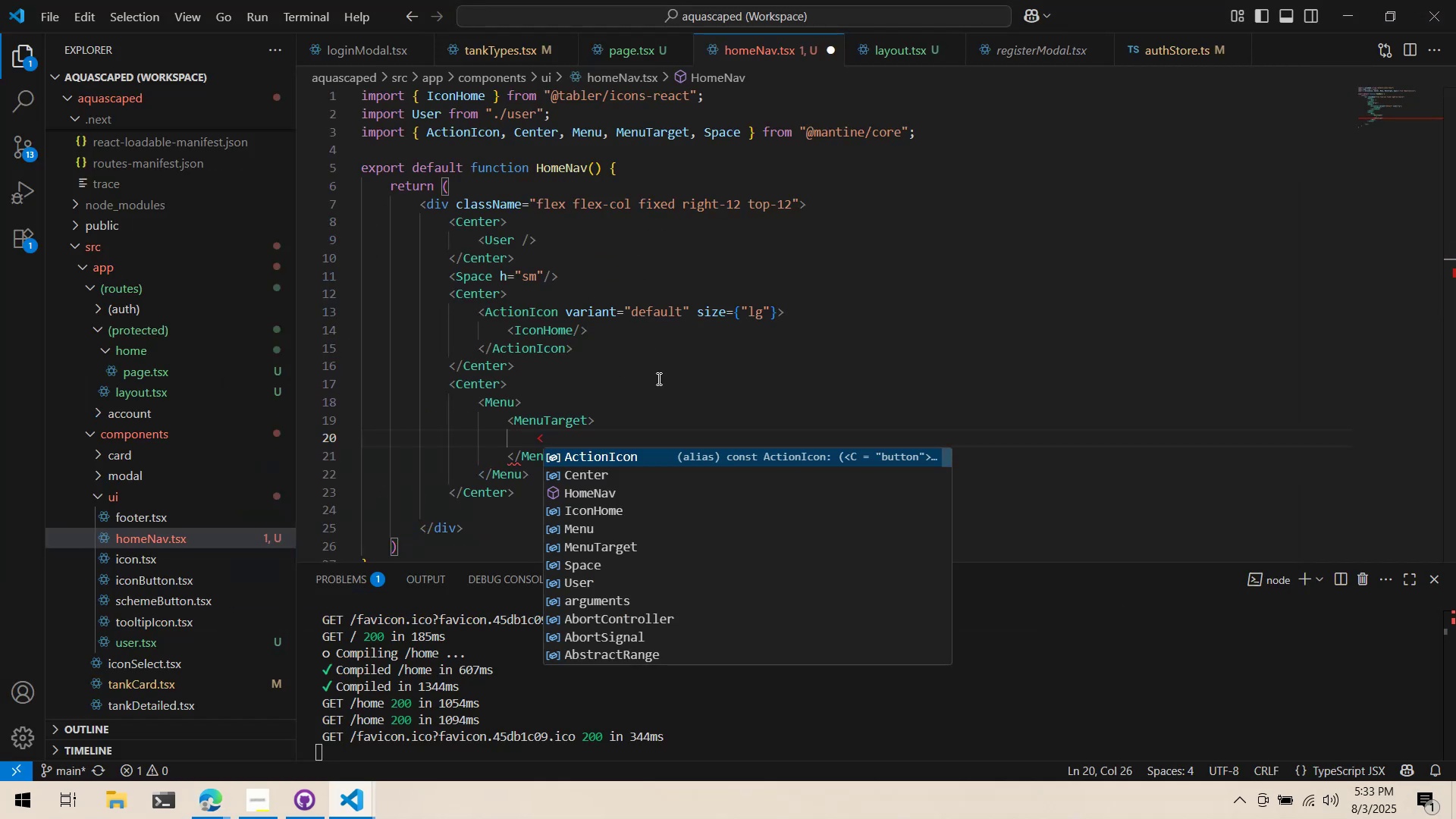 
type(Button>)
 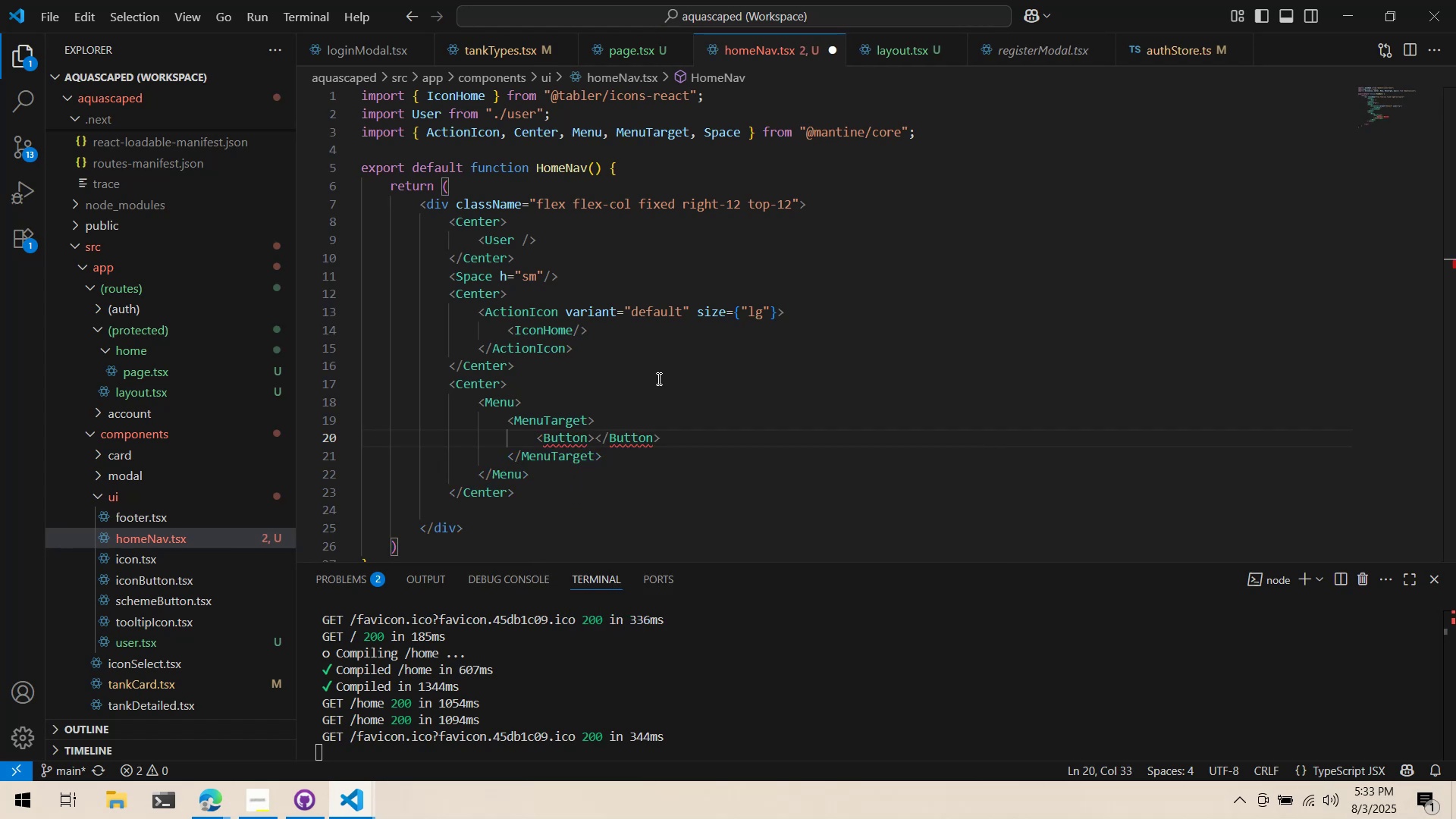 
left_click([551, 433])
 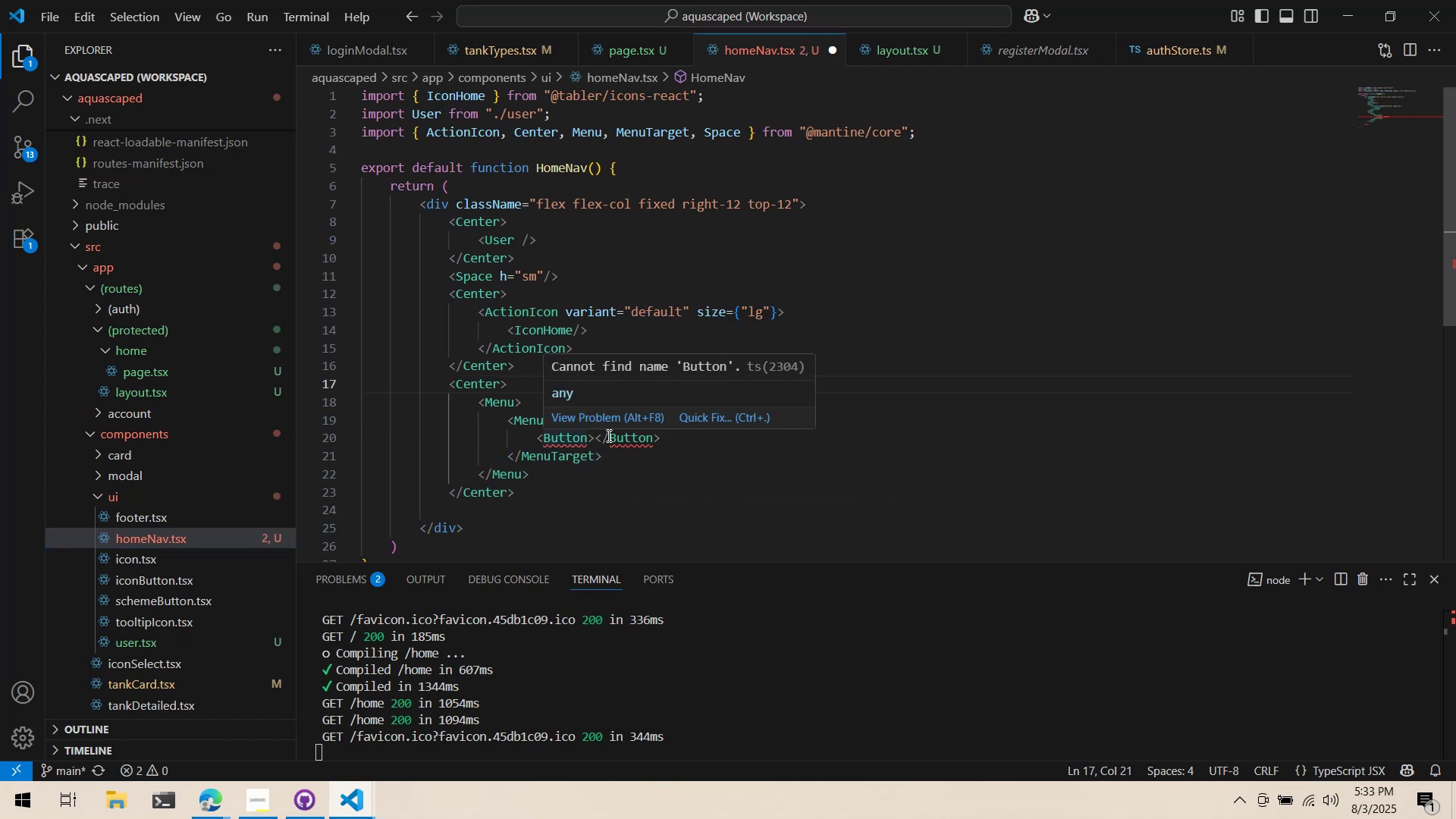 
left_click([749, 412])
 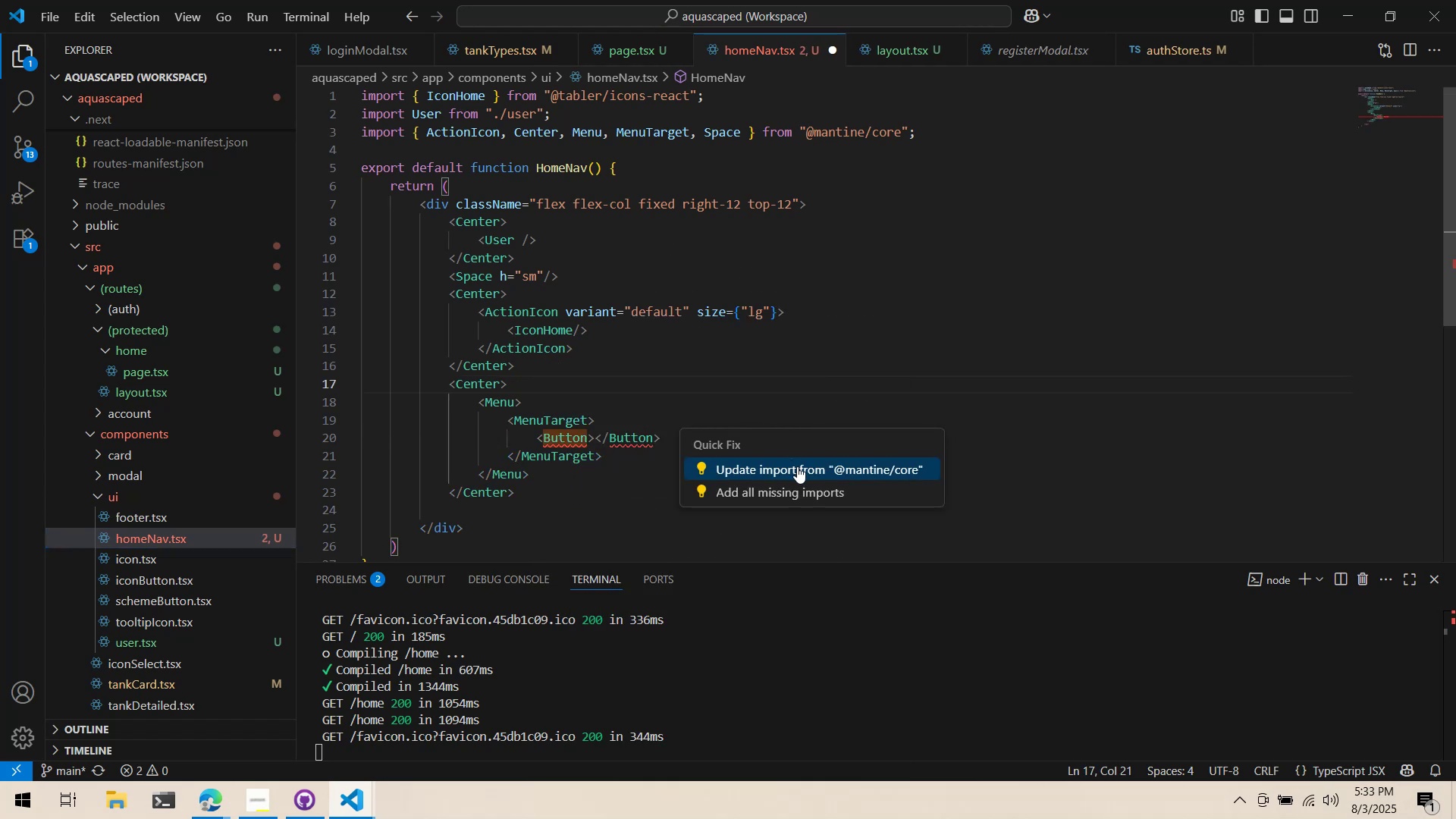 
left_click([797, 466])
 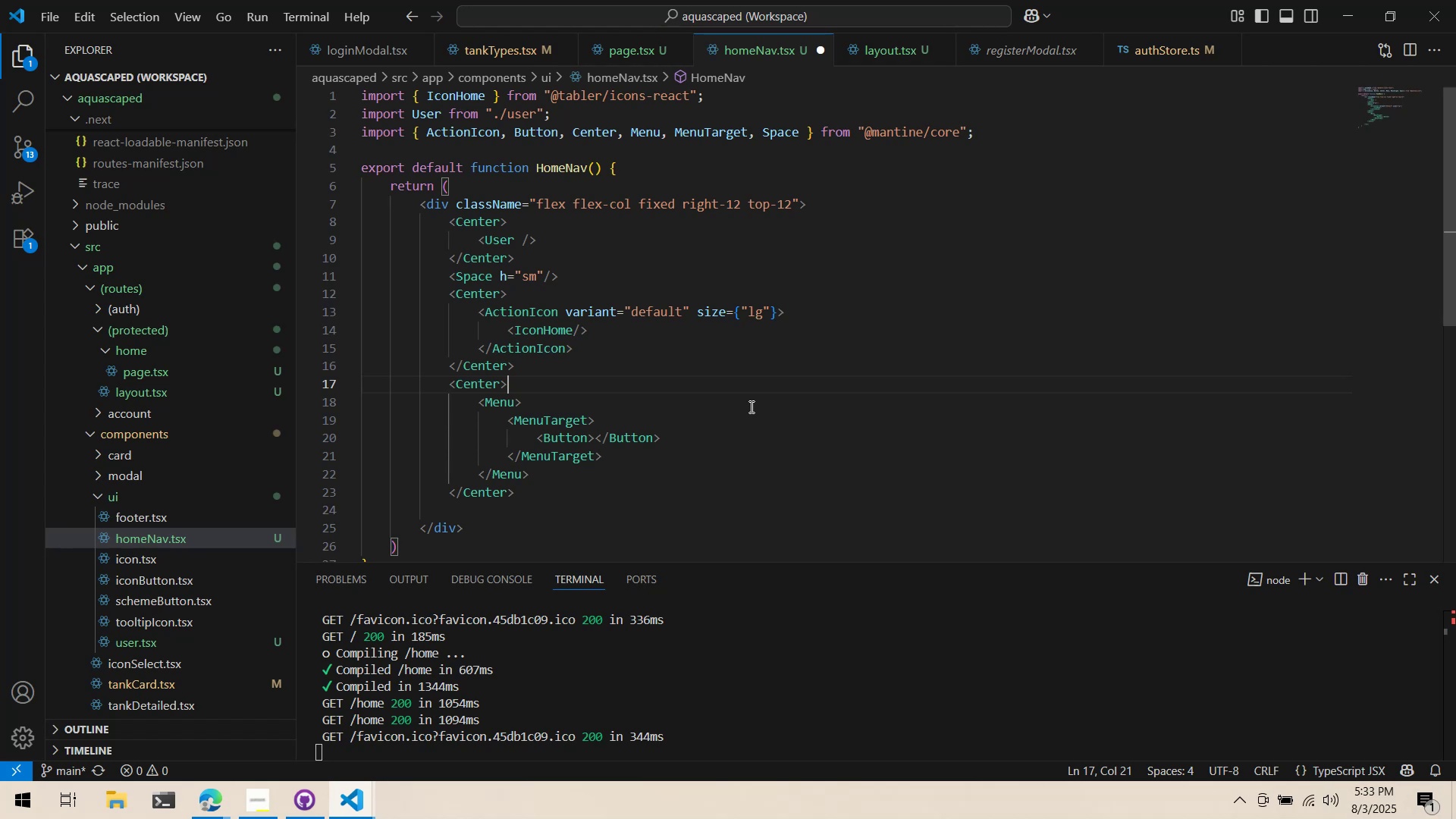 
wait(34.16)
 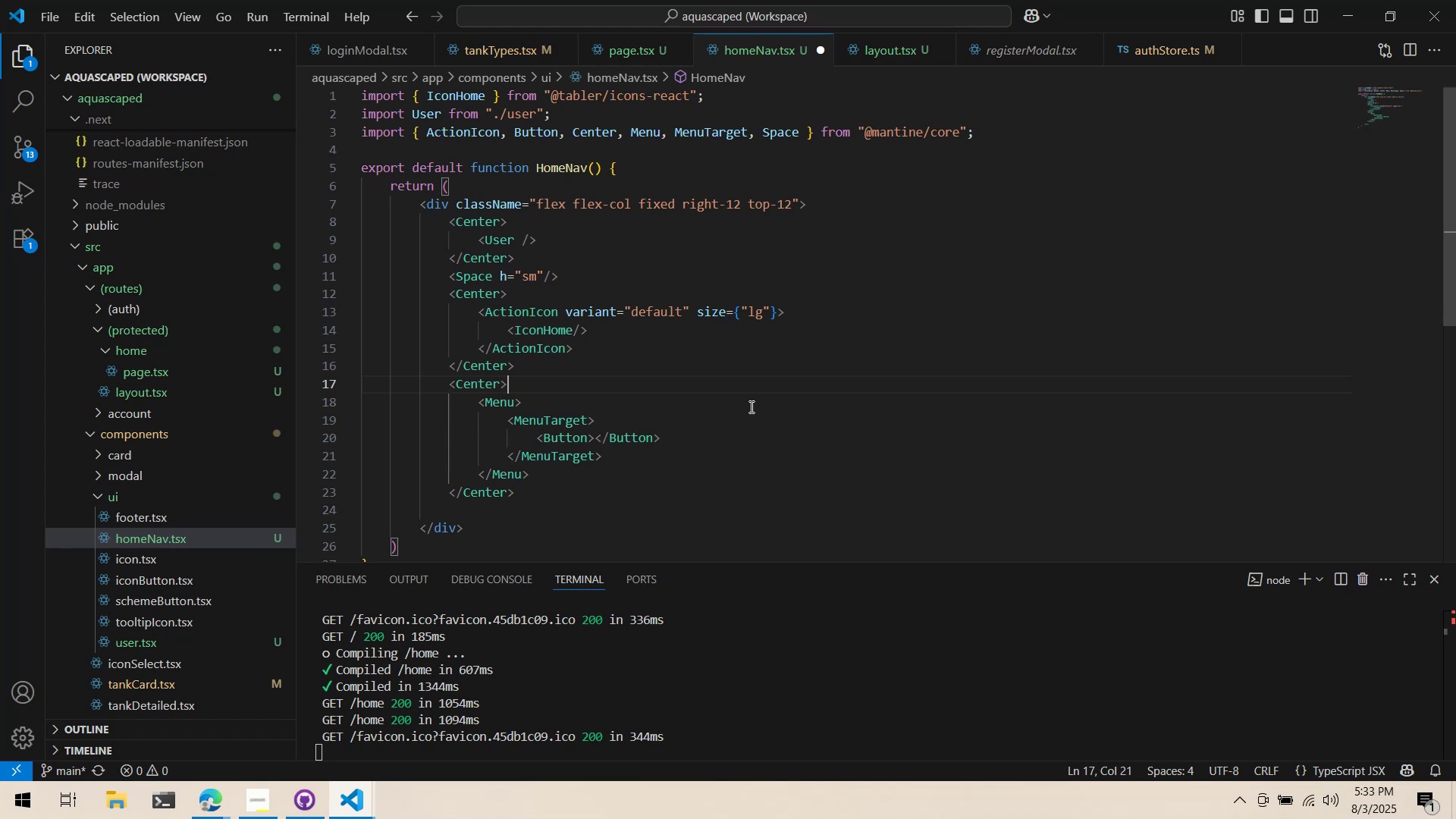 
key(Alt+AltLeft)
 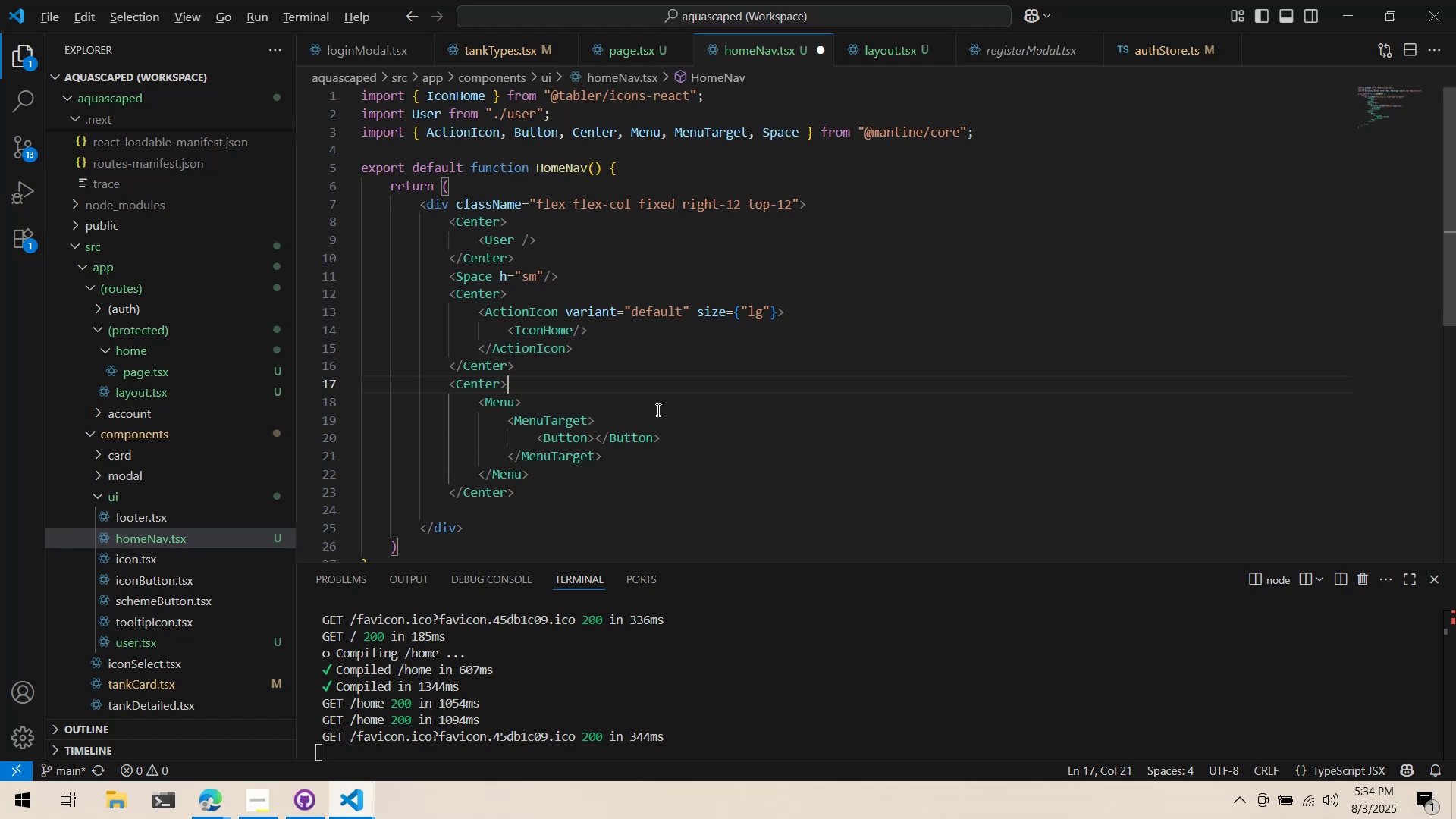 
key(Alt+Tab)
 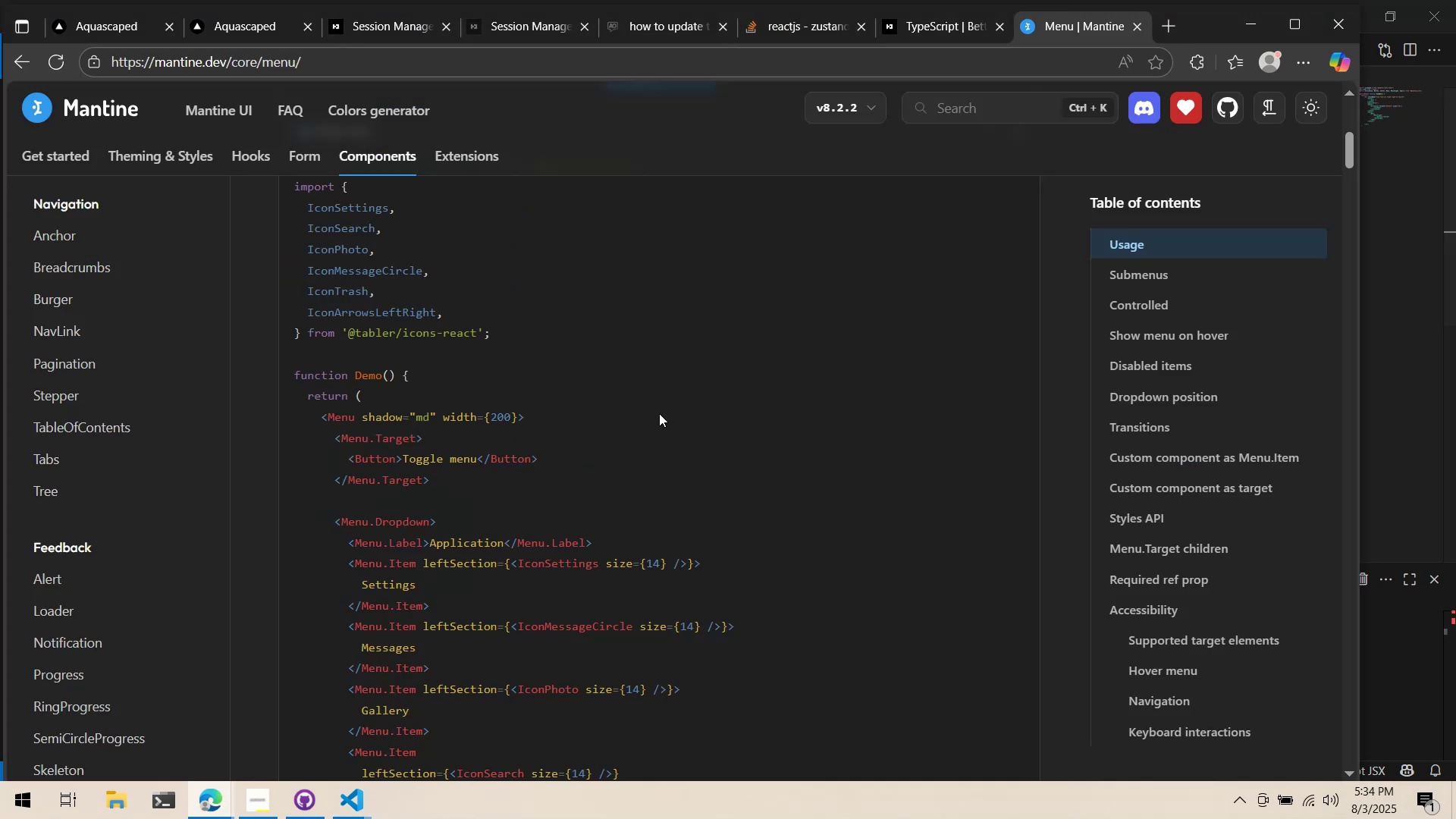 
scroll: coordinate [889, 373], scroll_direction: up, amount: 6.0
 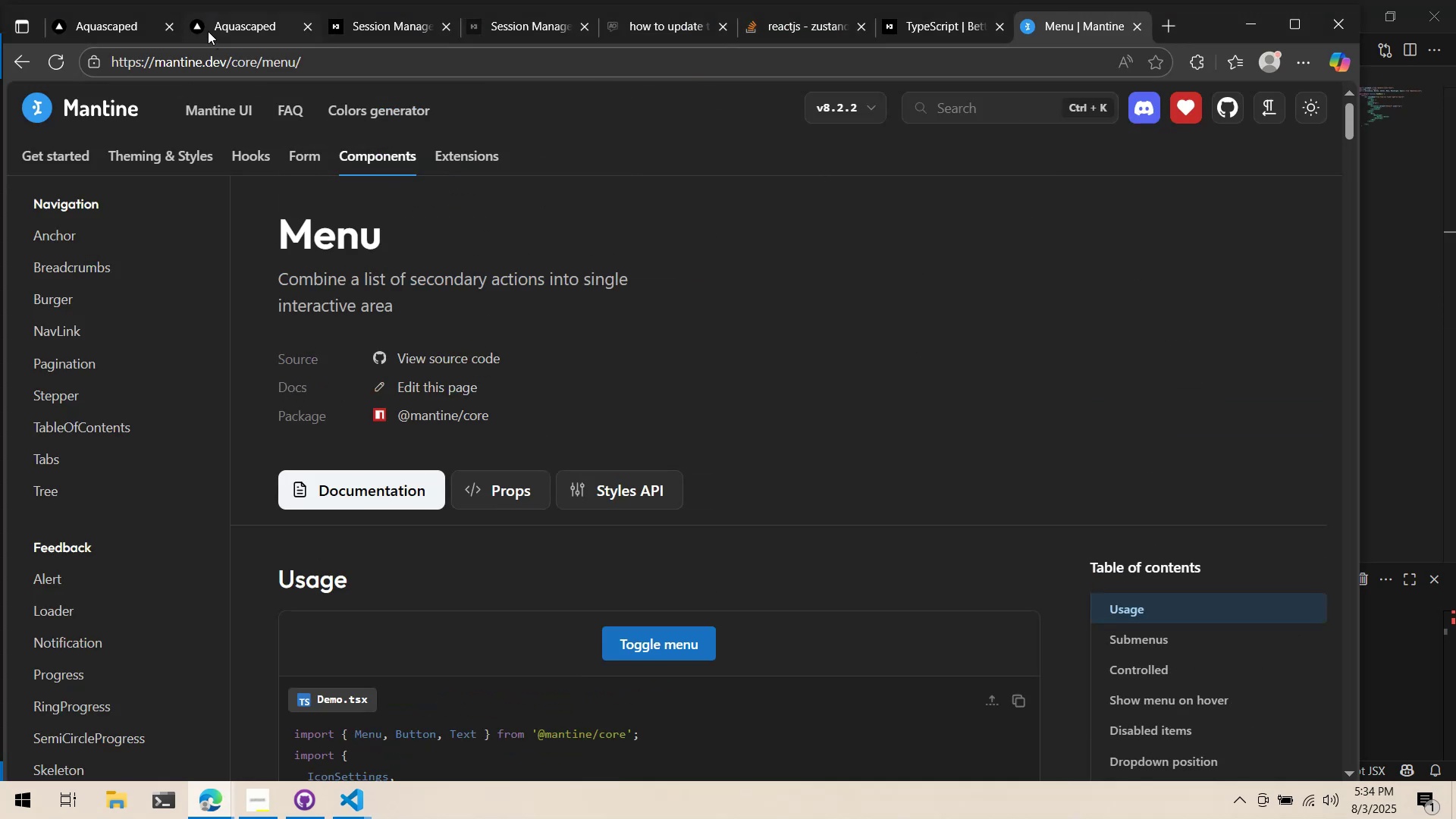 
left_click([199, 26])
 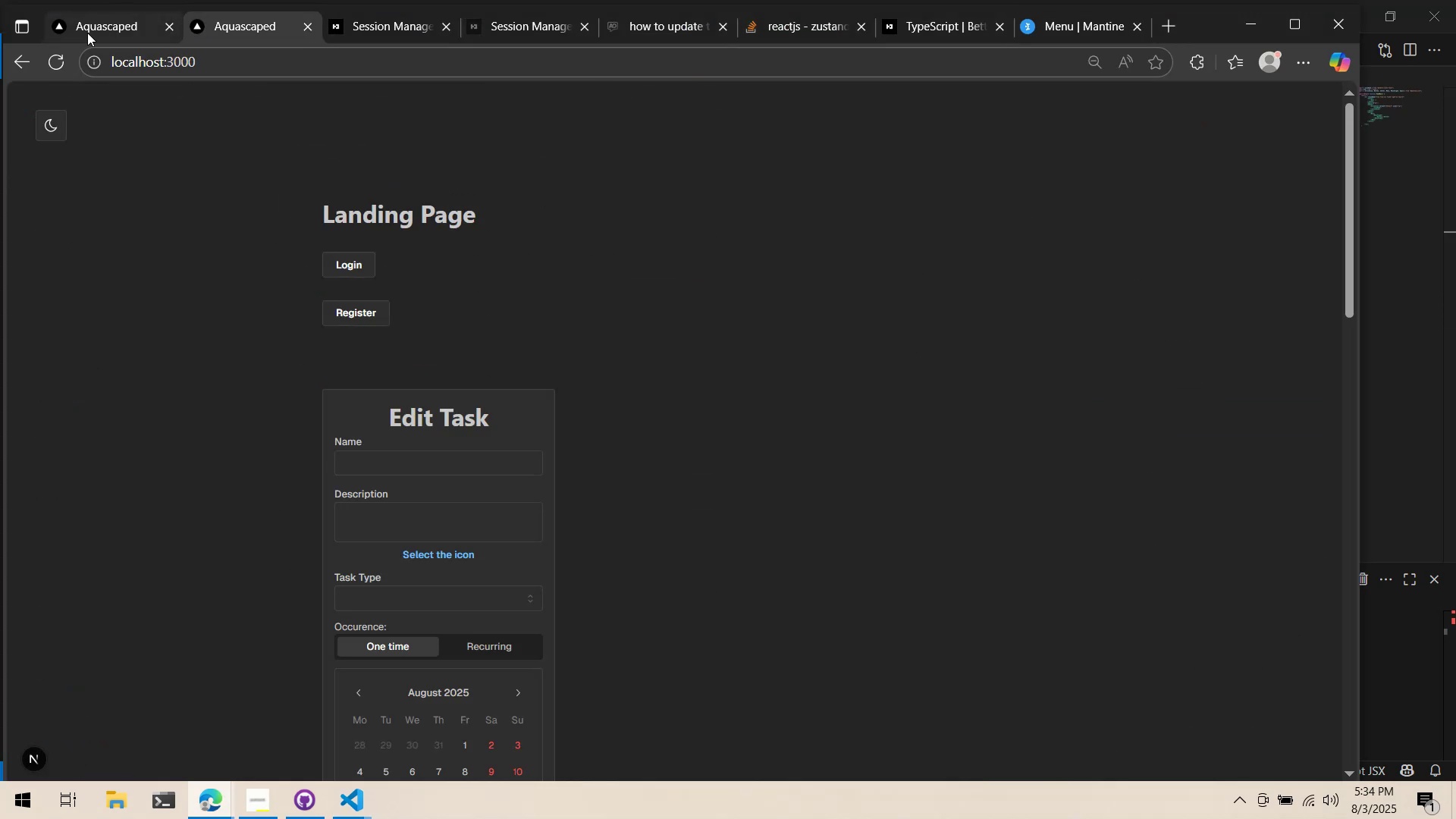 
left_click([87, 33])
 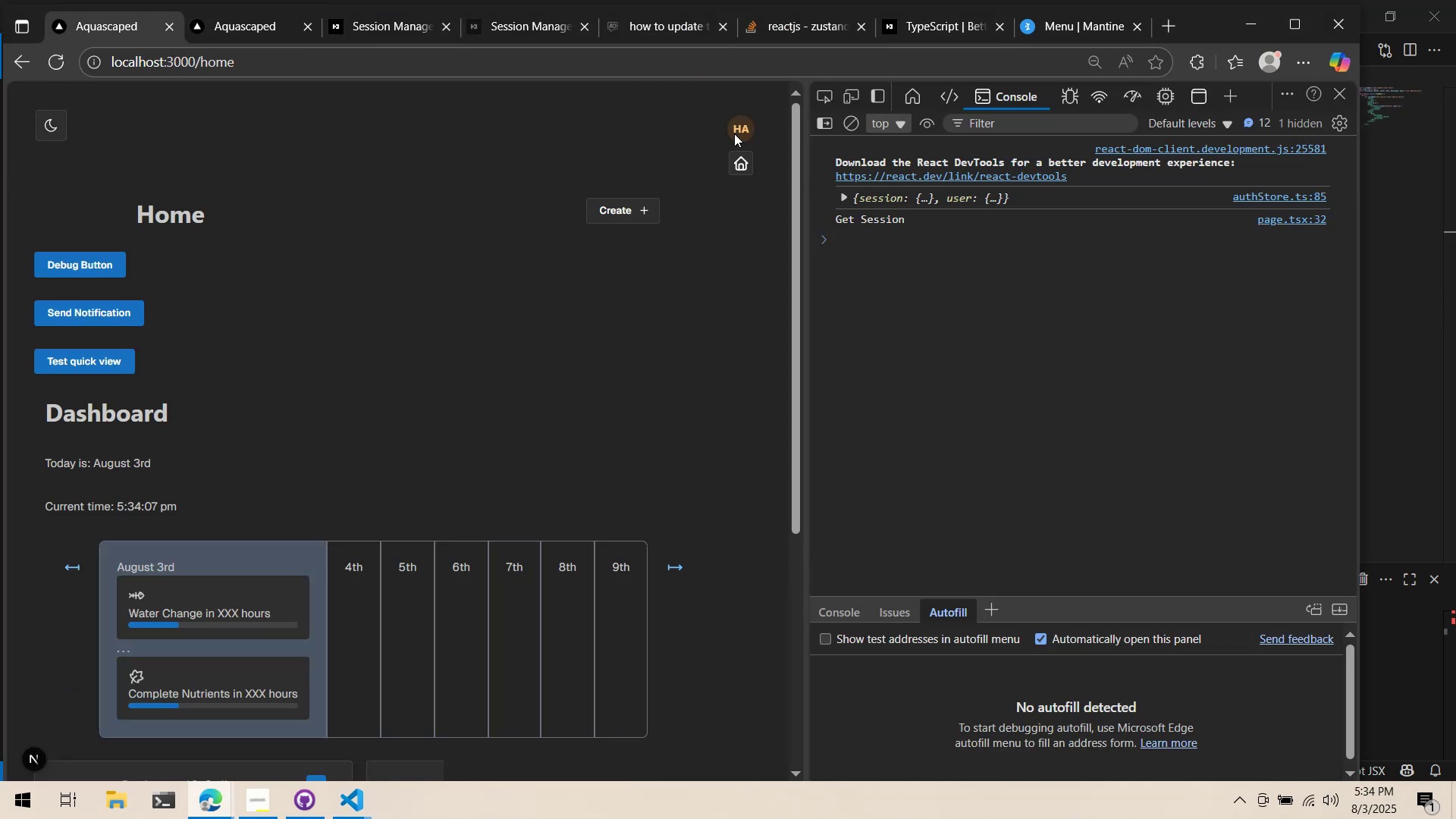 
left_click([736, 131])
 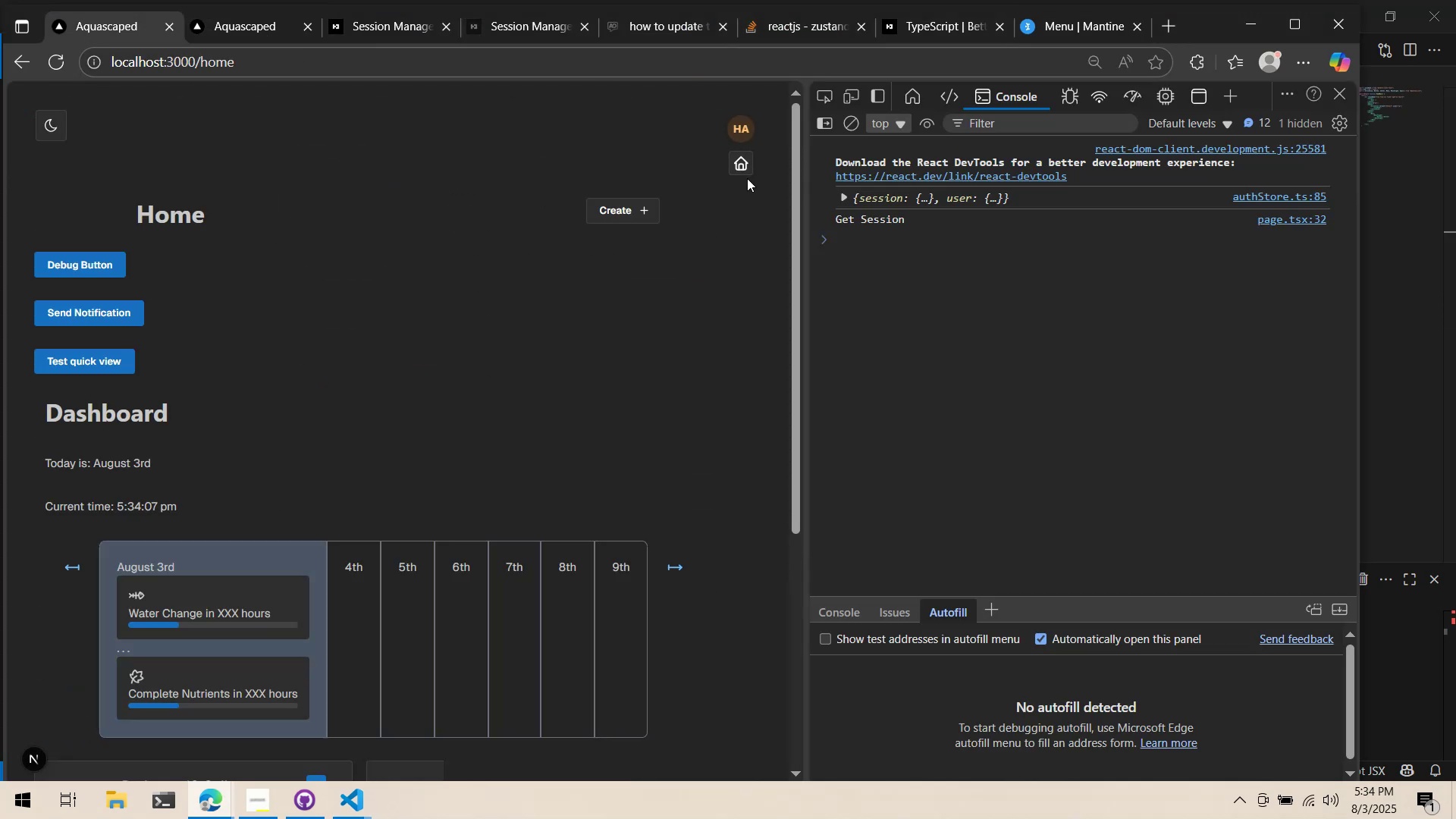 
key(Alt+AltLeft)
 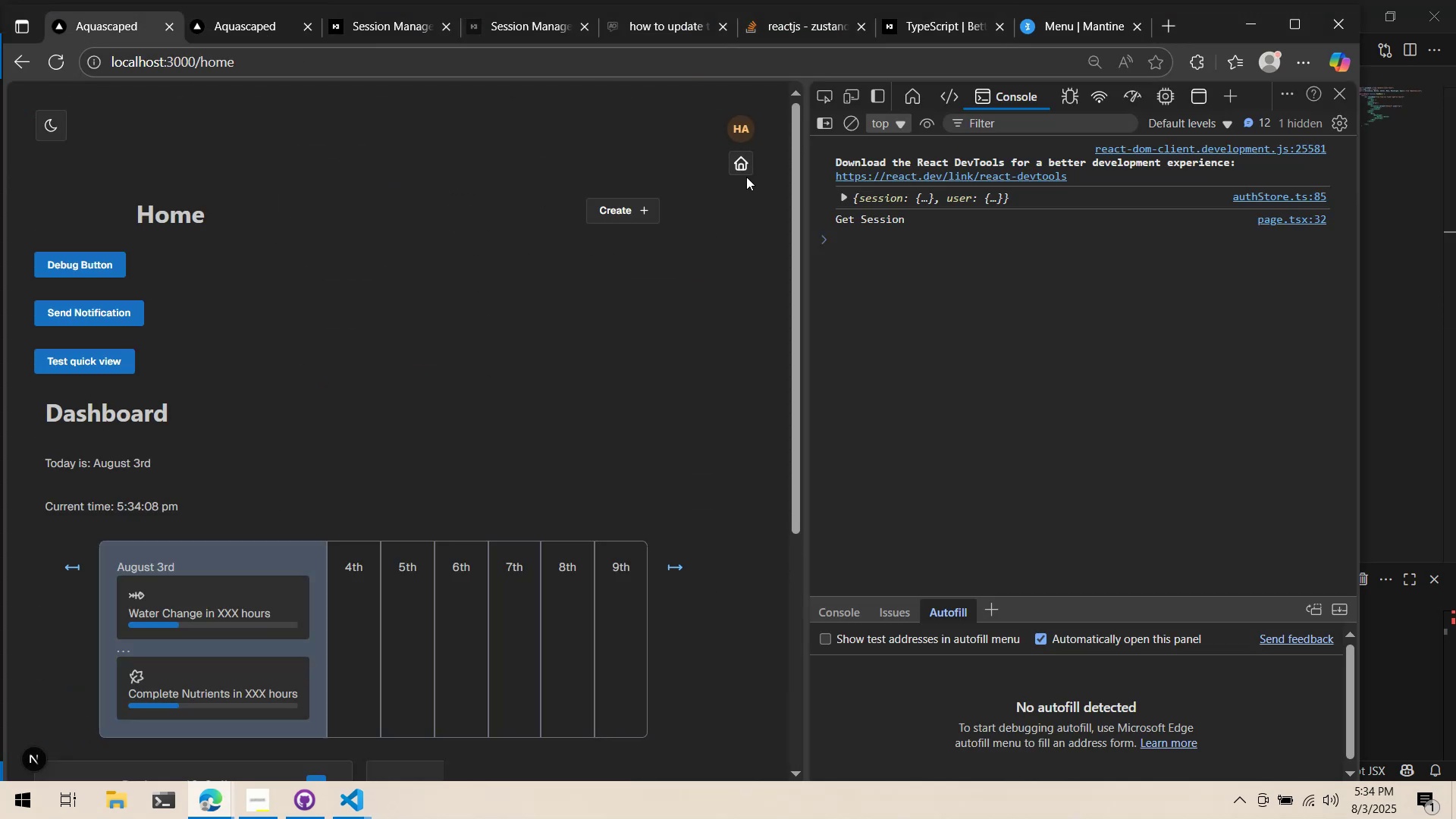 
key(Alt+Tab)
 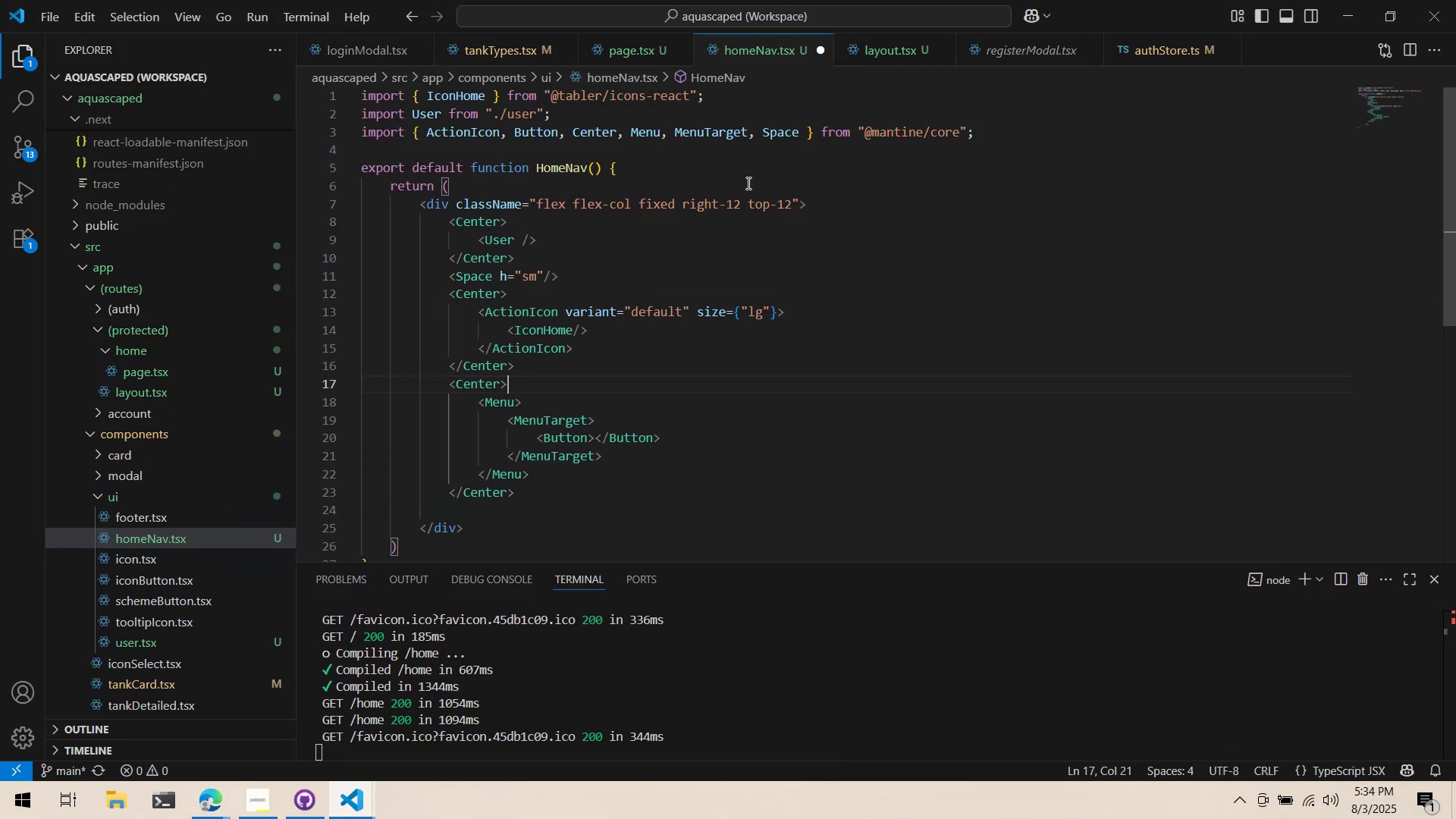 
left_click([747, 183])
 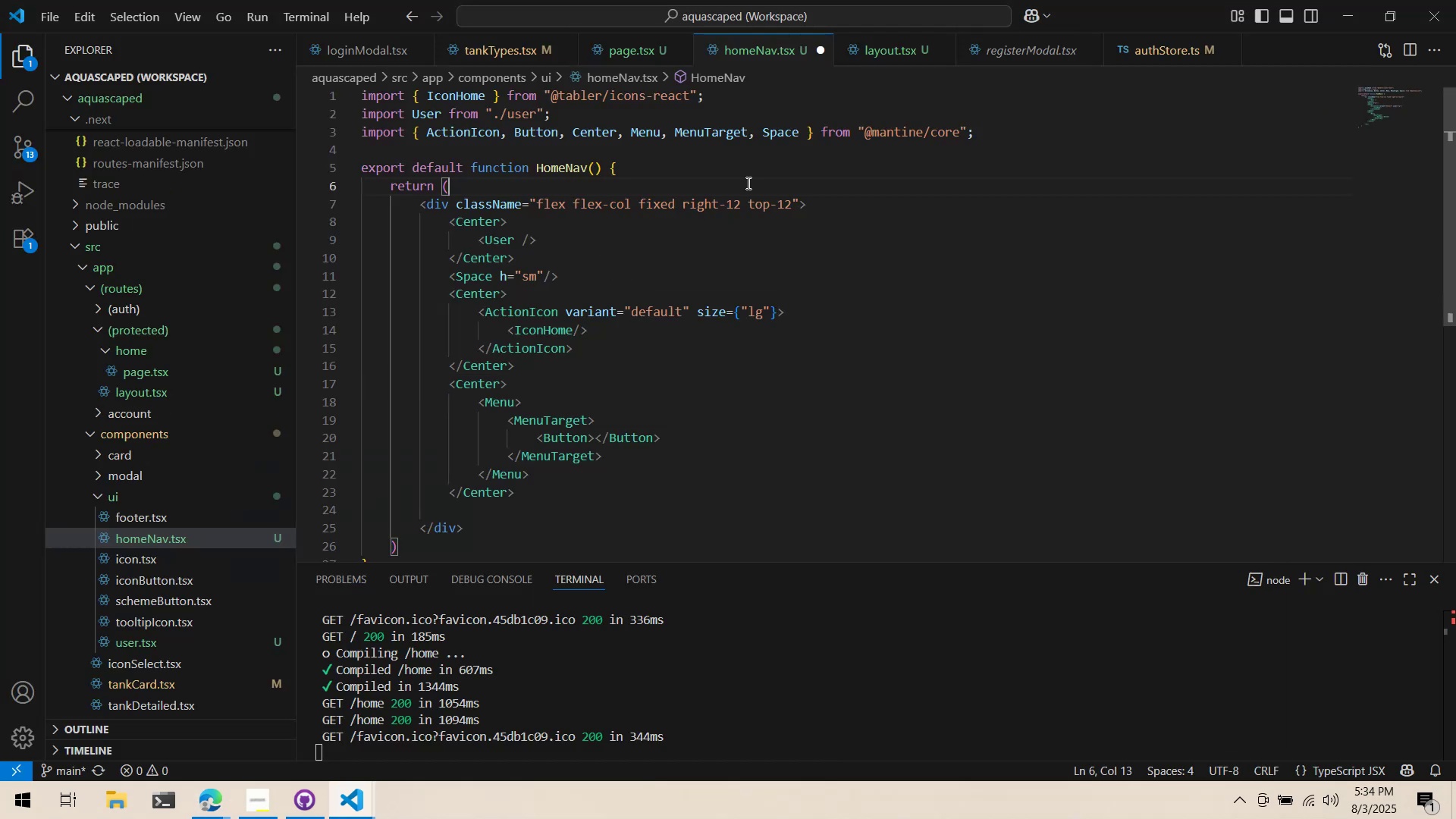 
key(Control+ControlLeft)
 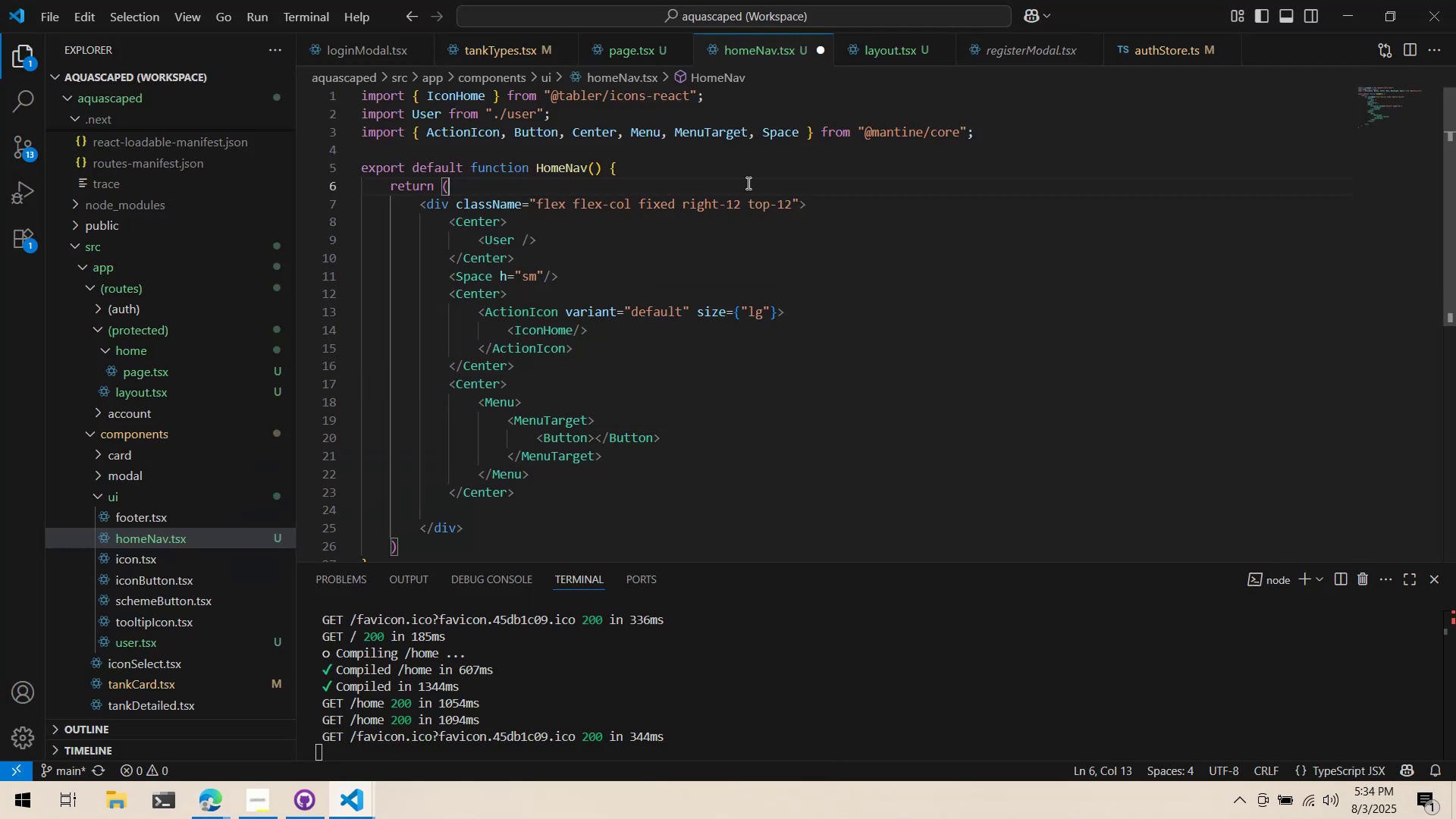 
key(Control+S)
 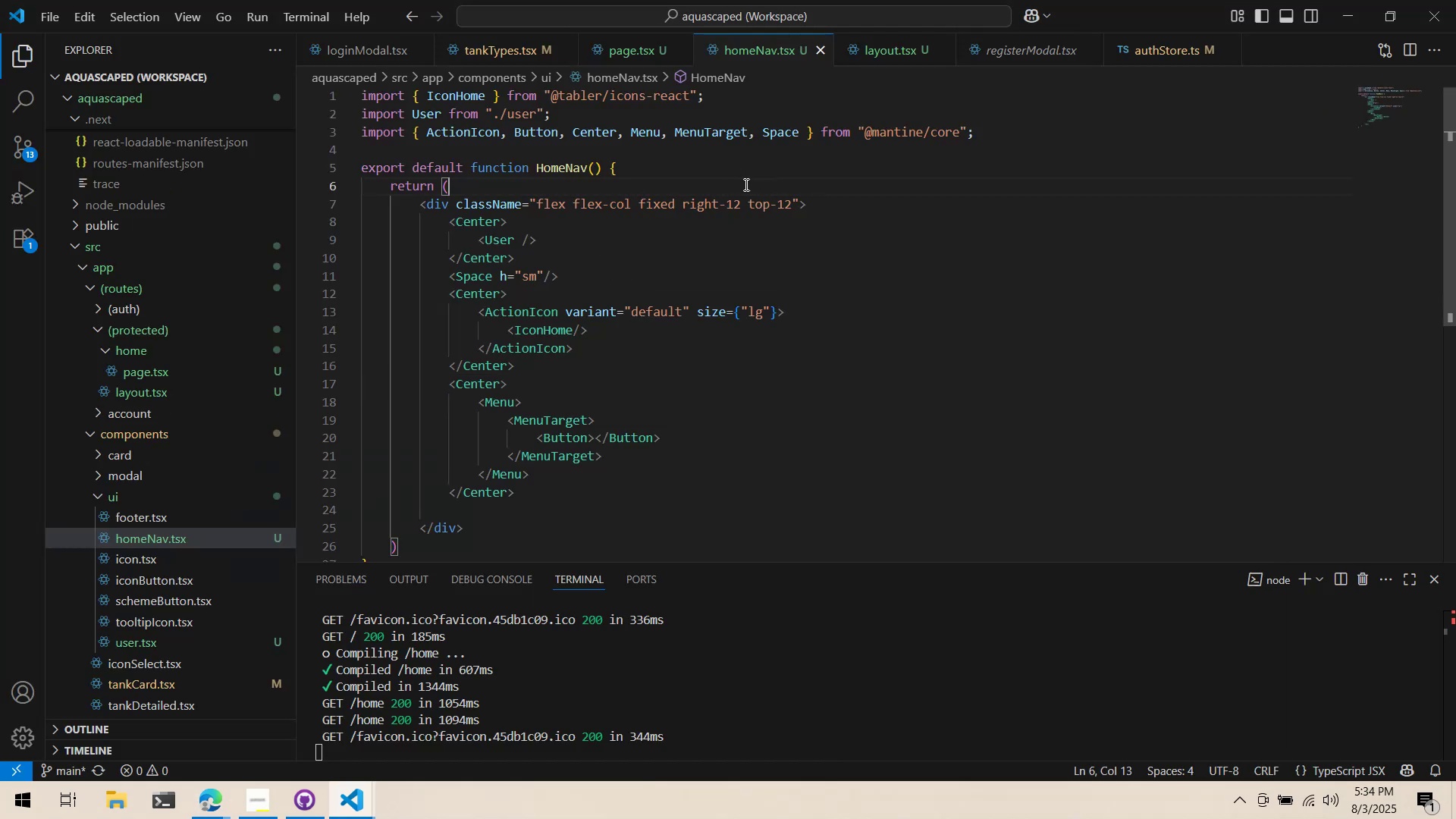 
key(Alt+AltLeft)
 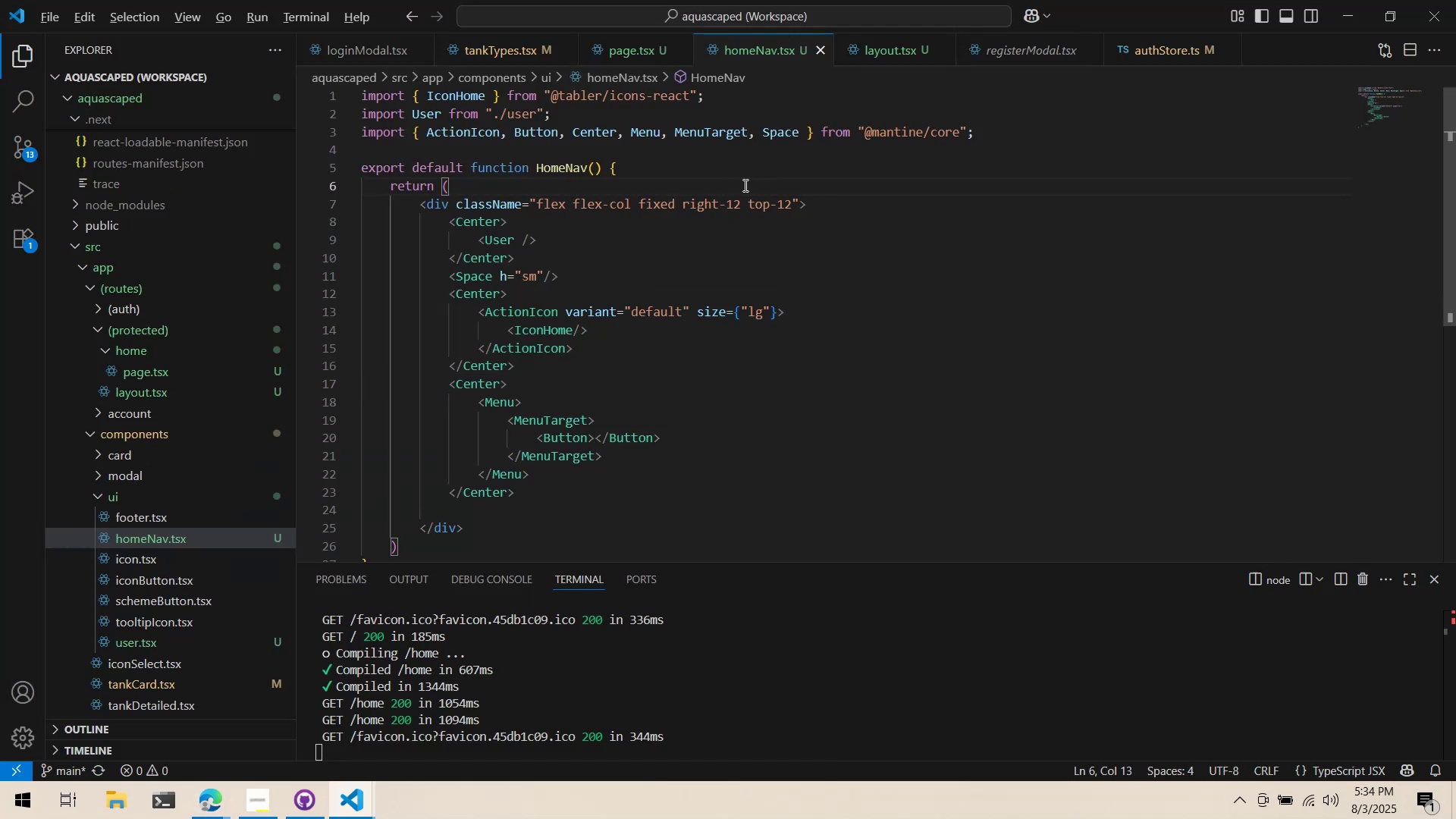 
key(Alt+Tab)
 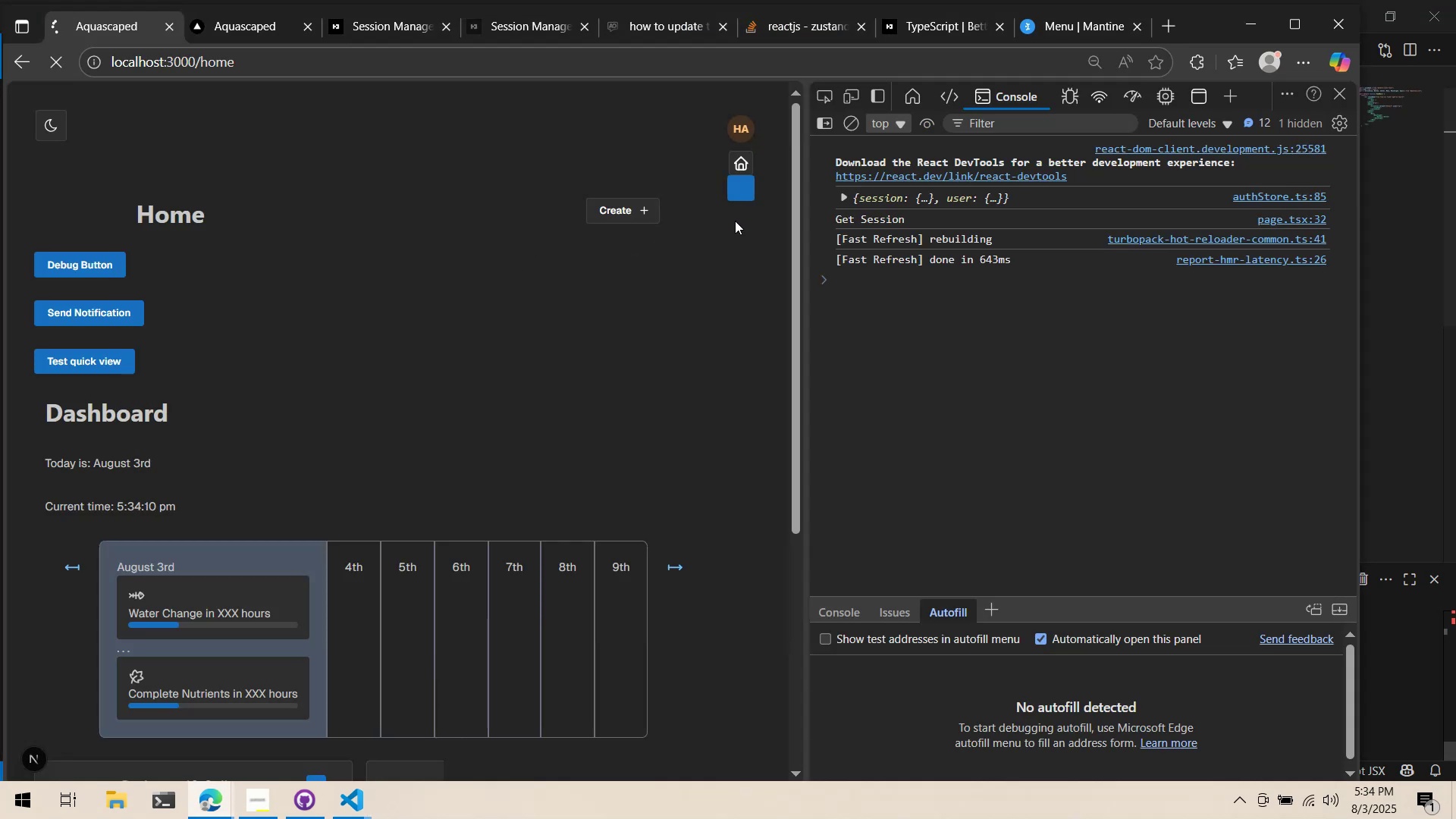 
left_click([736, 195])
 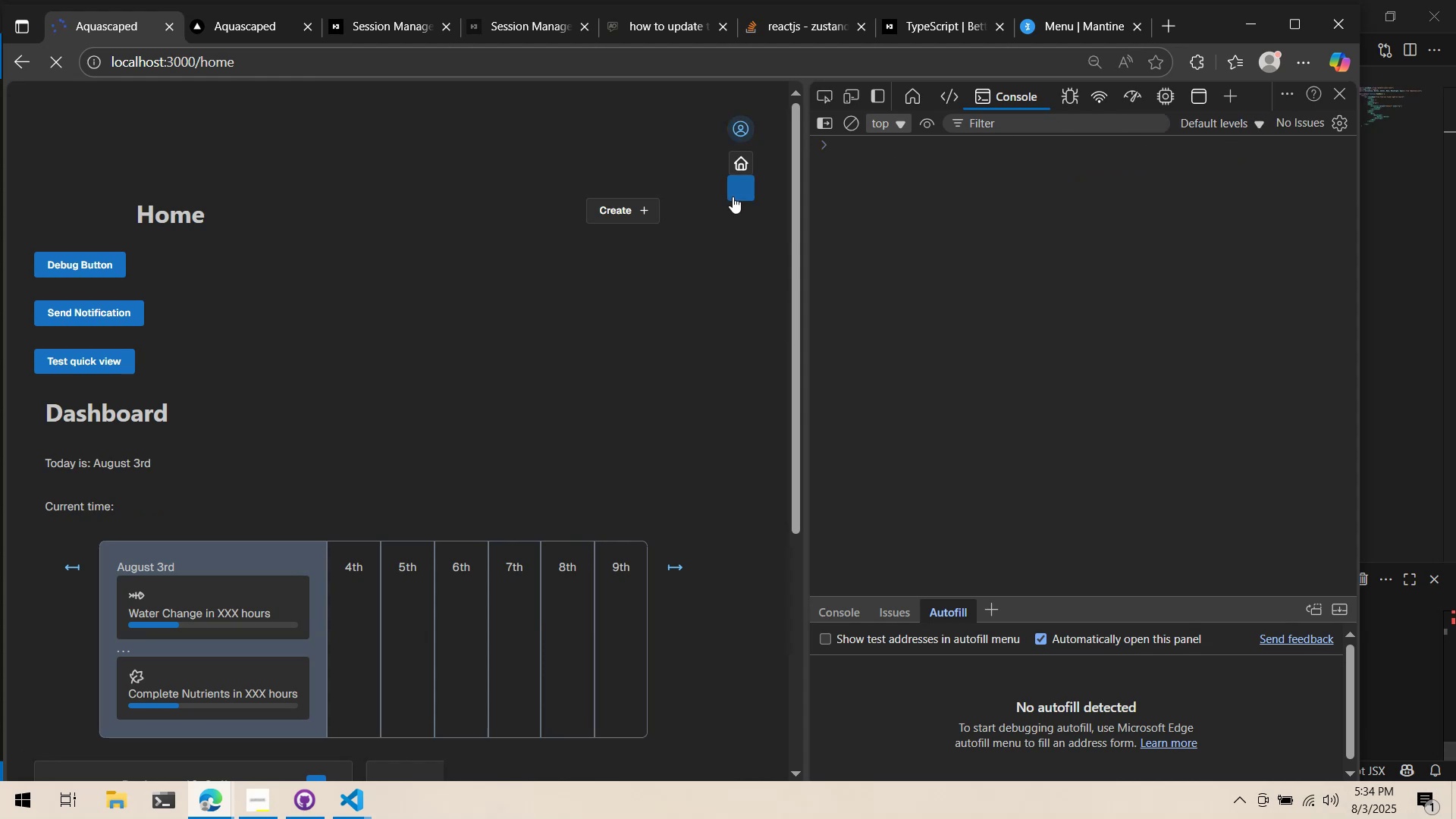 
left_click([733, 195])
 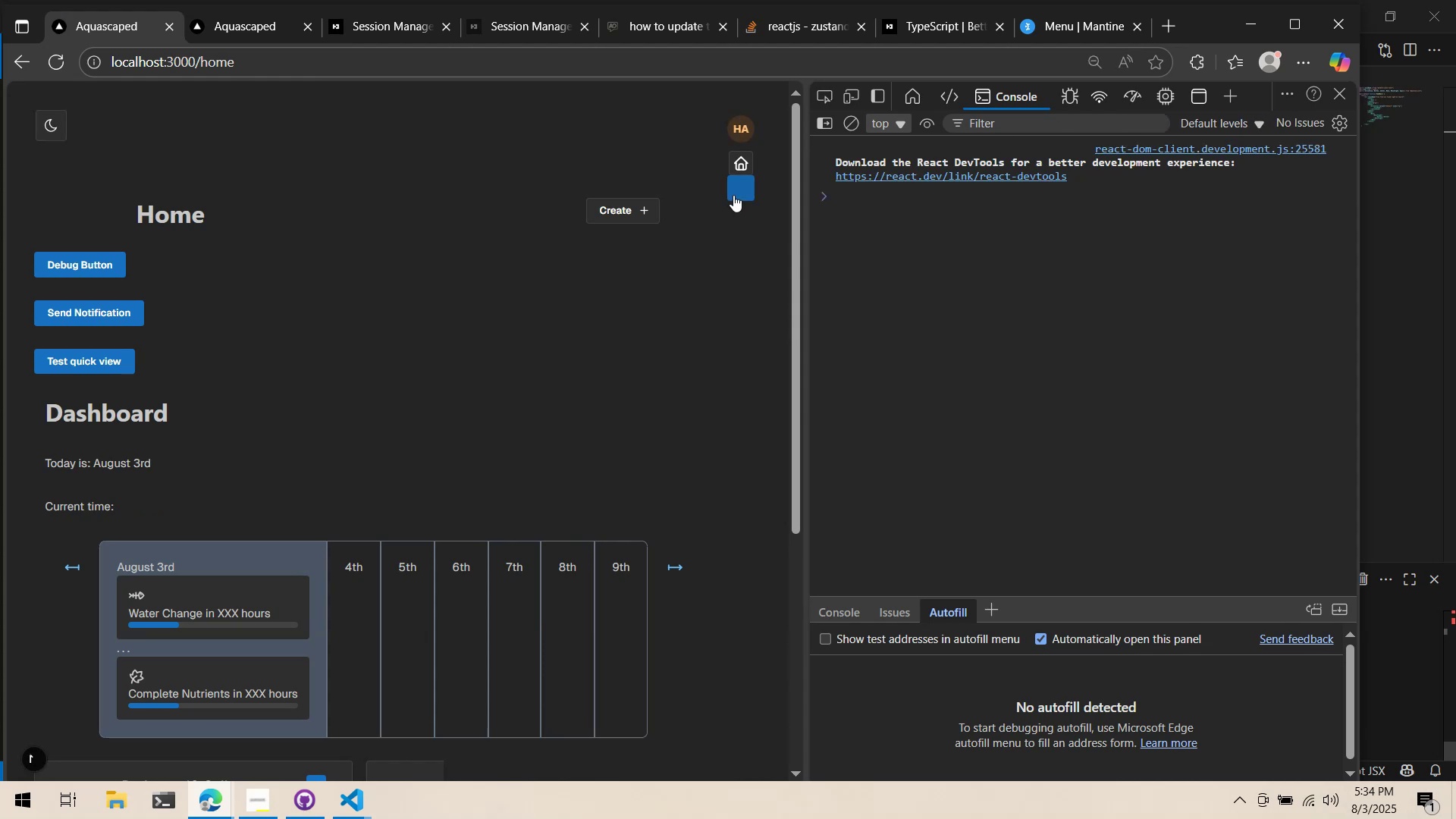 
left_click([733, 196])
 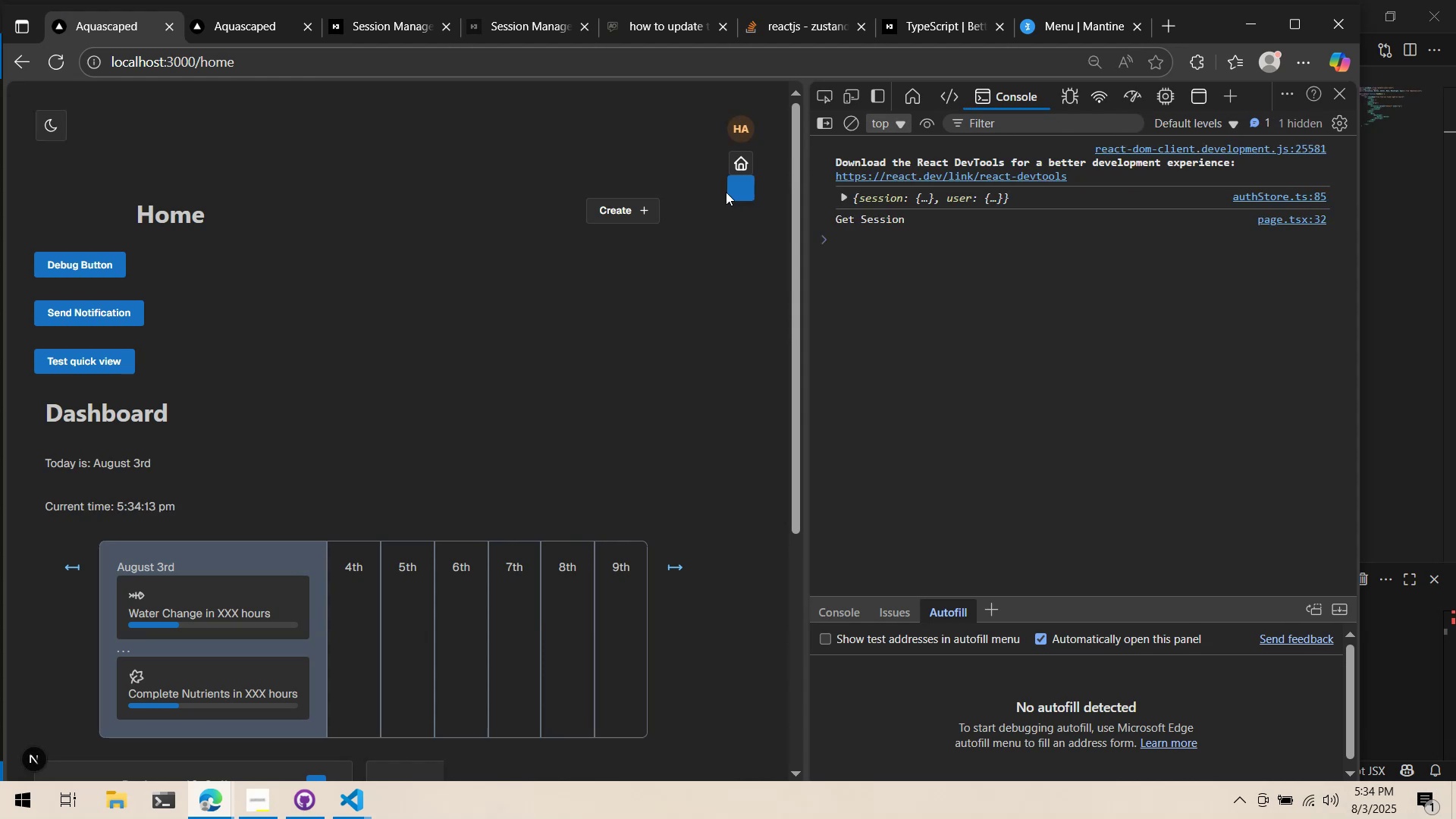 
left_click([736, 188])
 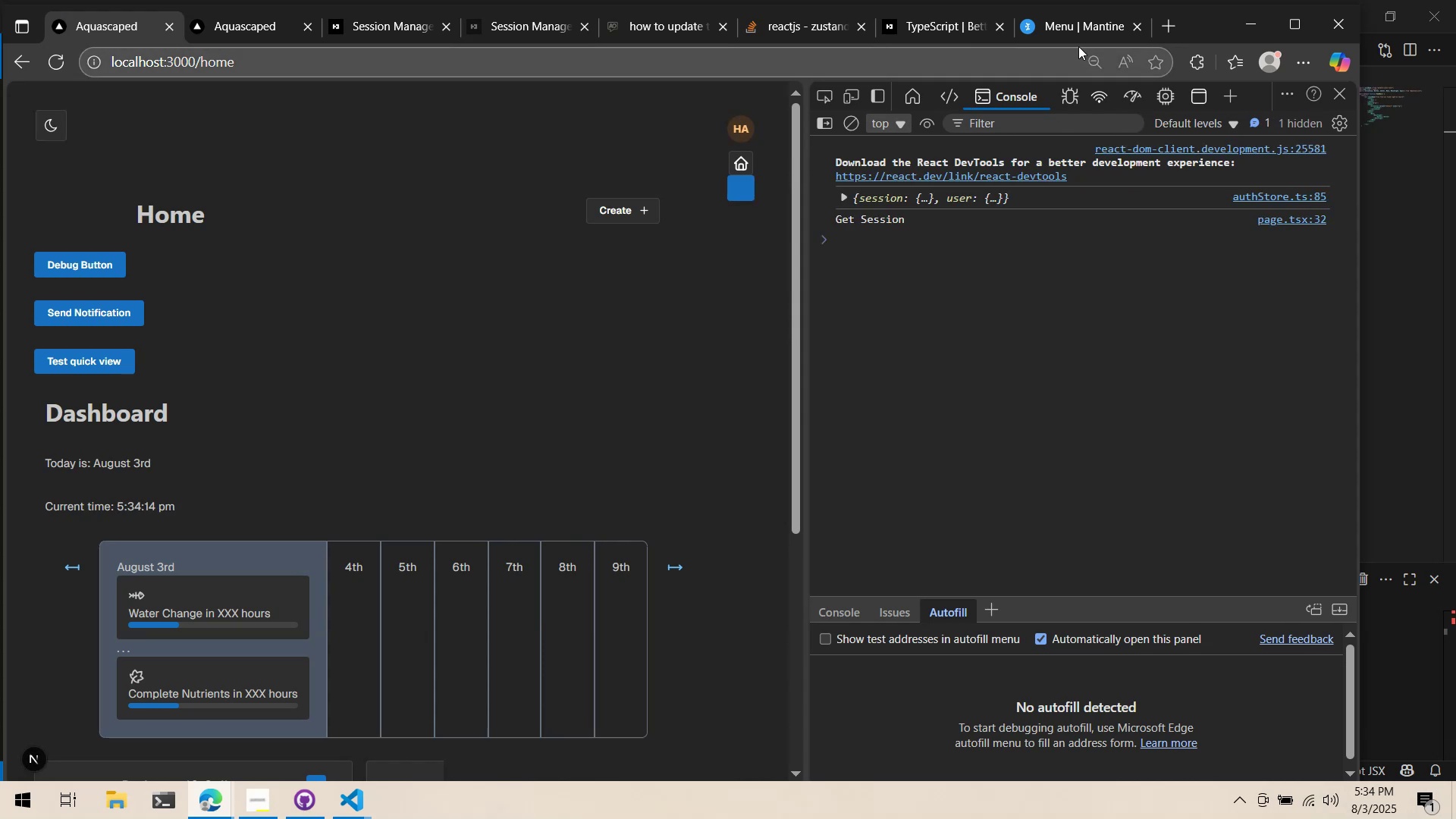 
left_click([1084, 33])
 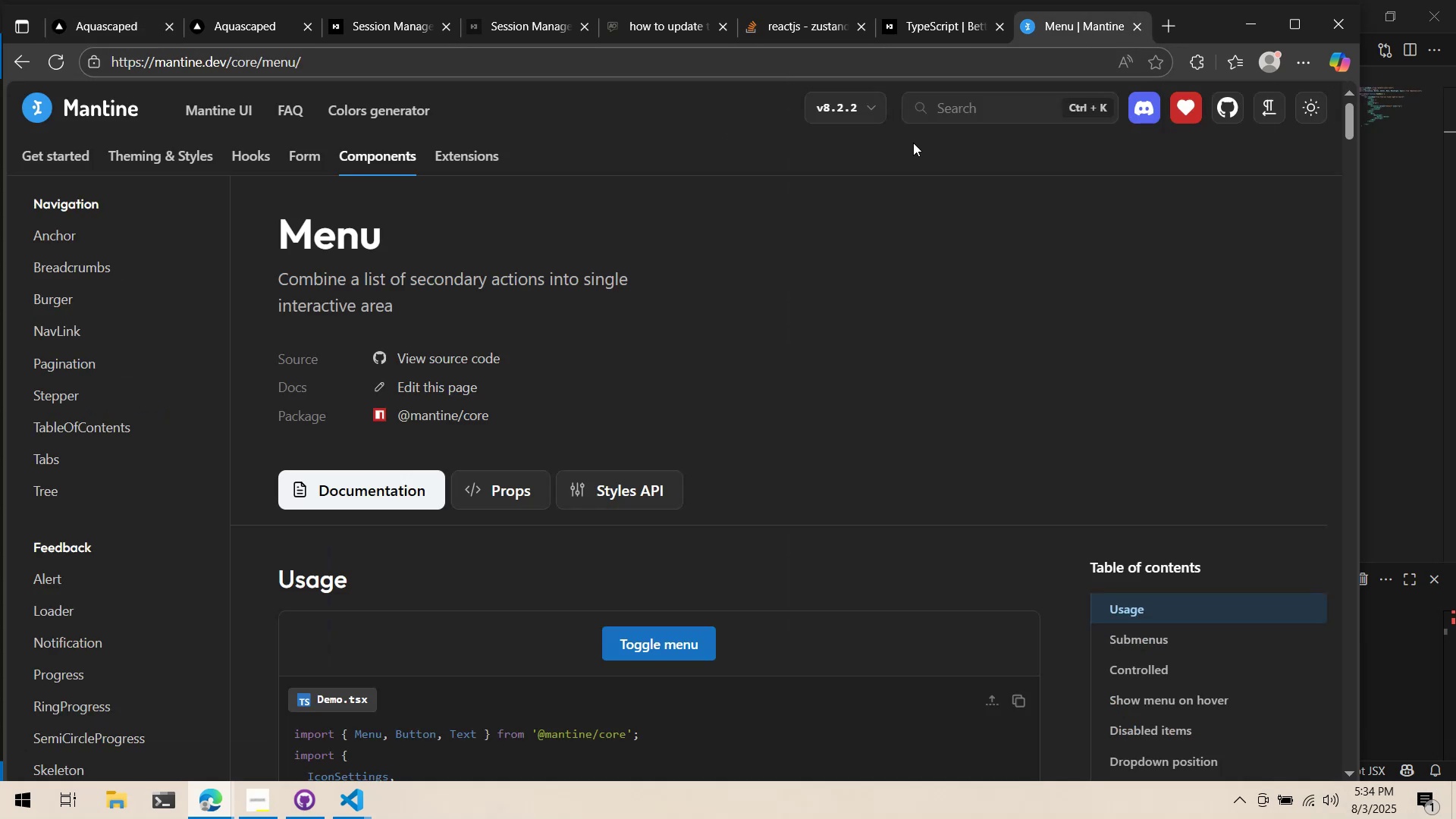 
scroll: coordinate [890, 157], scroll_direction: down, amount: 5.0
 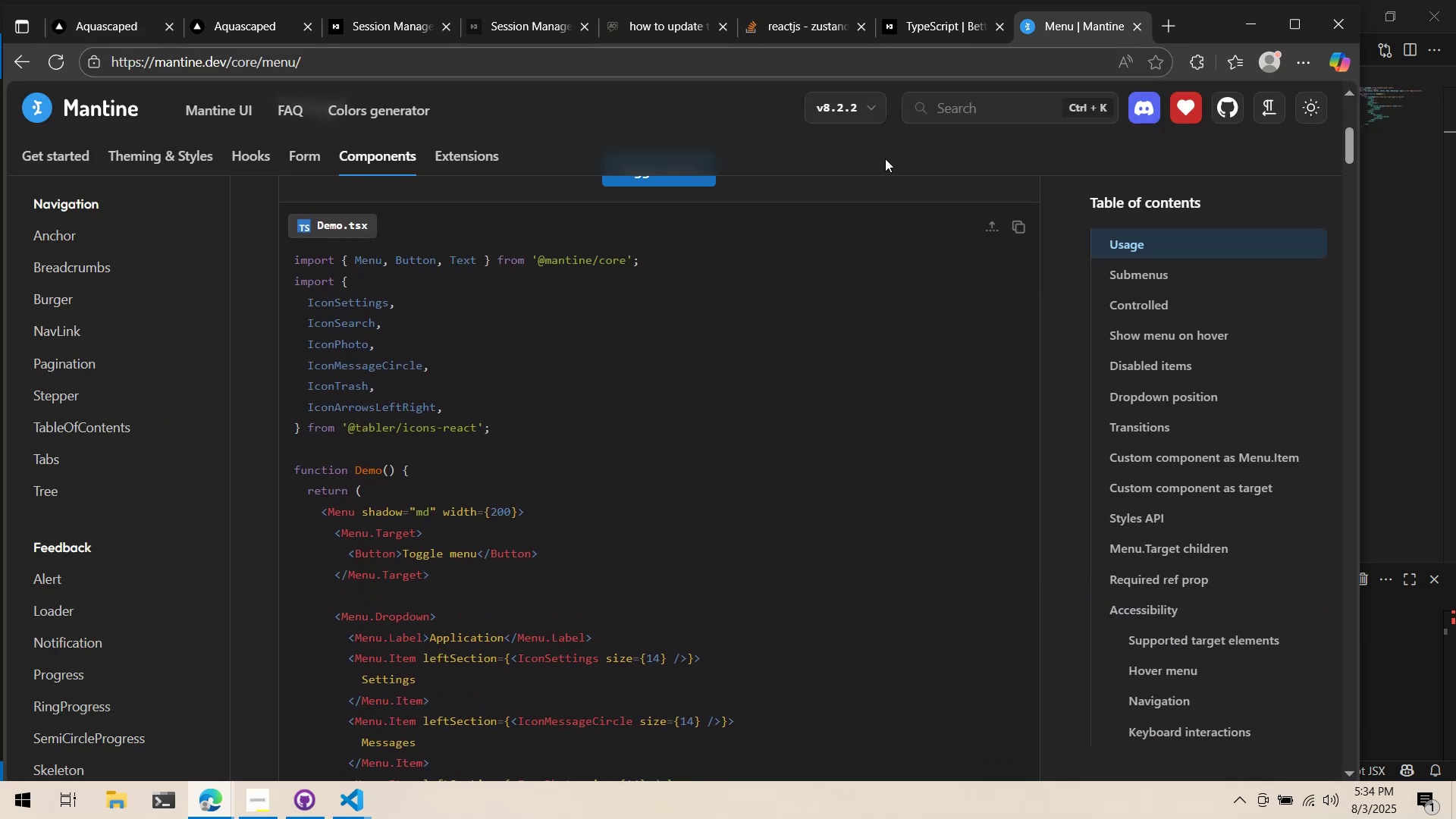 
scroll: coordinate [885, 158], scroll_direction: up, amount: 1.0
 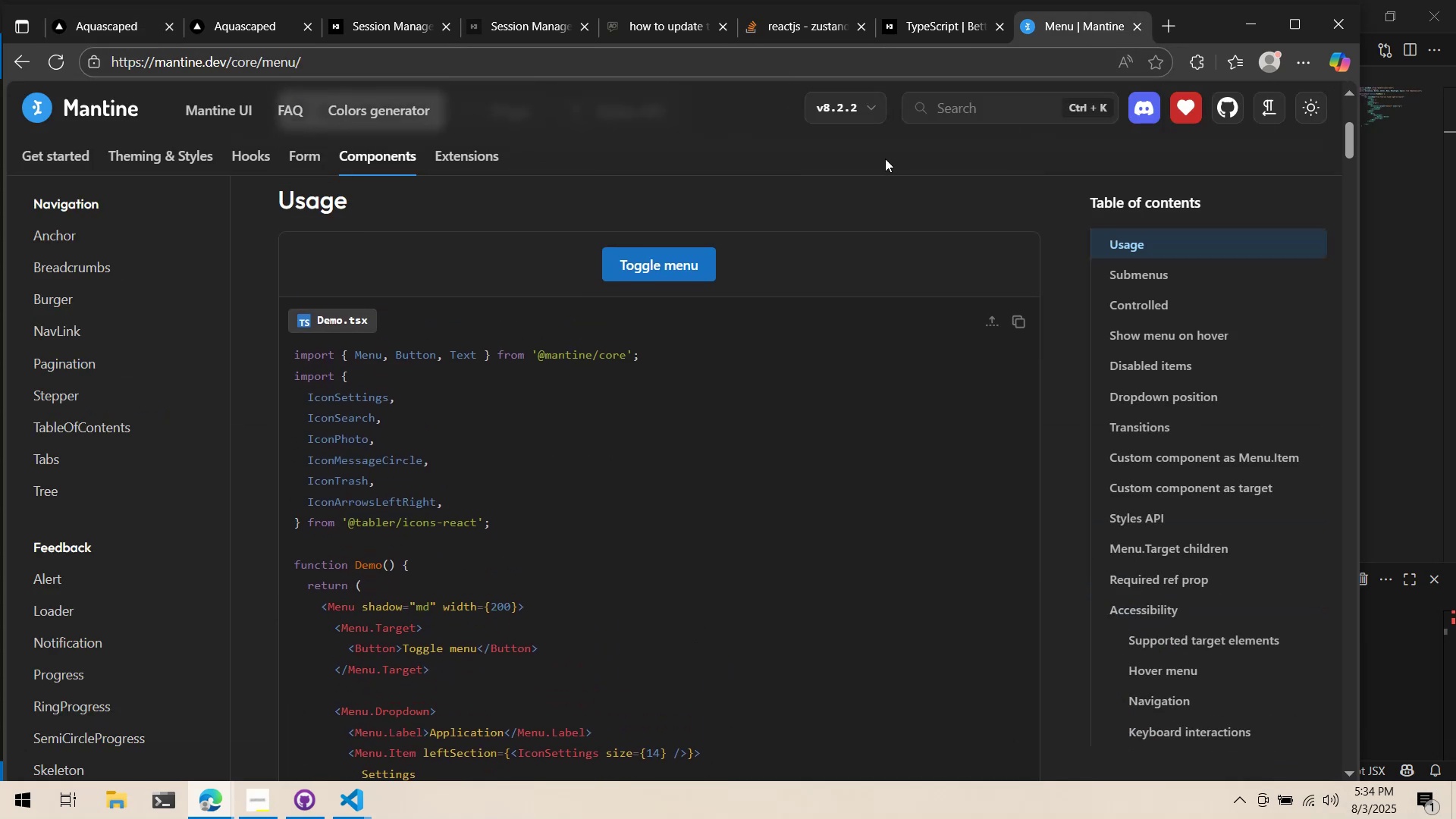 
key(Alt+AltLeft)
 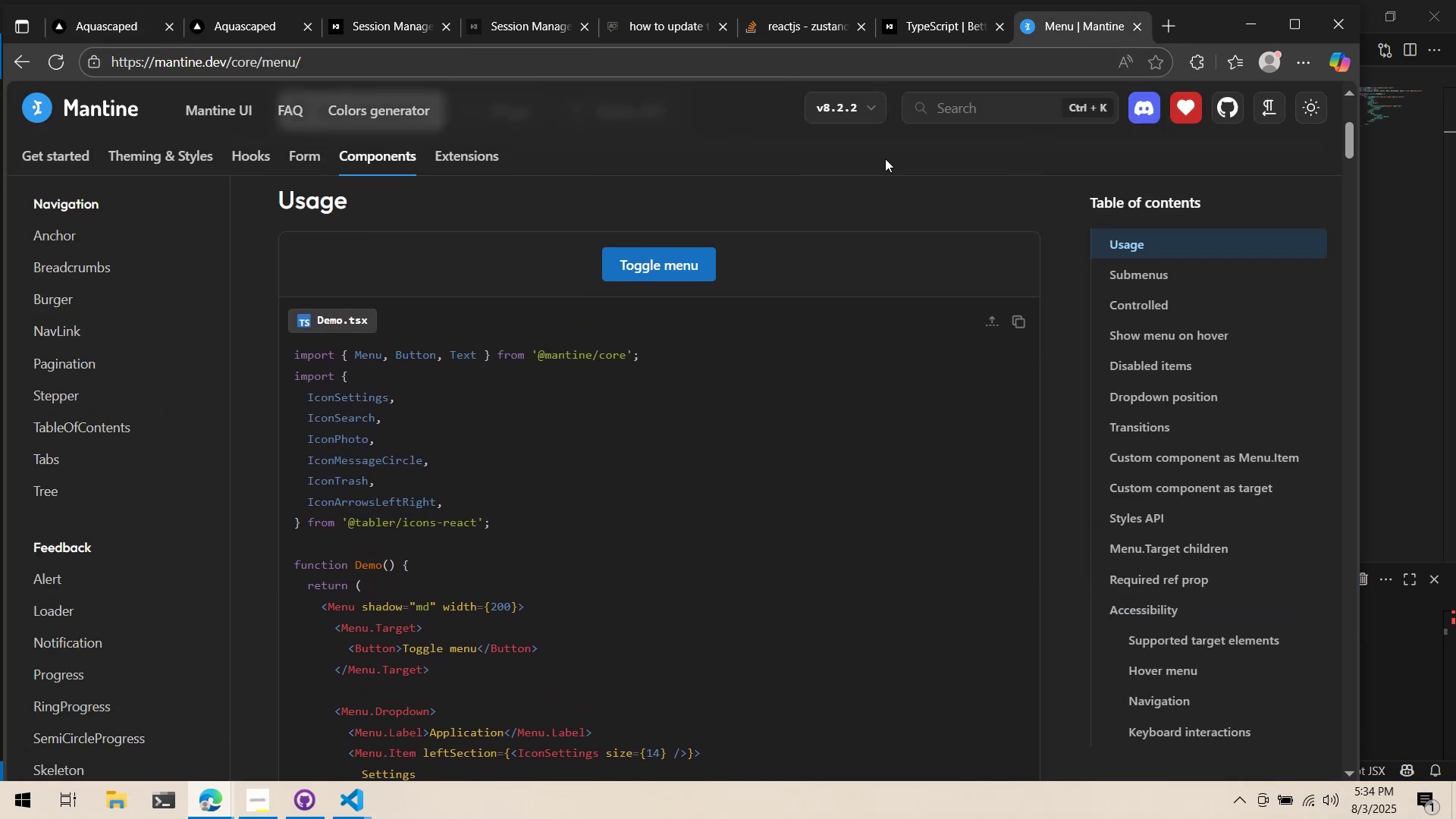 
key(Alt+Tab)
 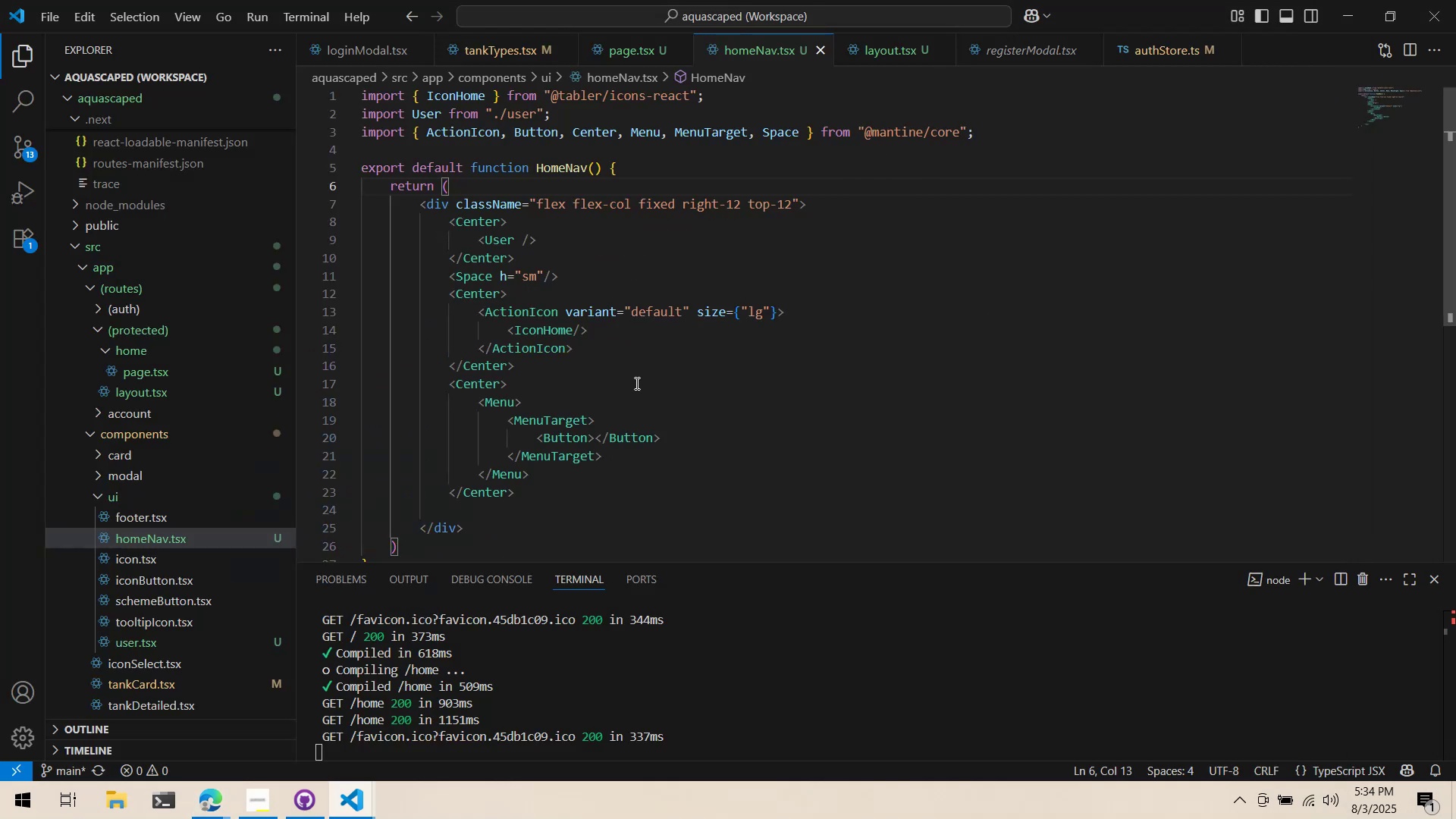 
key(Alt+AltLeft)
 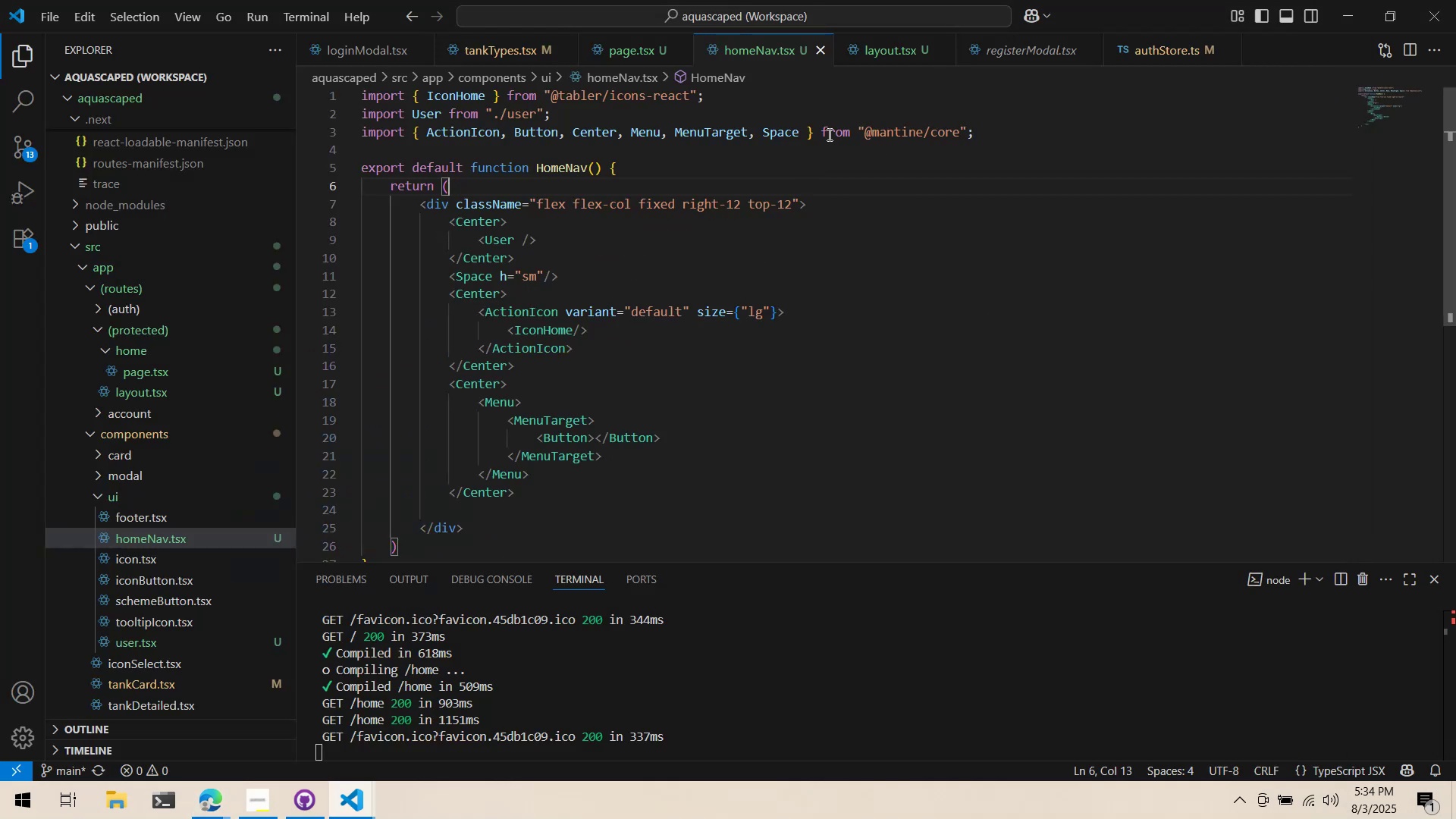 
key(Alt+Tab)
 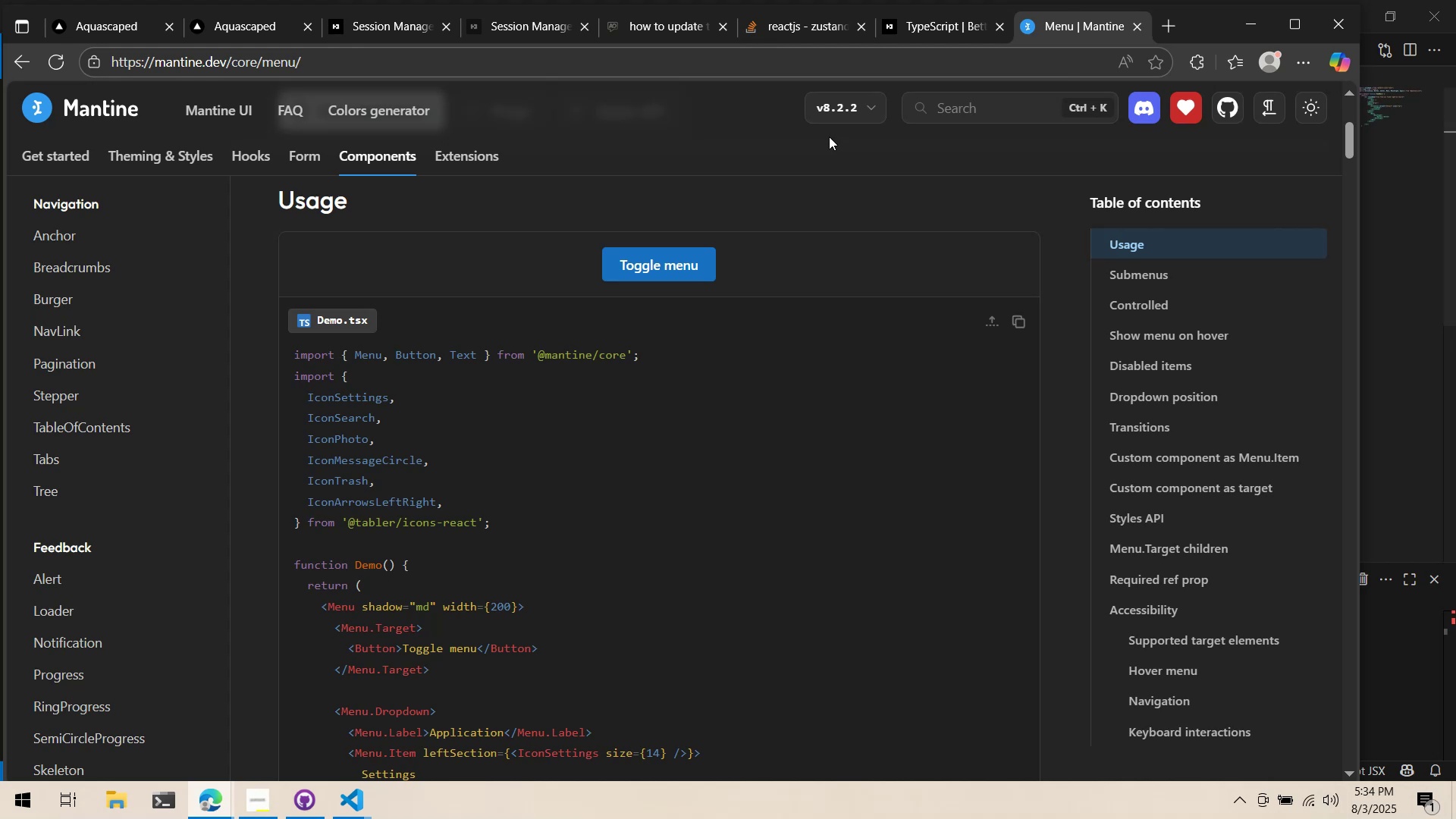 
key(Alt+AltLeft)
 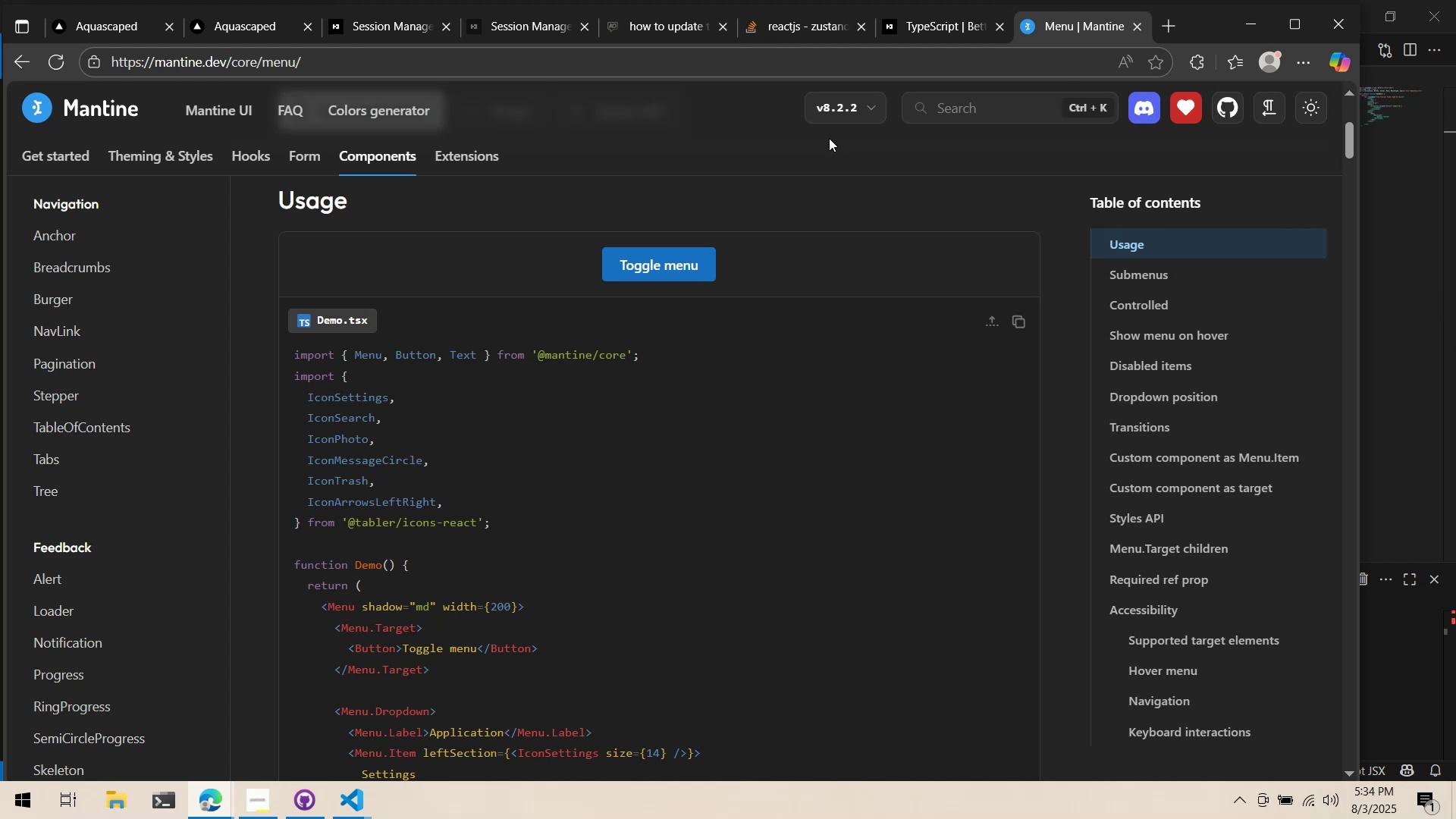 
key(Alt+Tab)
 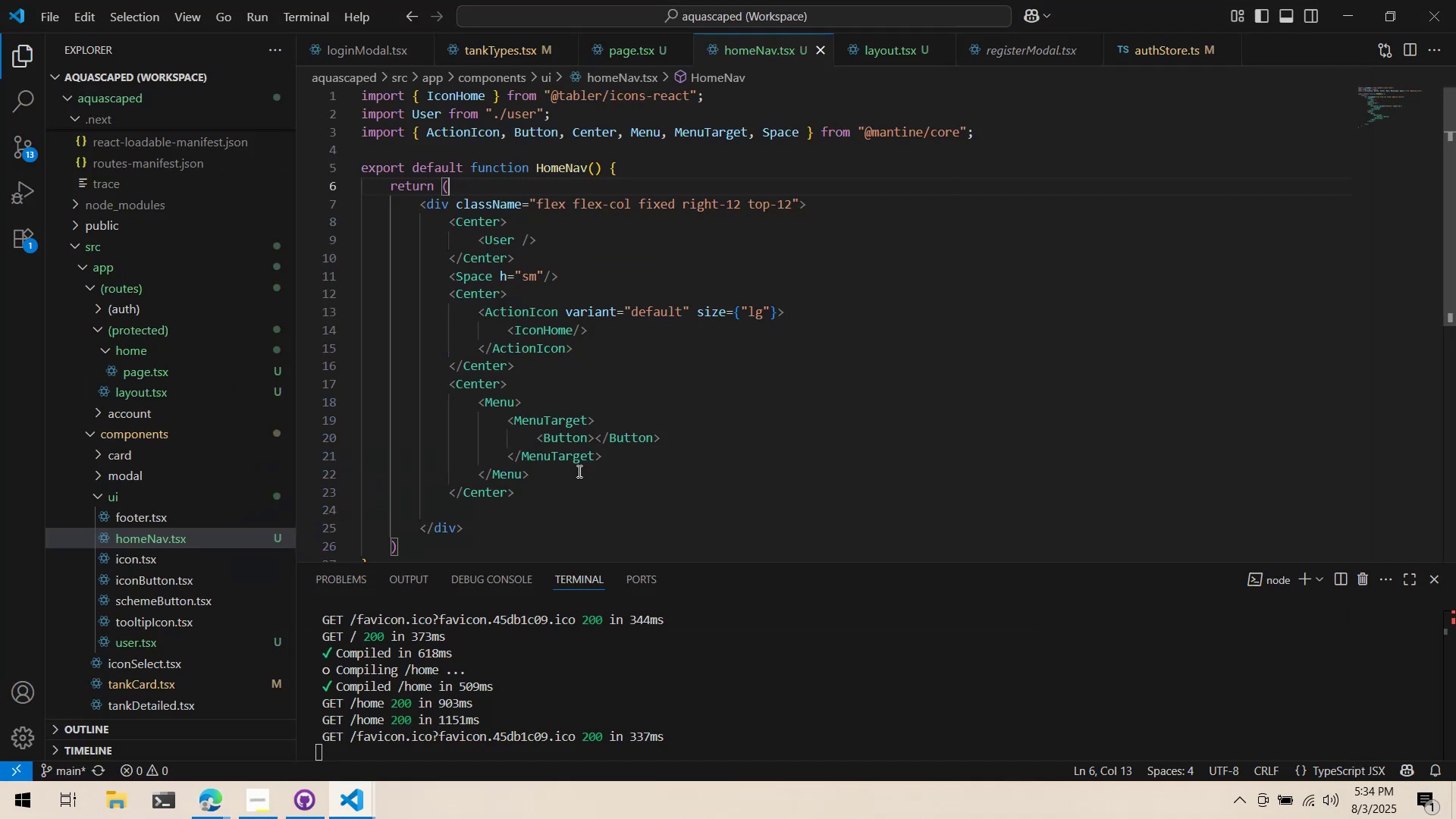 
left_click([615, 447])
 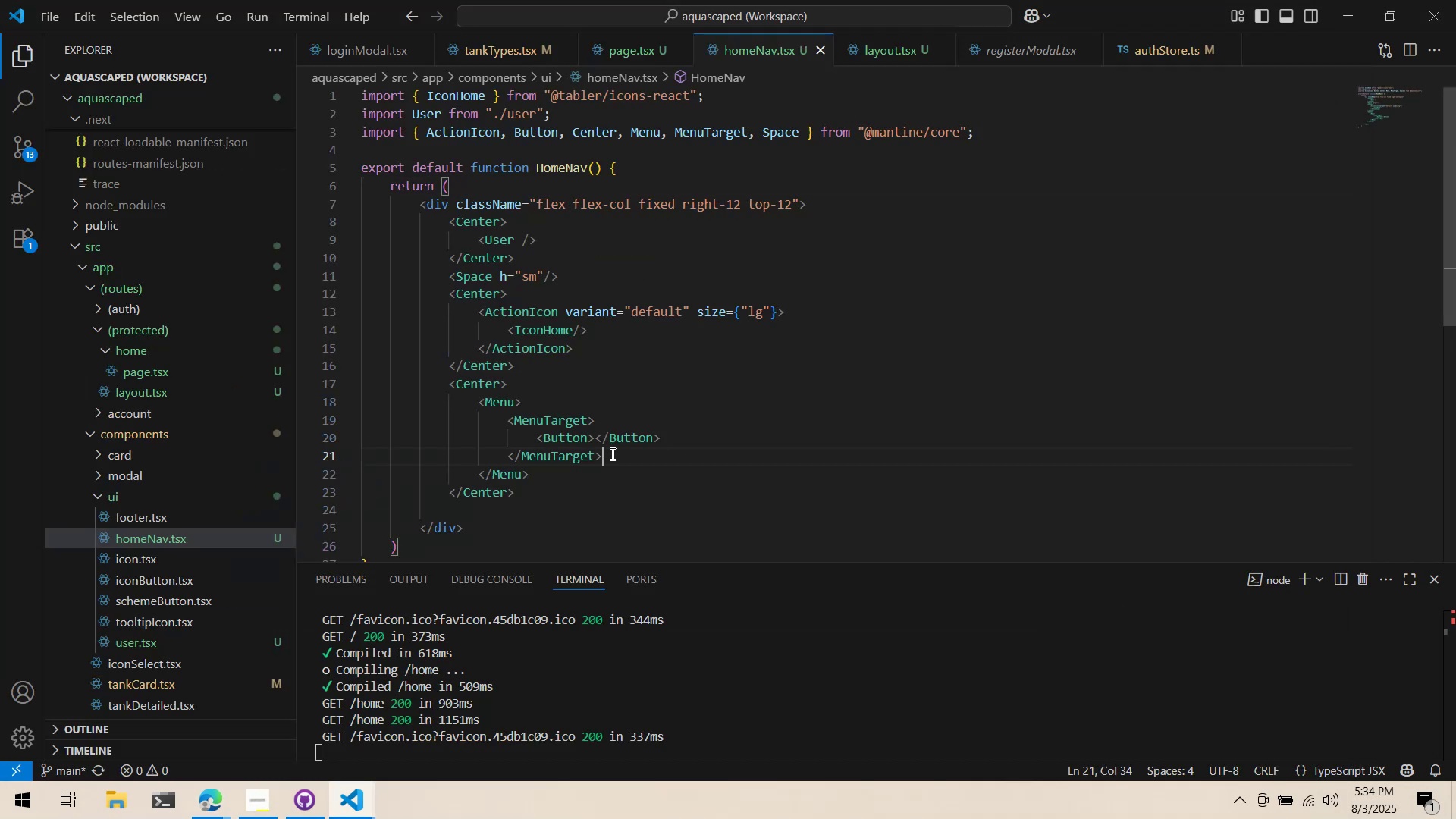 
wait(5.5)
 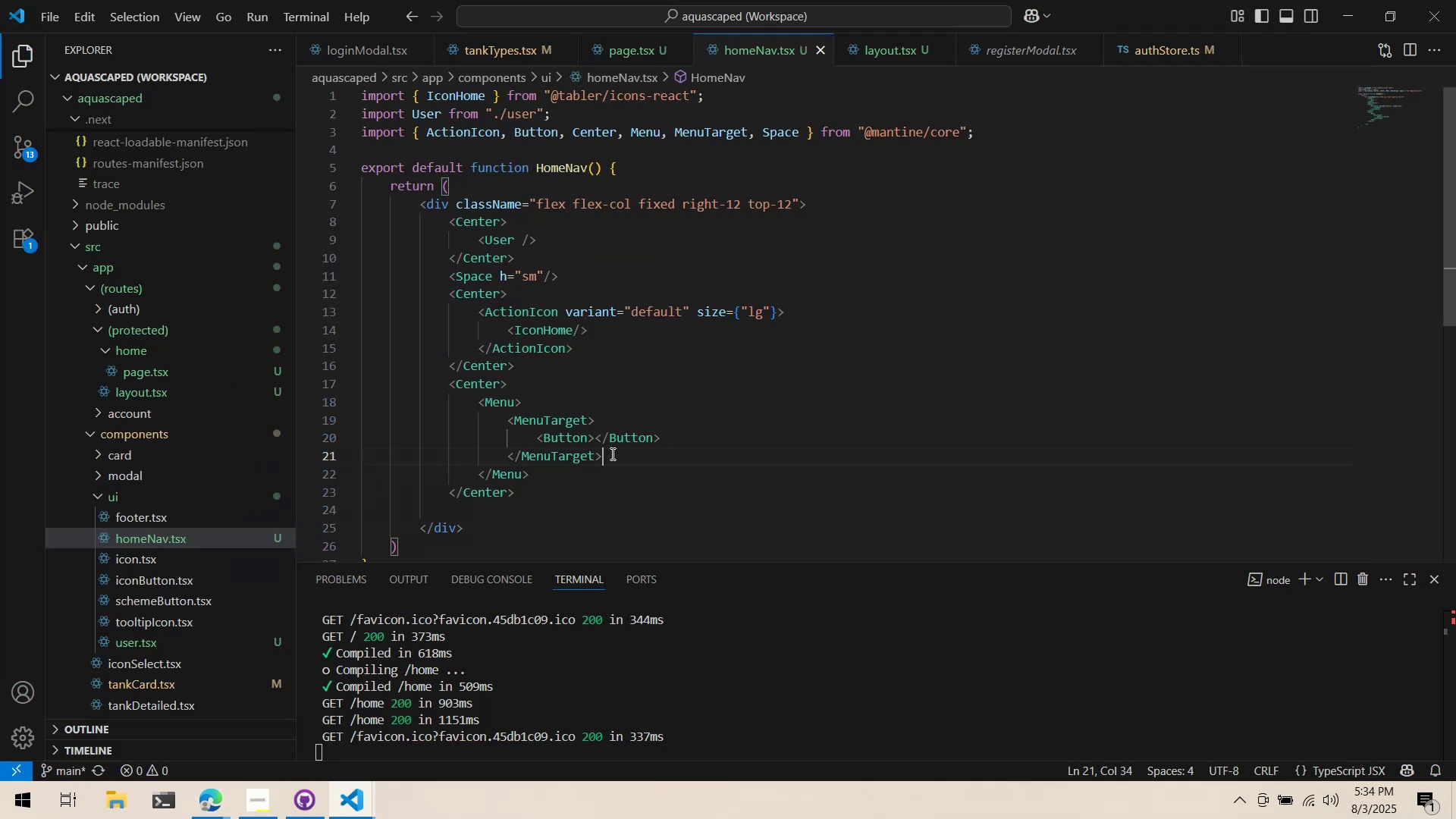 
left_click_drag(start_coordinate=[676, 438], to_coordinate=[535, 439])
 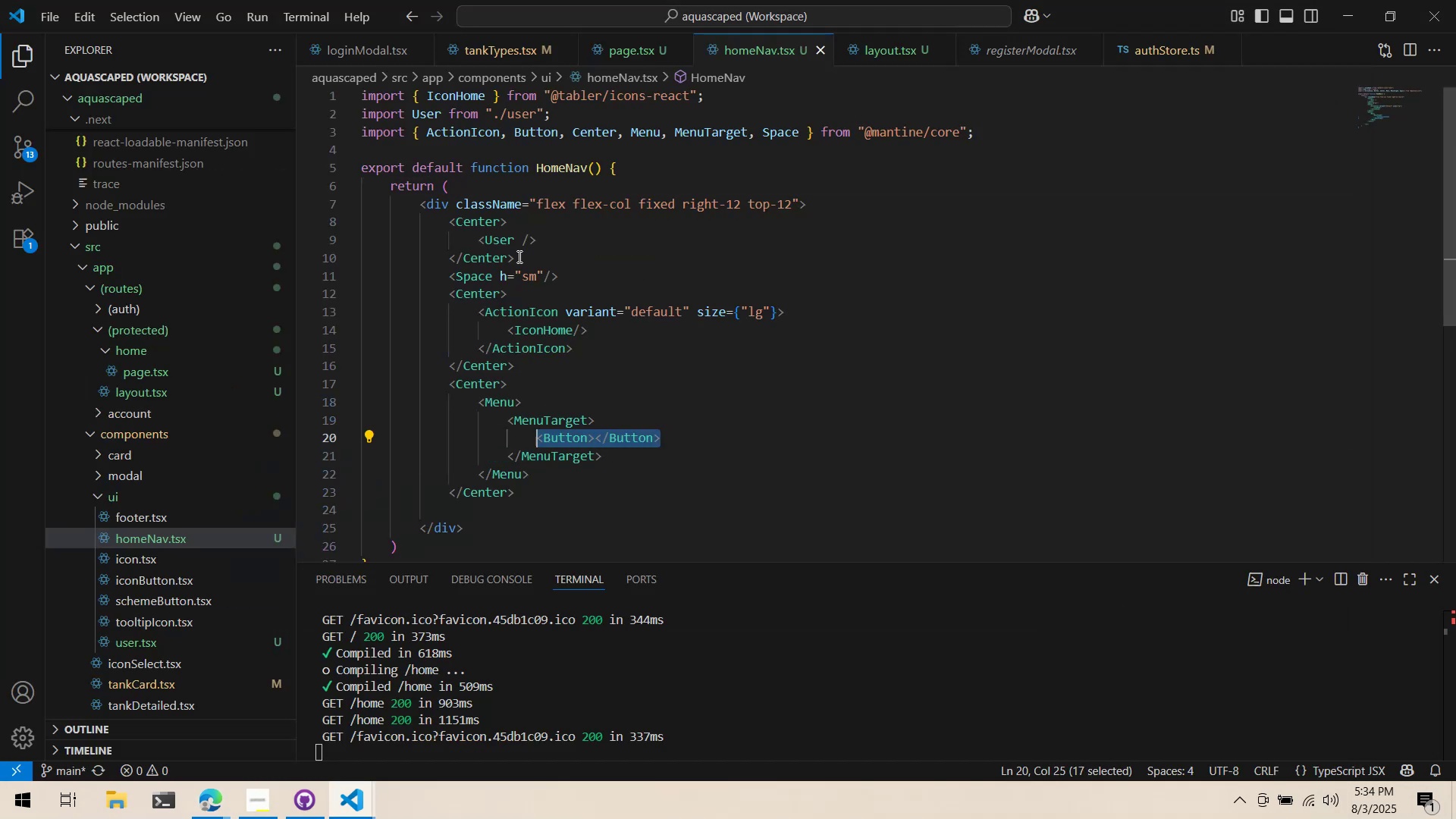 
left_click_drag(start_coordinate=[554, 236], to_coordinate=[479, 239])
 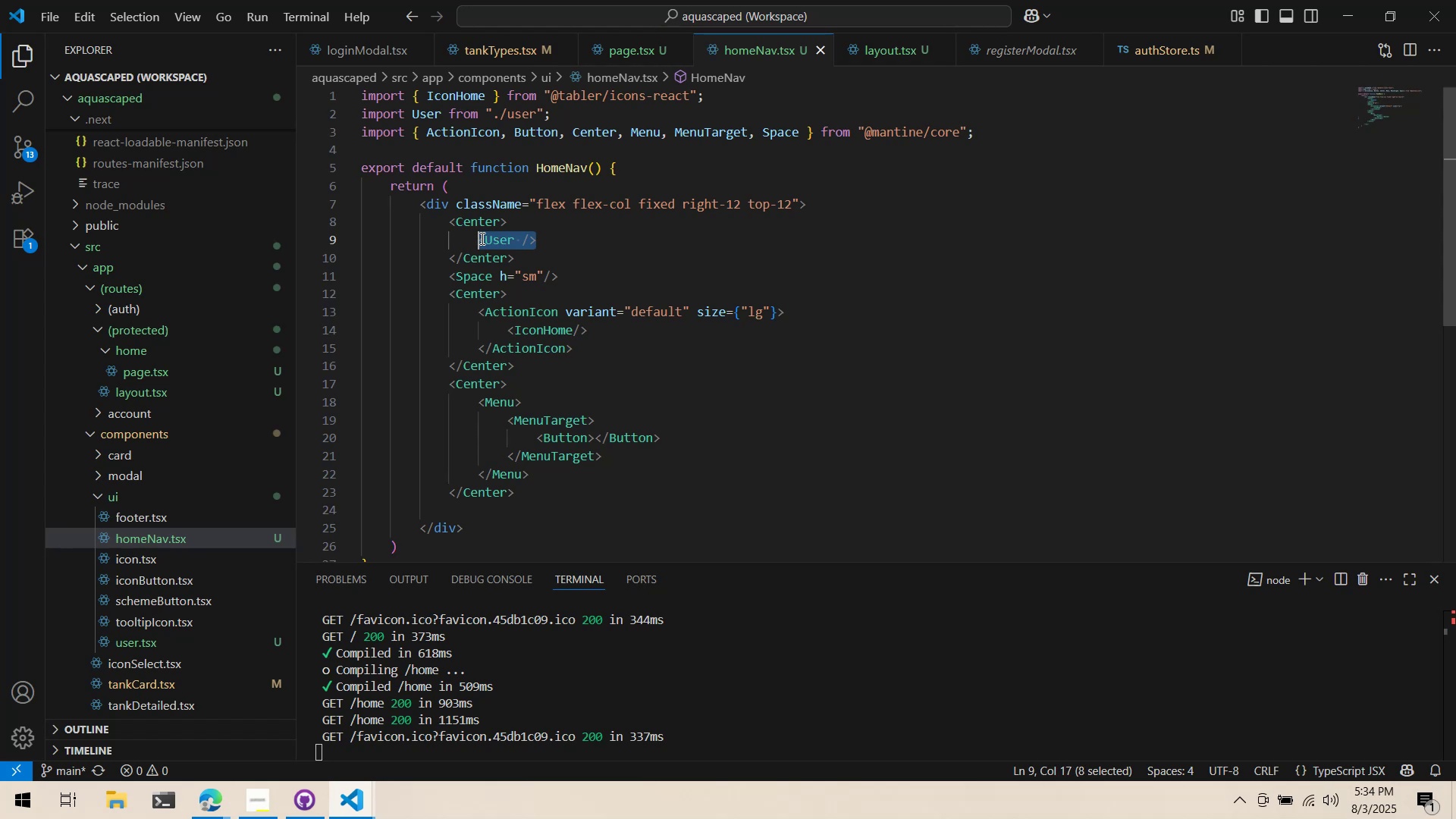 
left_click_drag(start_coordinate=[482, 237], to_coordinate=[618, 422])
 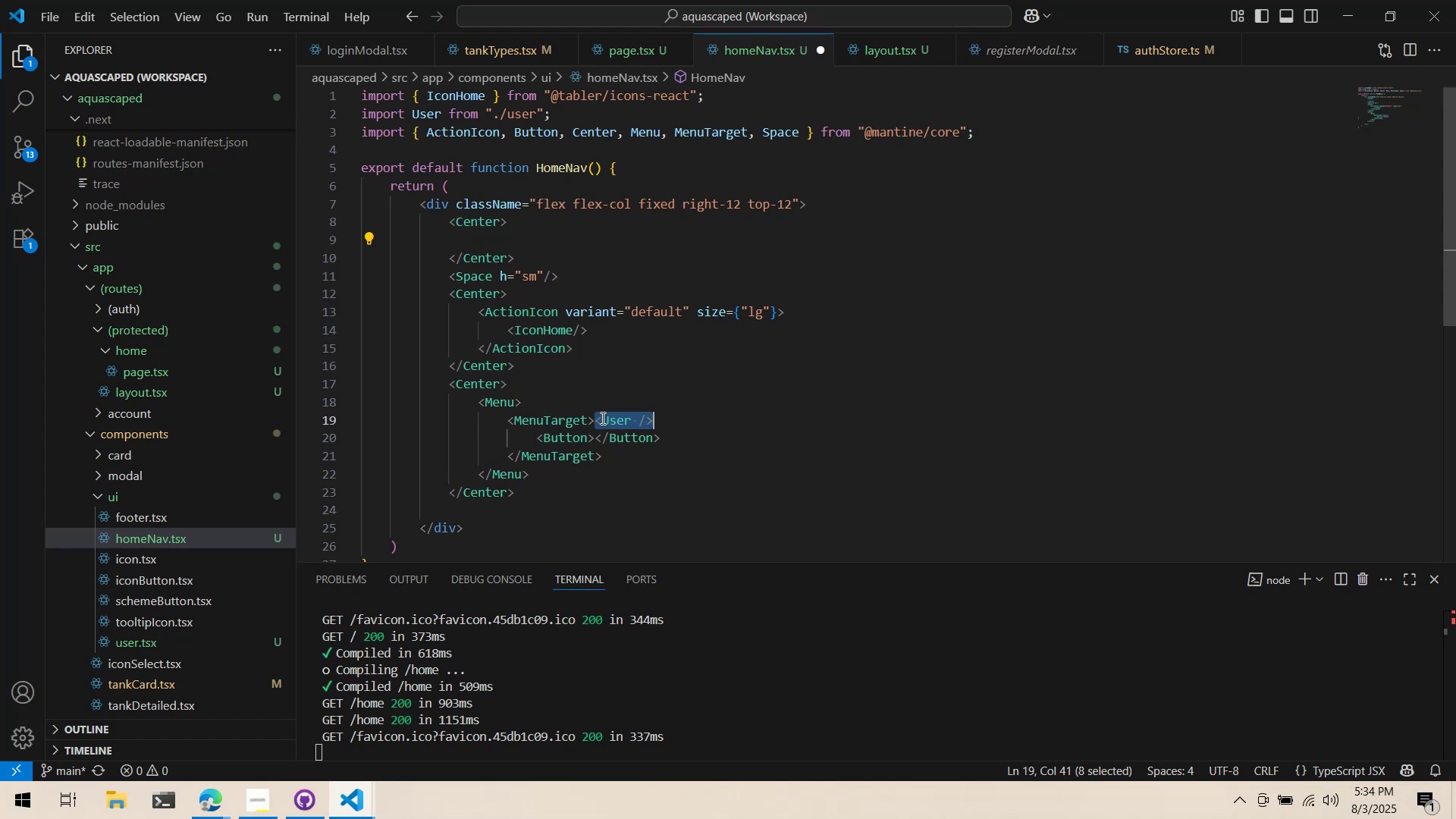 
left_click_drag(start_coordinate=[592, 414], to_coordinate=[597, 416])
 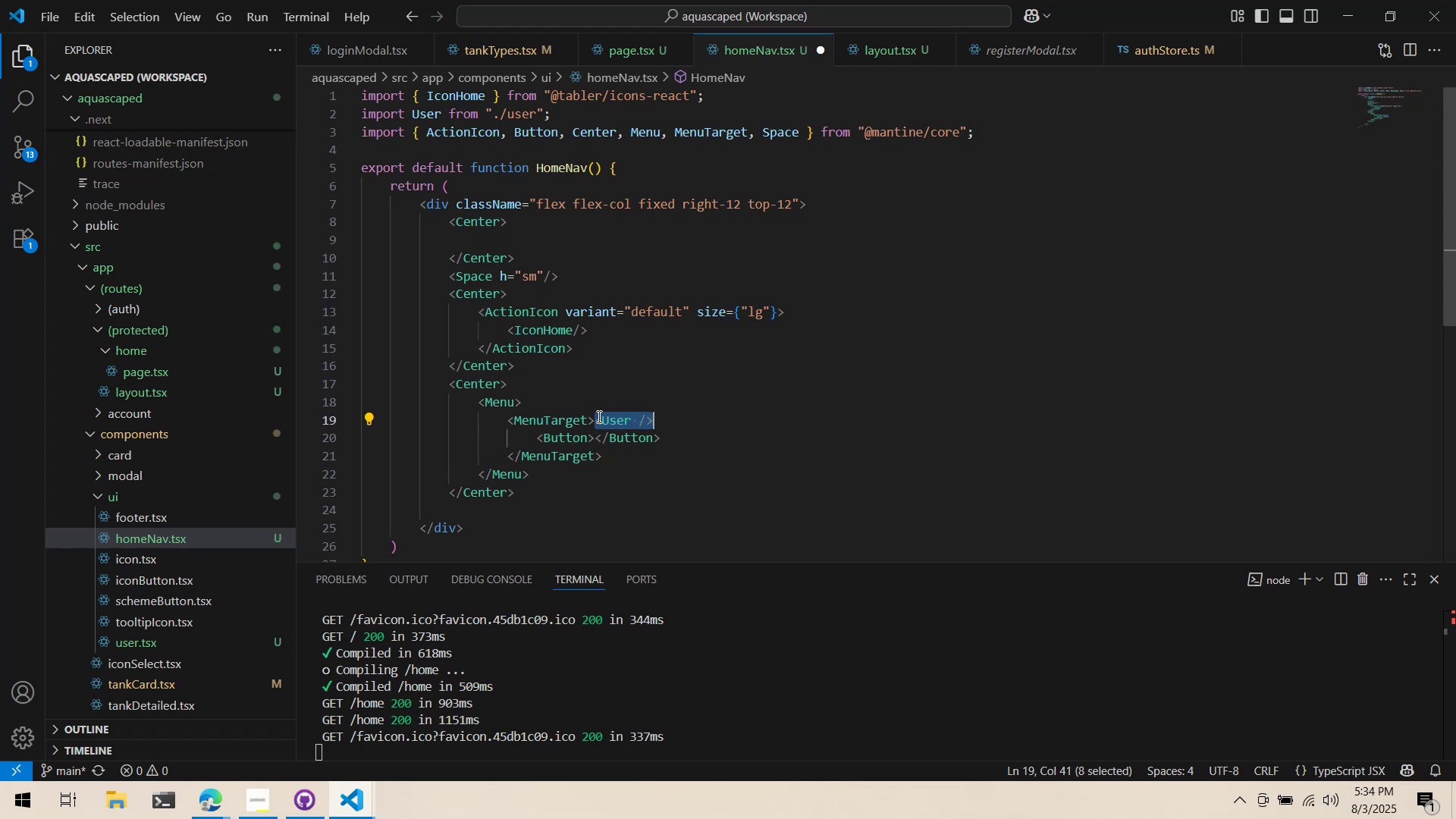 
double_click([597, 416])
 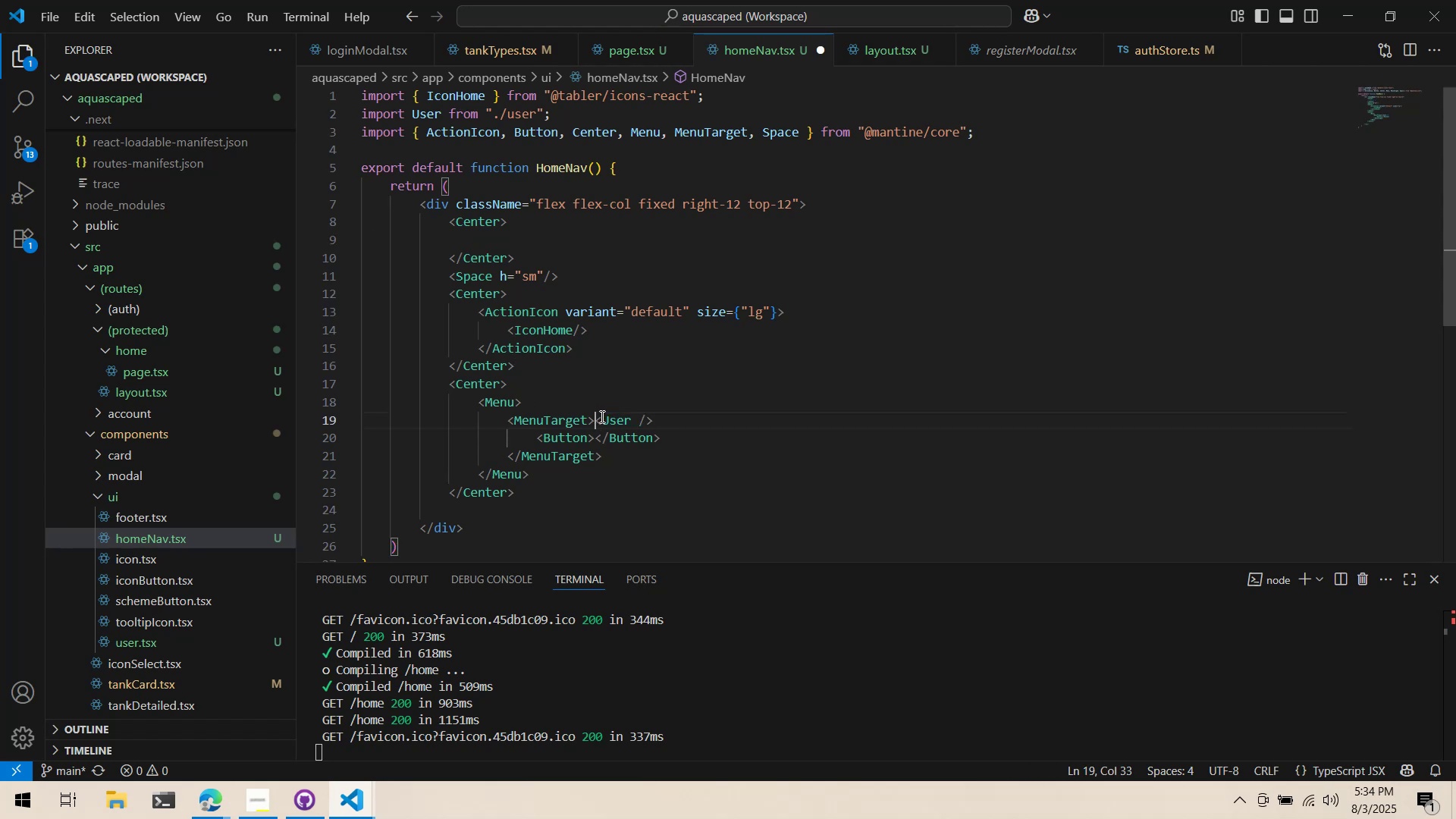 
key(Enter)
 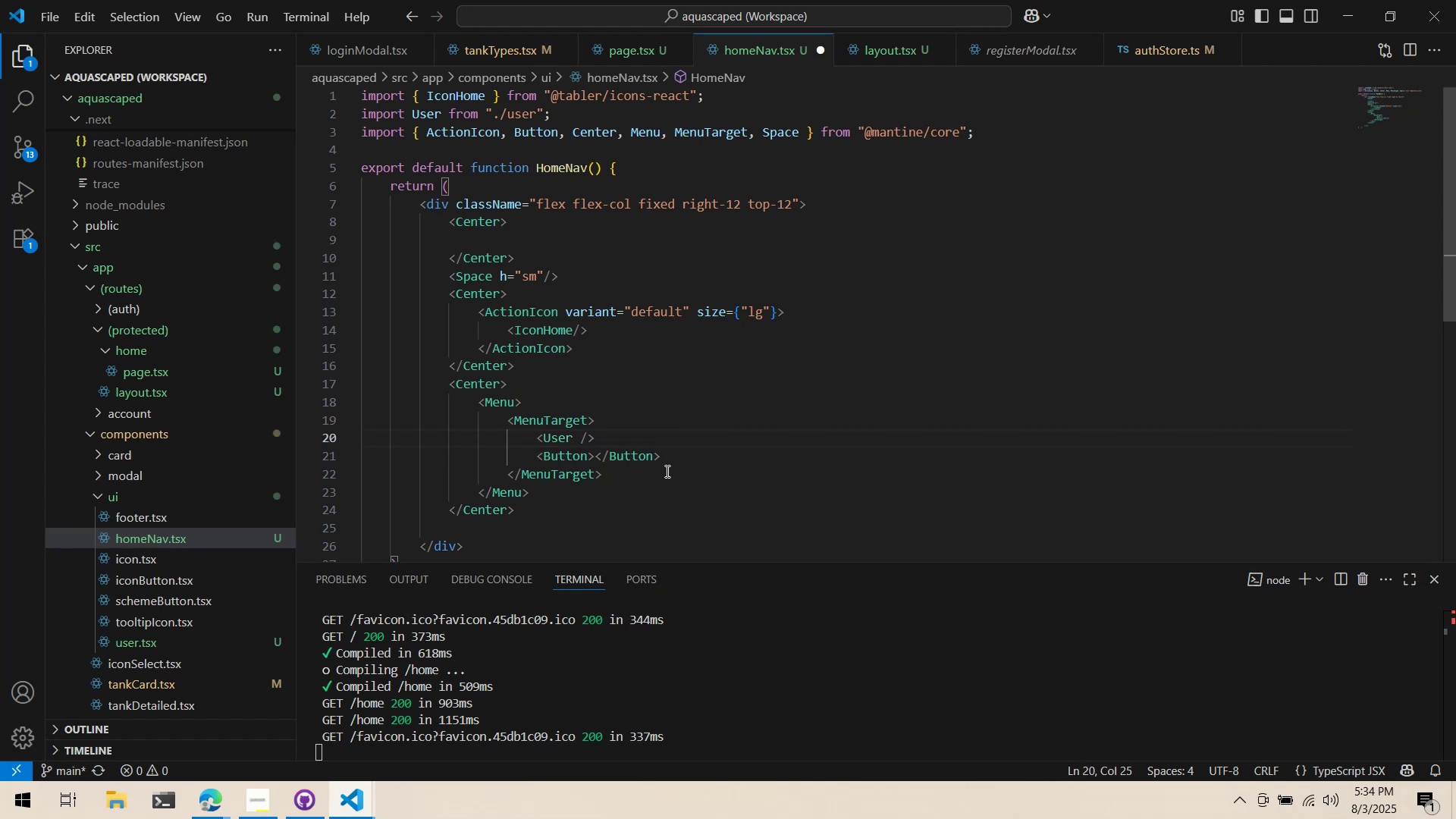 
left_click([659, 463])
 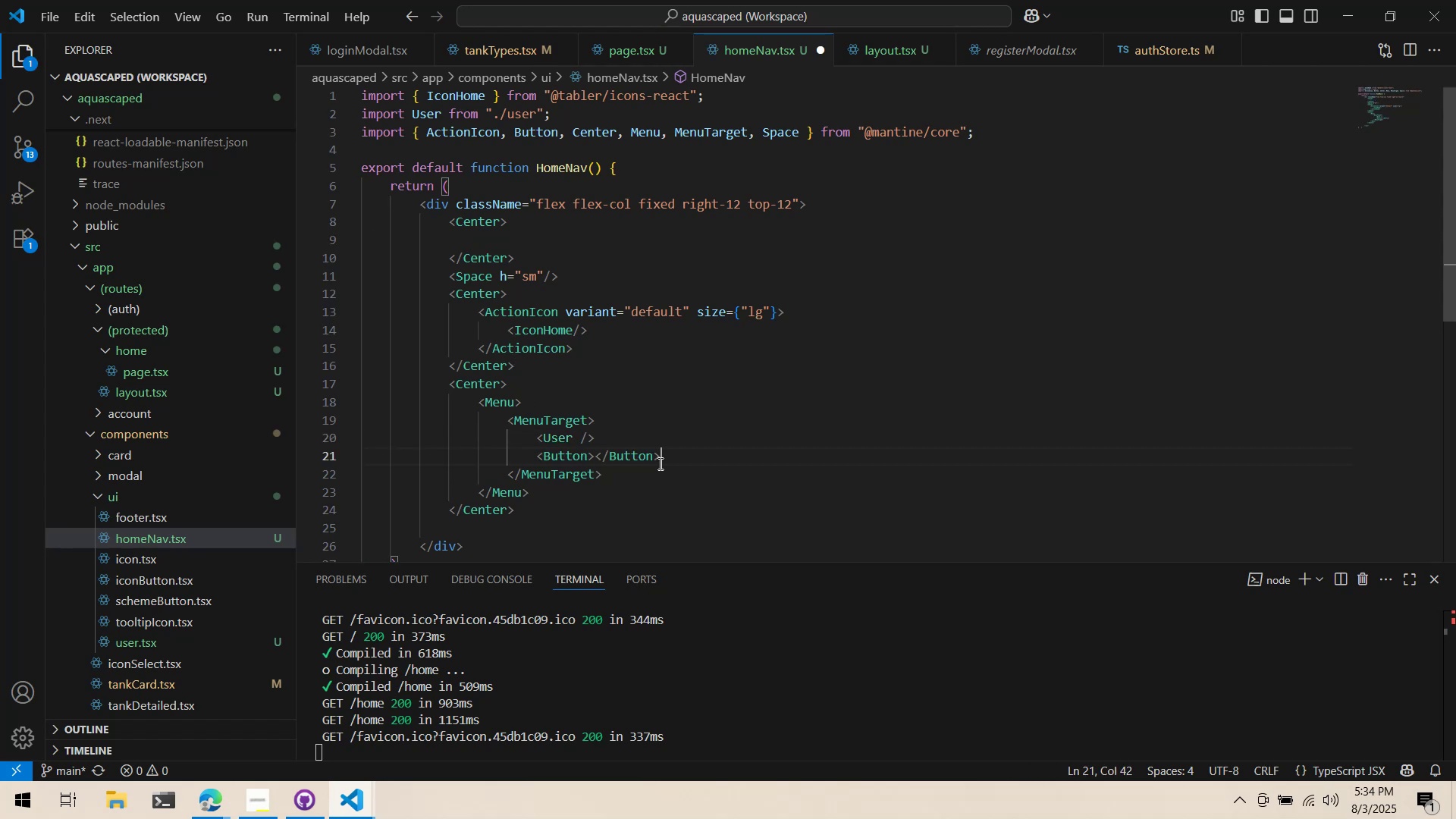 
key(Control+ControlLeft)
 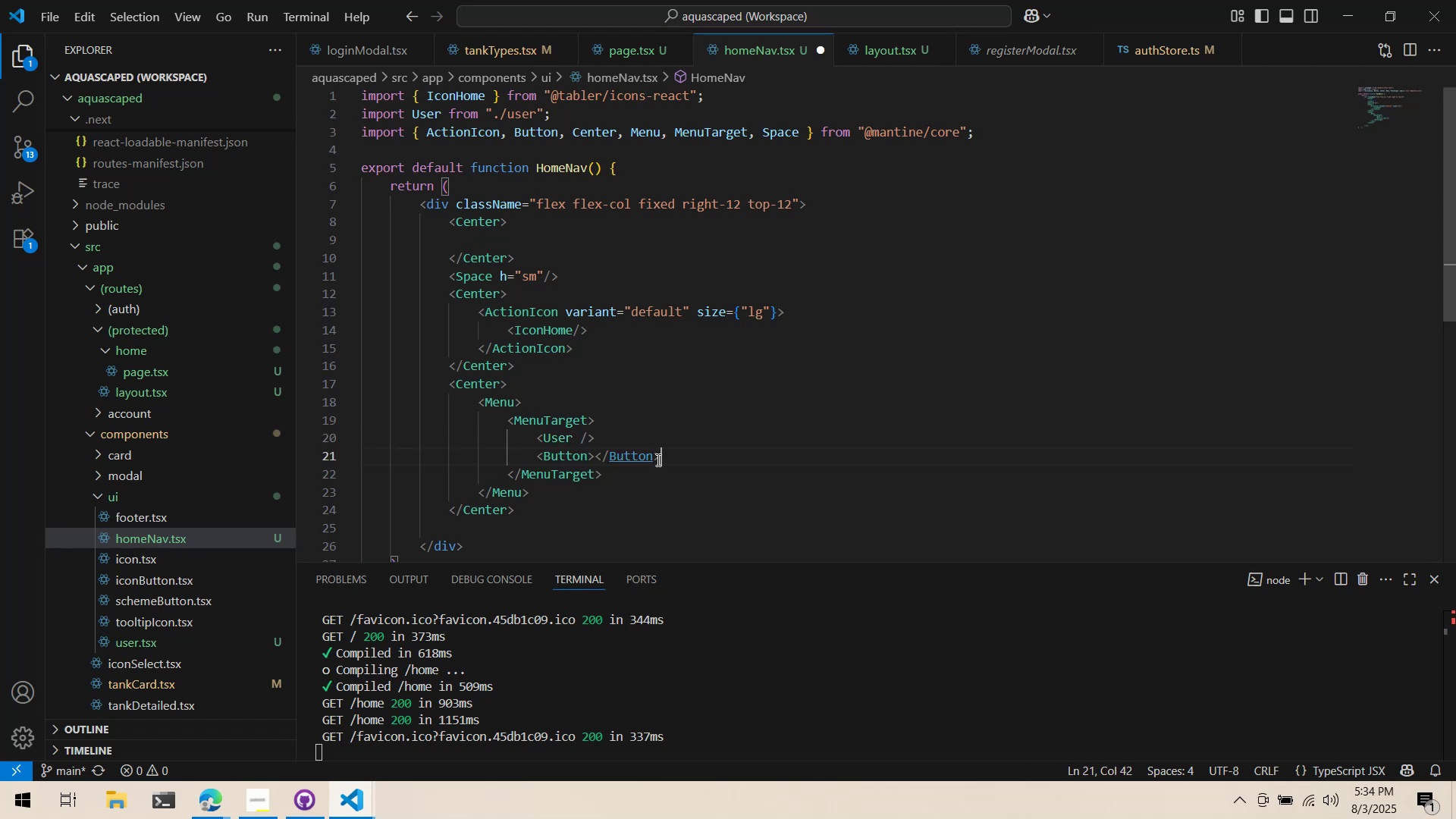 
key(Control+X)
 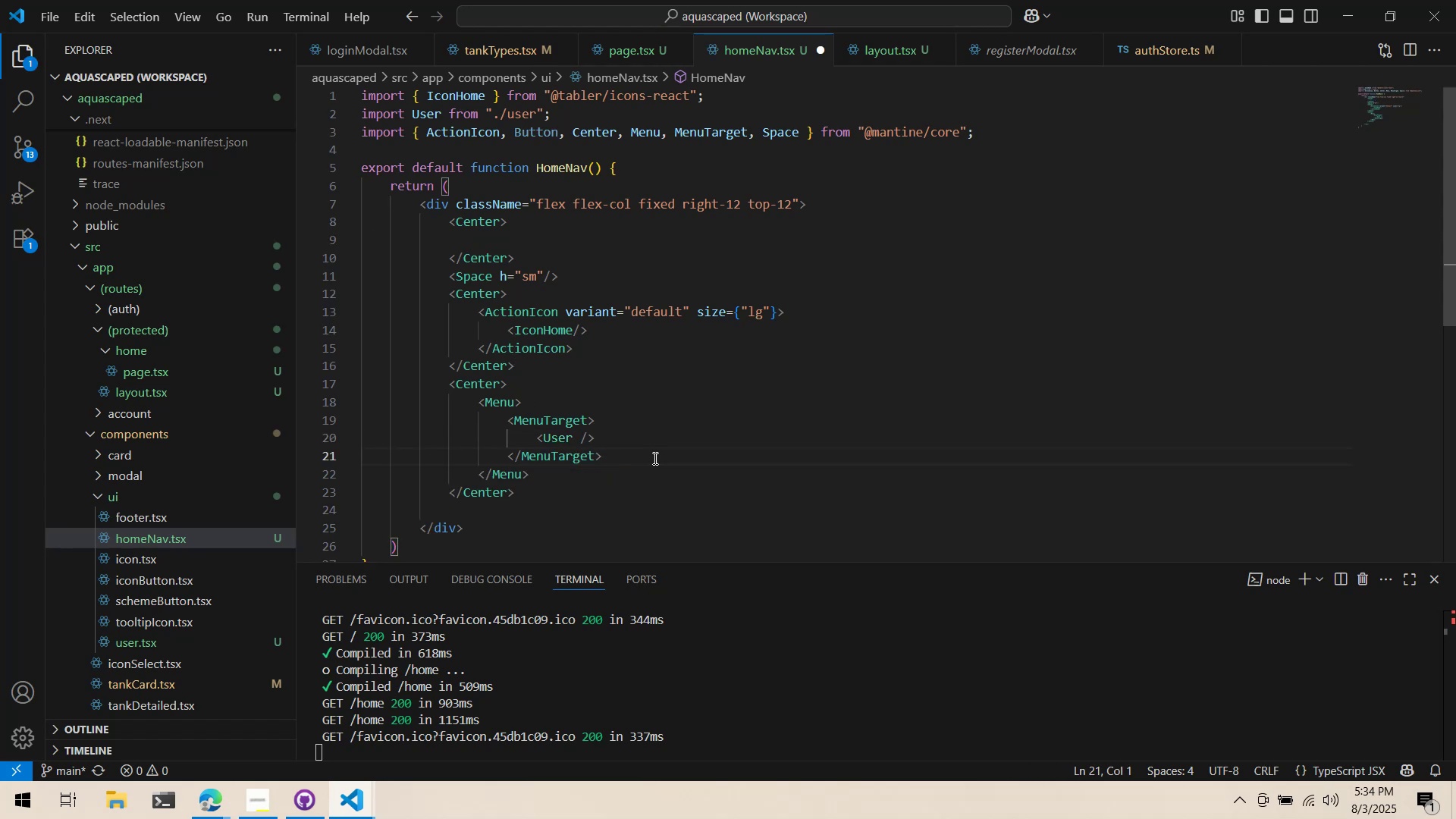 
left_click([629, 420])
 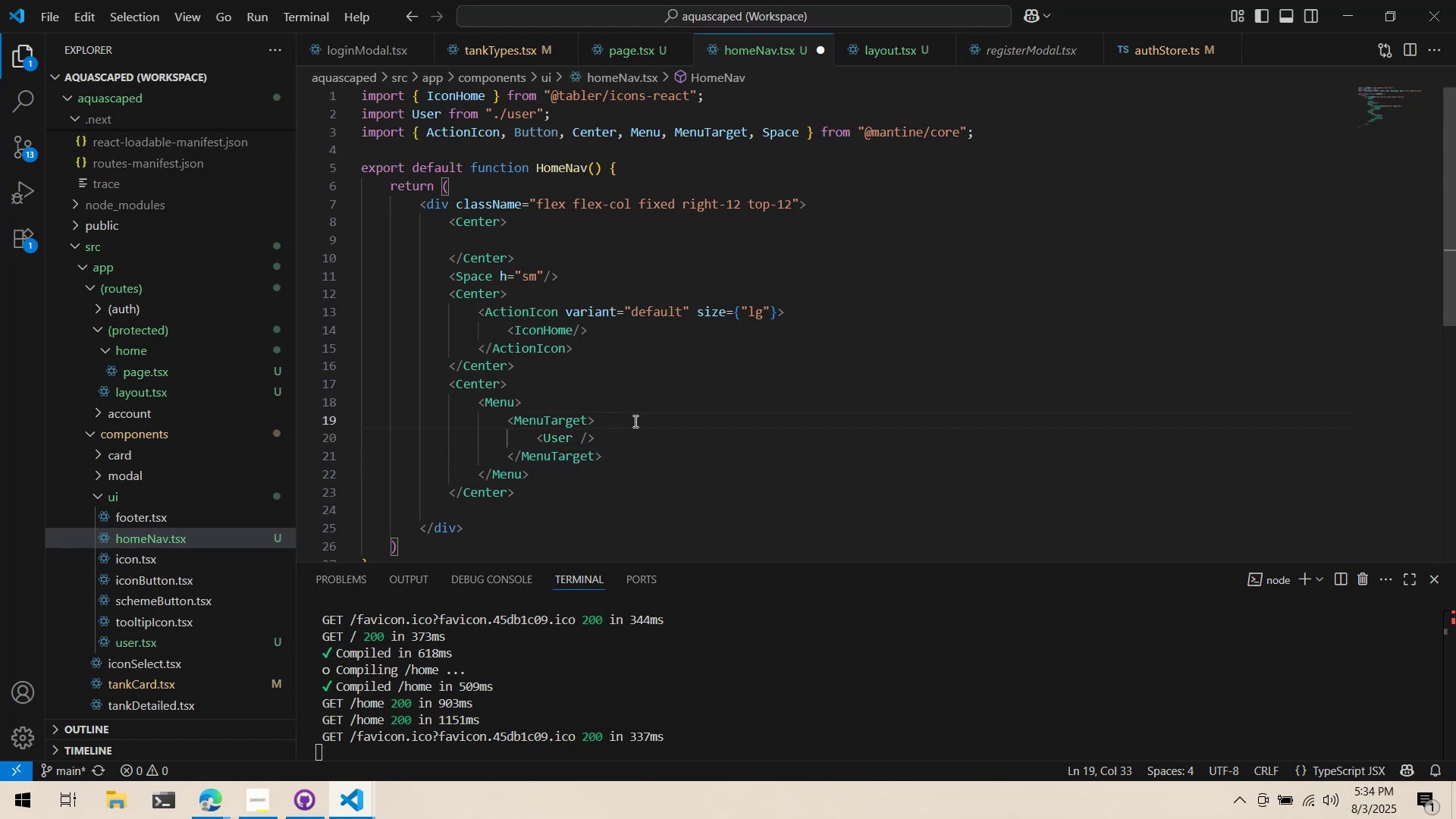 
key(Shift+ShiftLeft)
 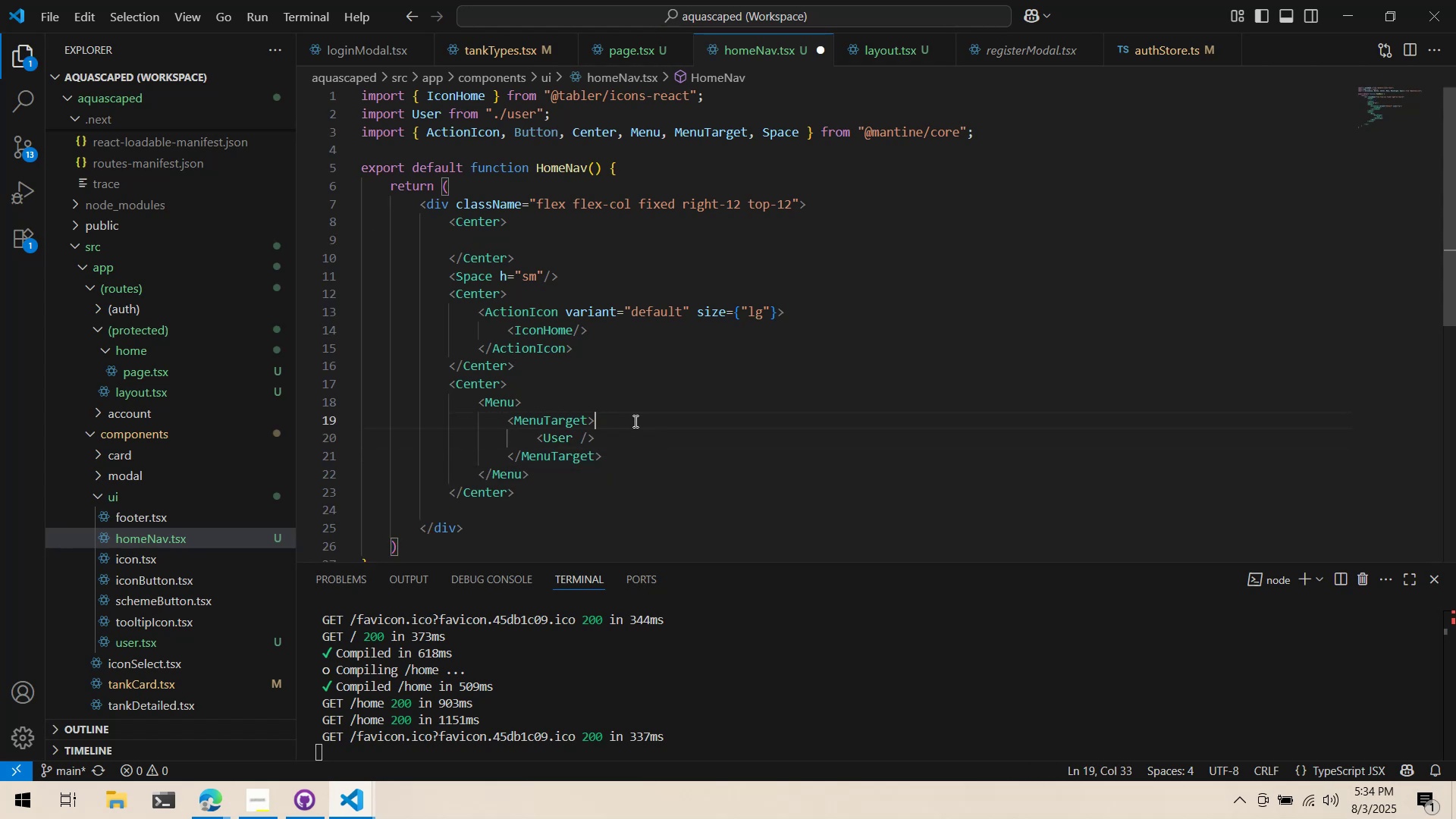 
key(Control+ControlLeft)
 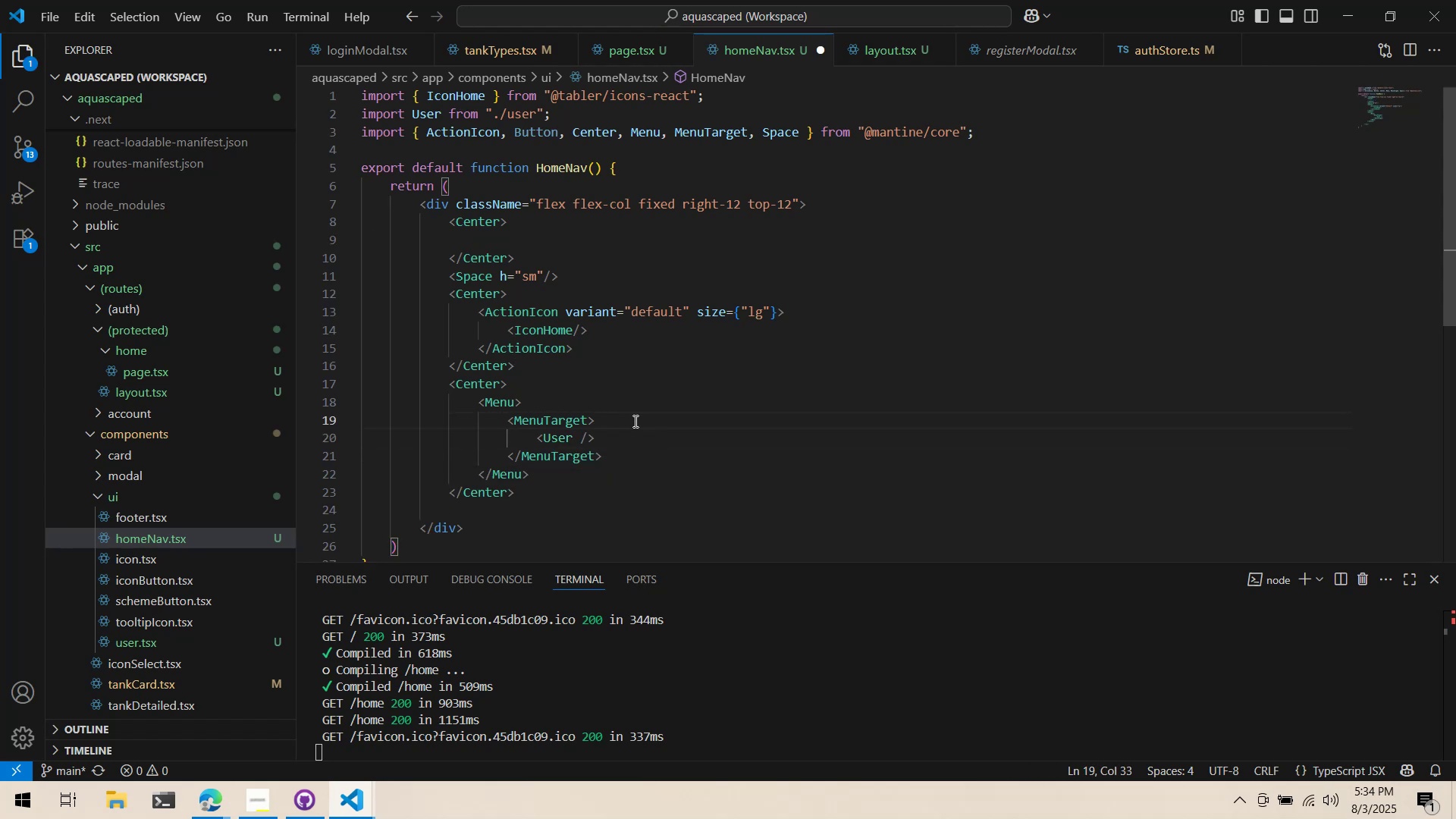 
key(Control+S)
 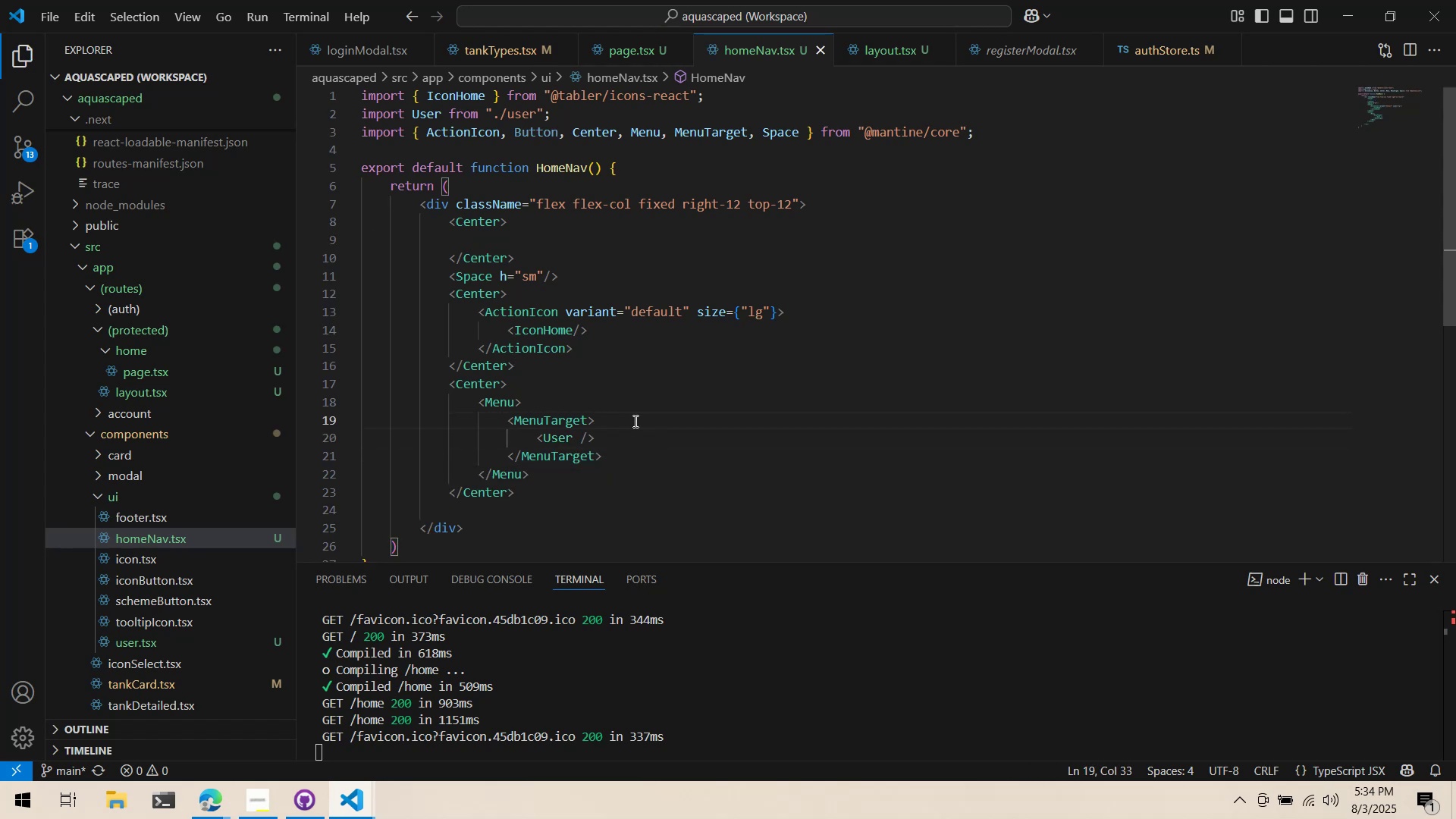 
key(Alt+AltLeft)
 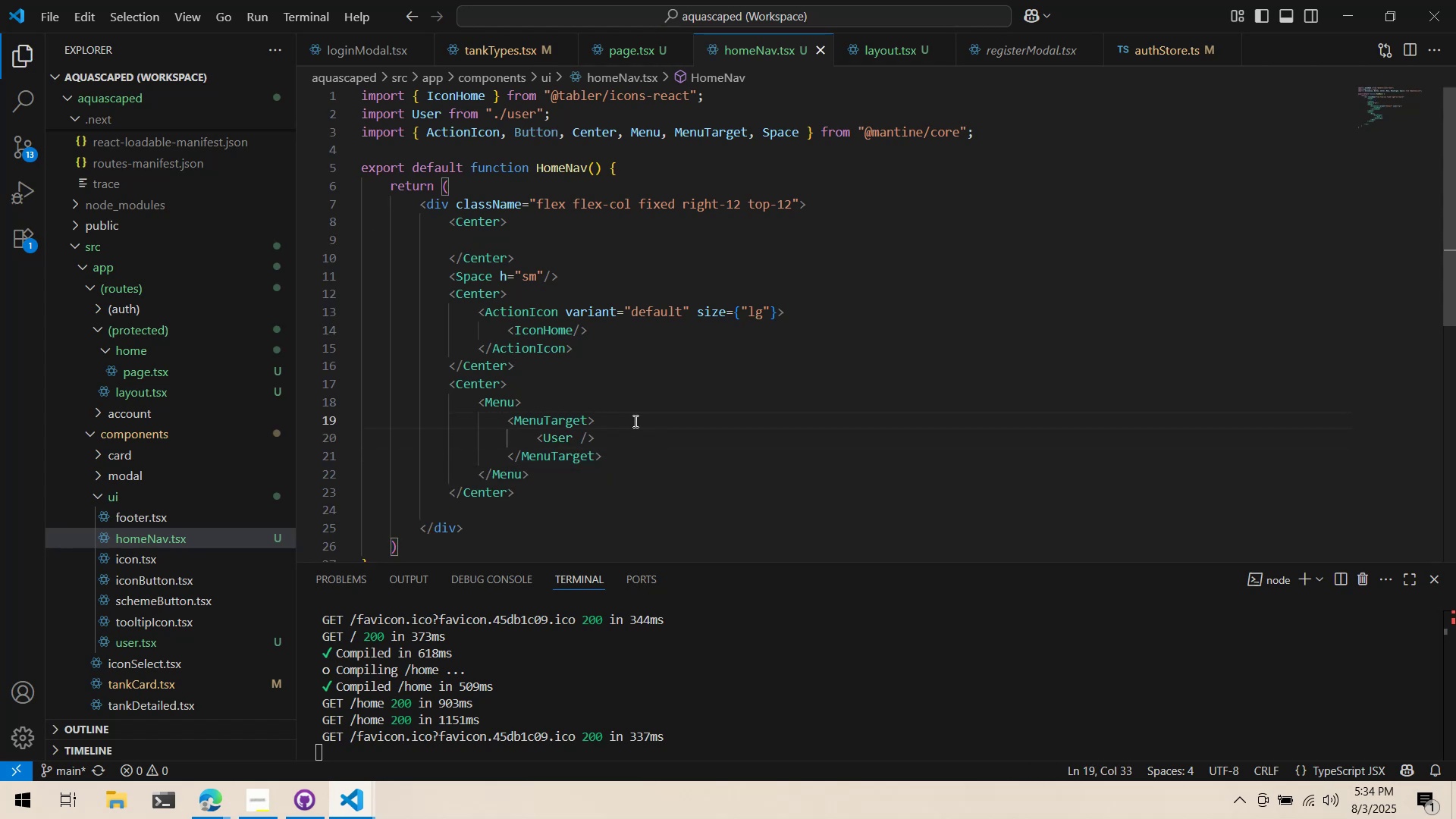 
key(Alt+Tab)
 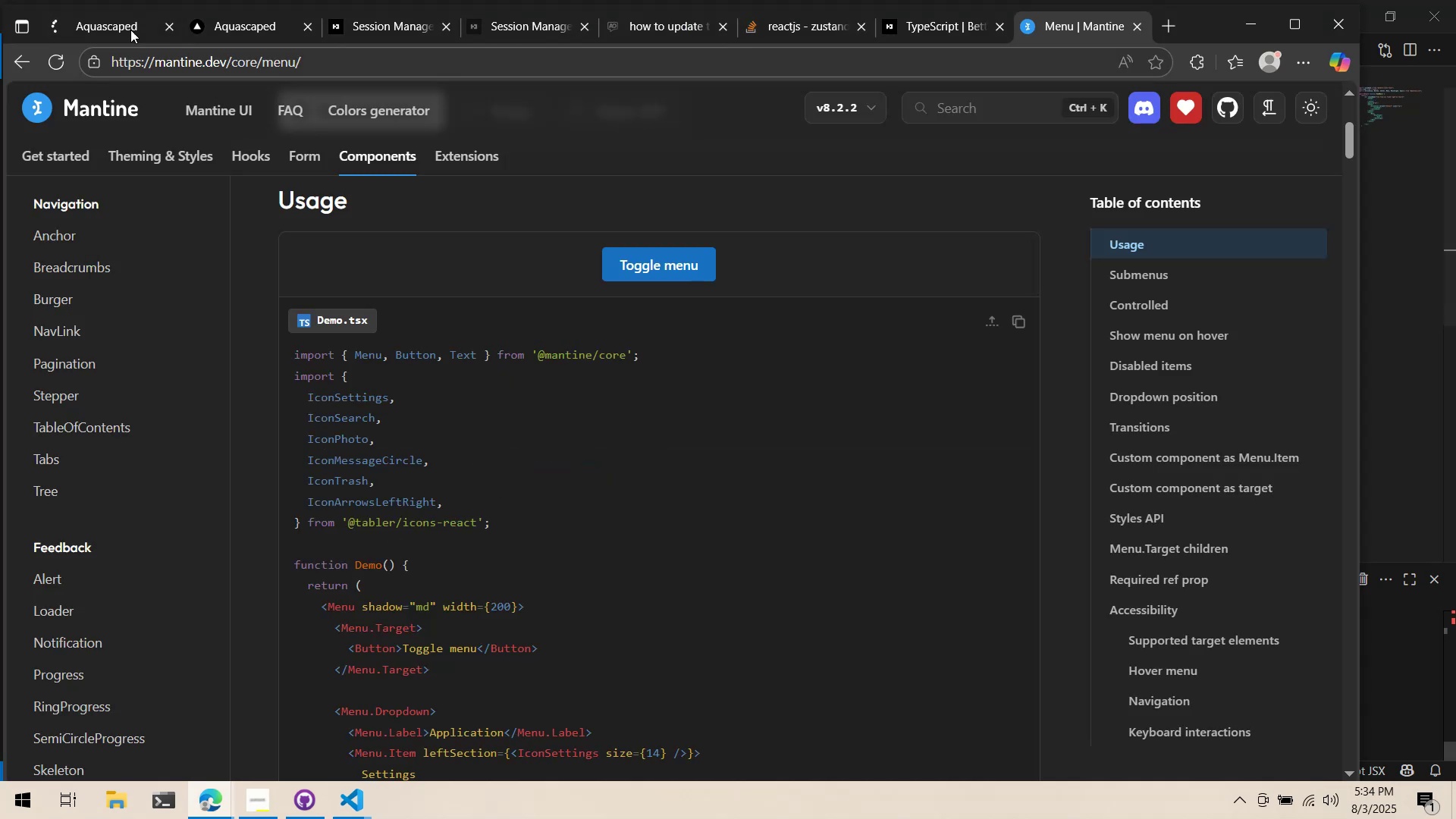 
left_click([93, 19])
 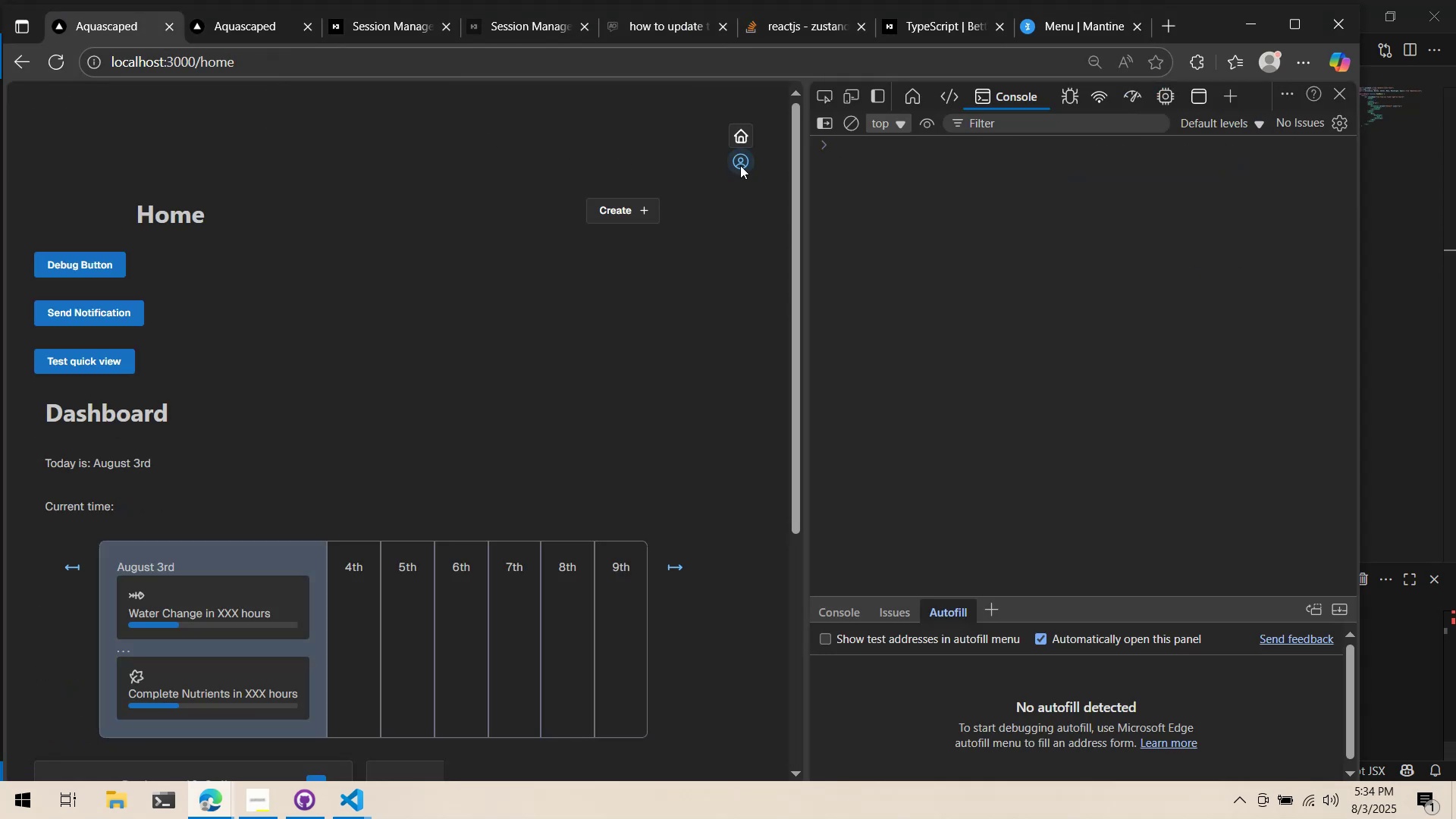 
left_click([742, 193])
 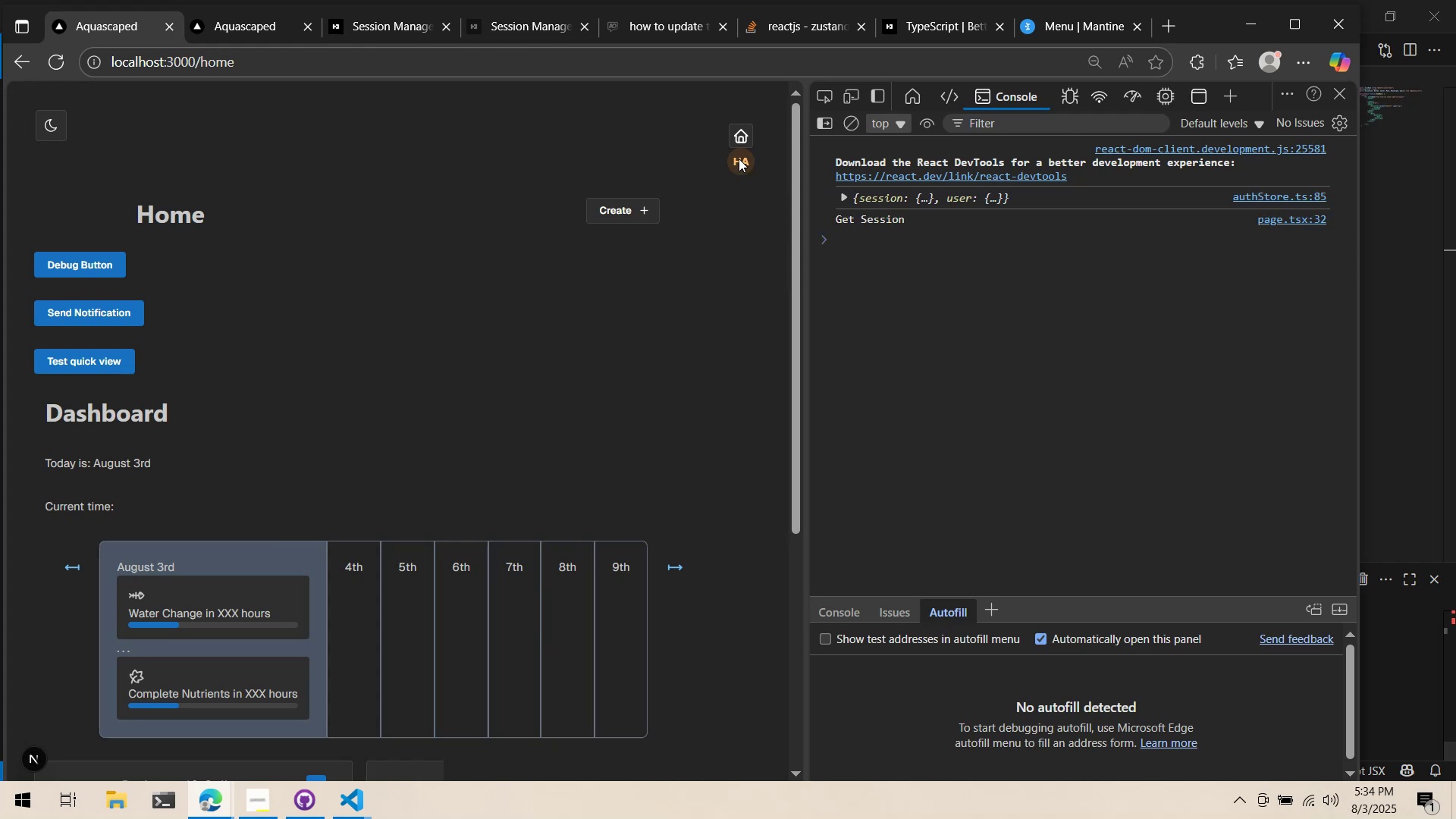 
double_click([739, 158])
 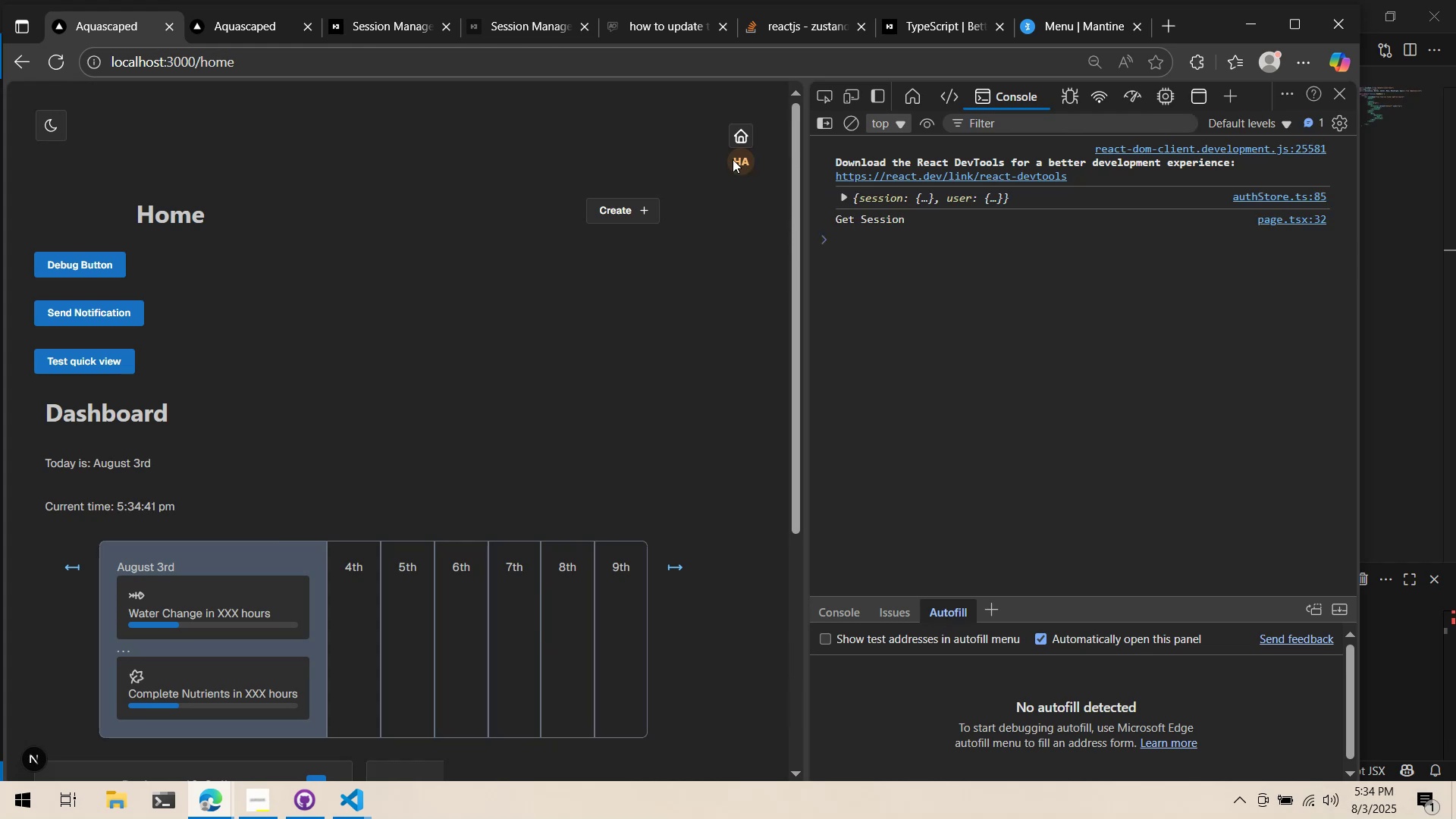 
left_click([733, 158])
 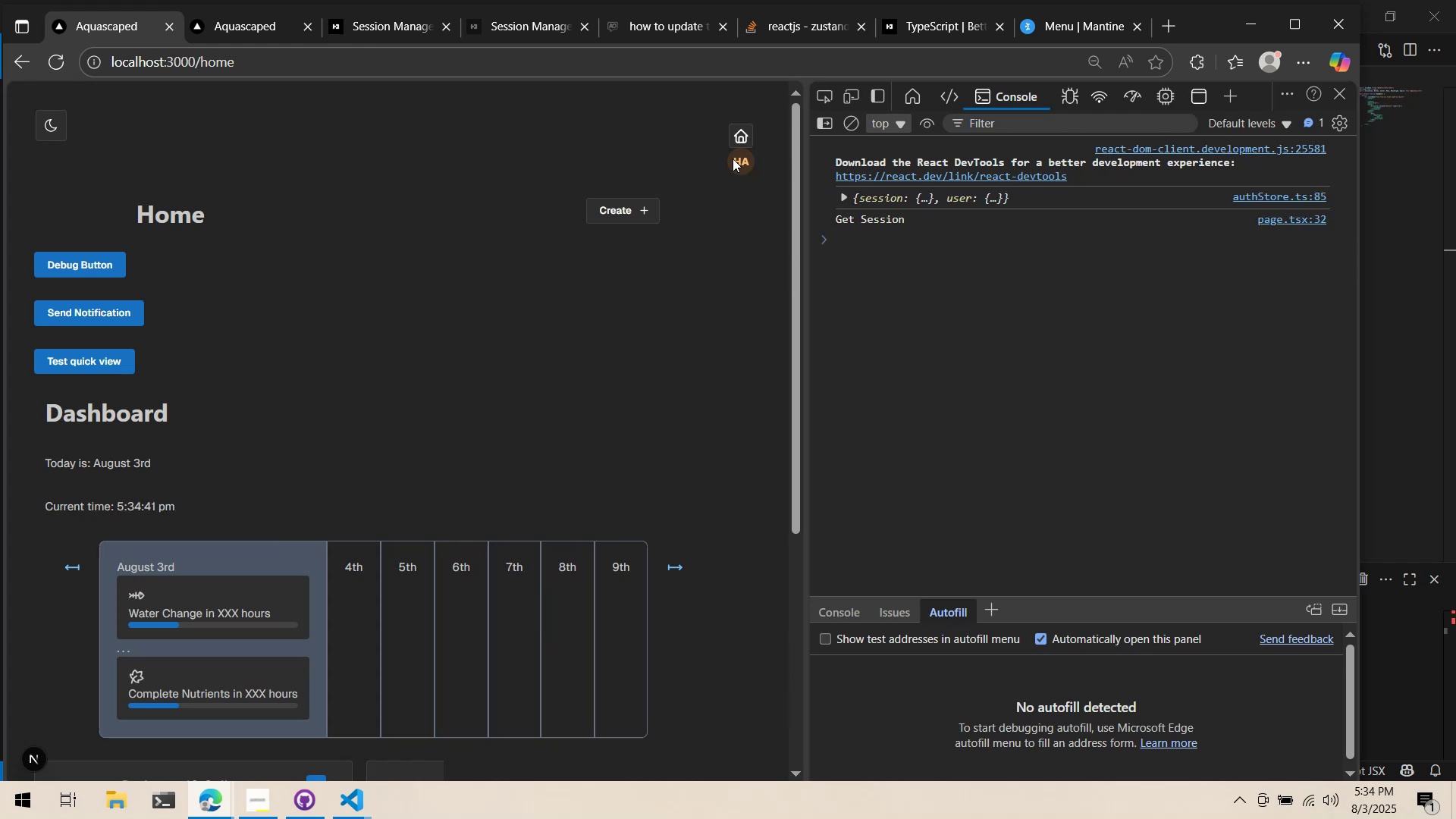 
key(Alt+AltLeft)
 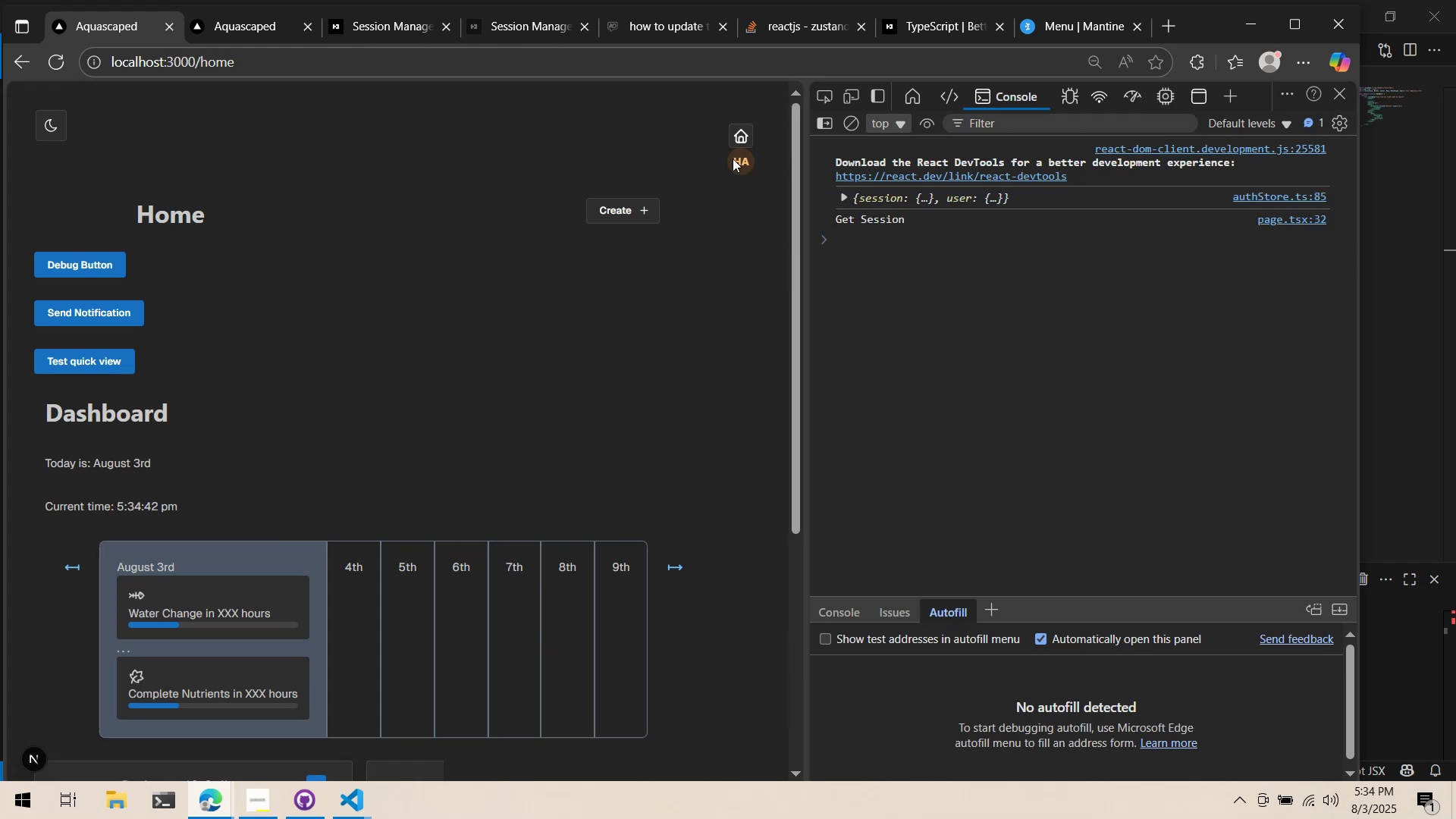 
key(Alt+Tab)
 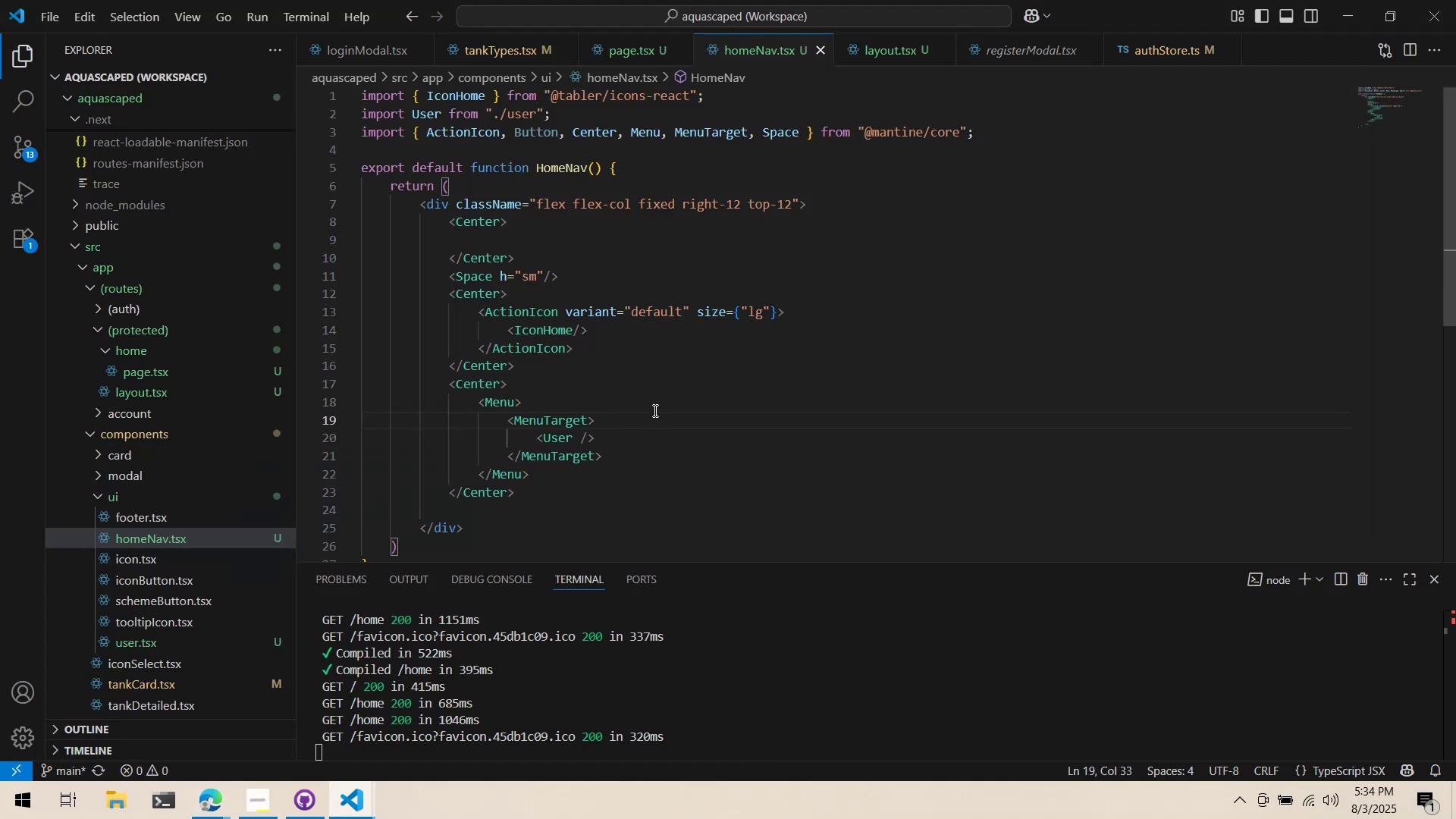 
key(Enter)
 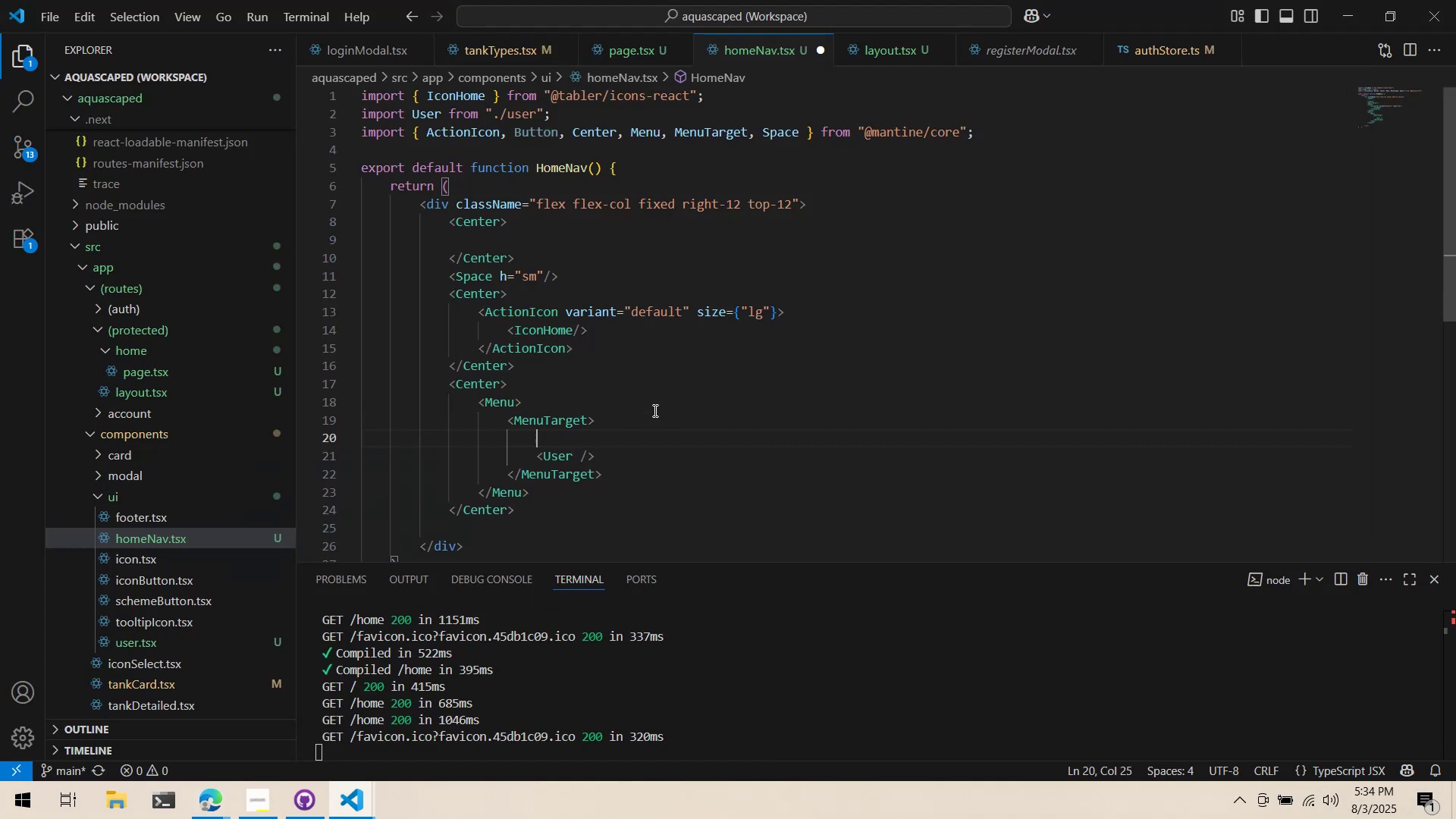 
type(<Button>)
 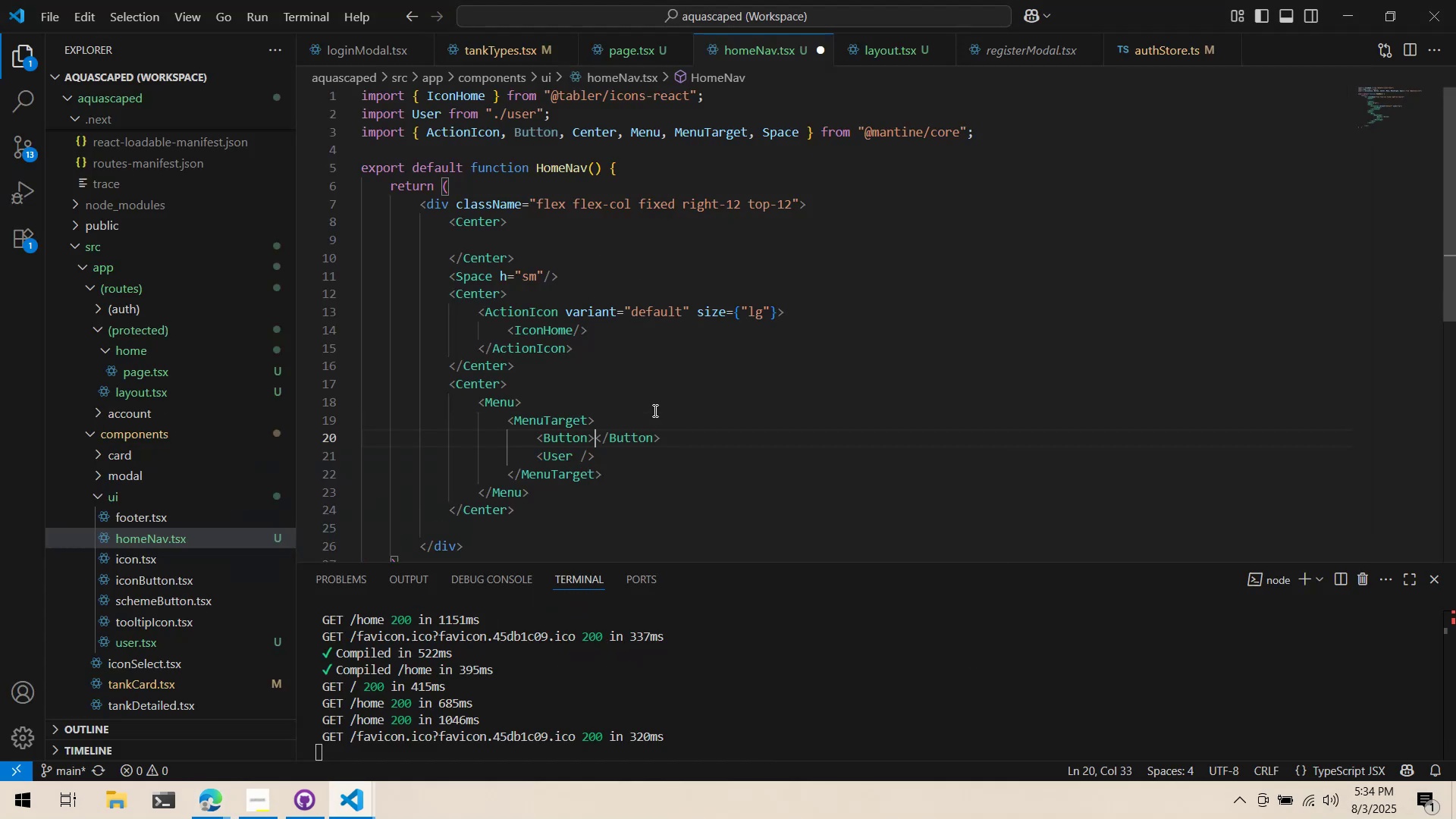 
key(Control+Z)
 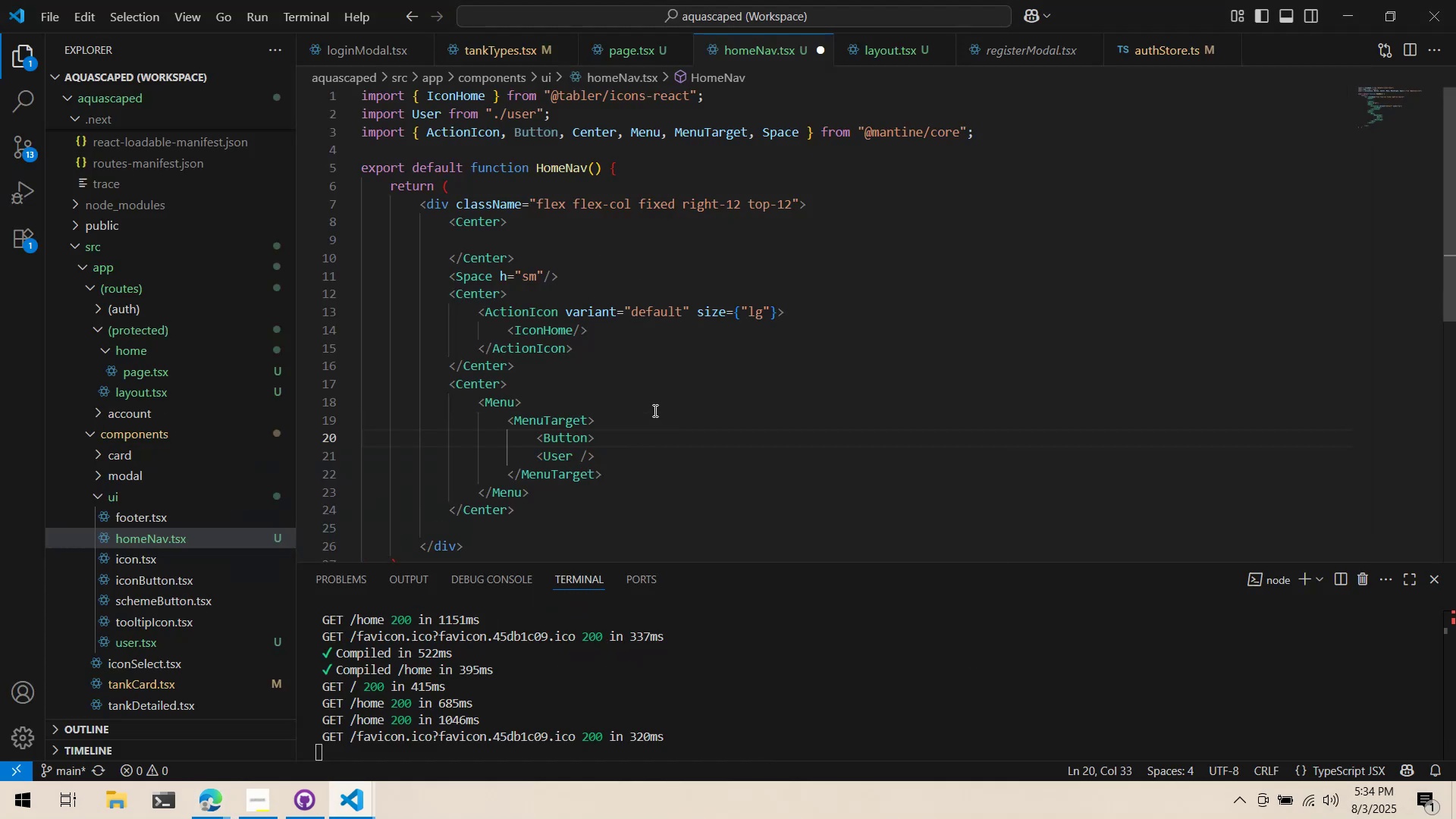 
key(Control+Z)
 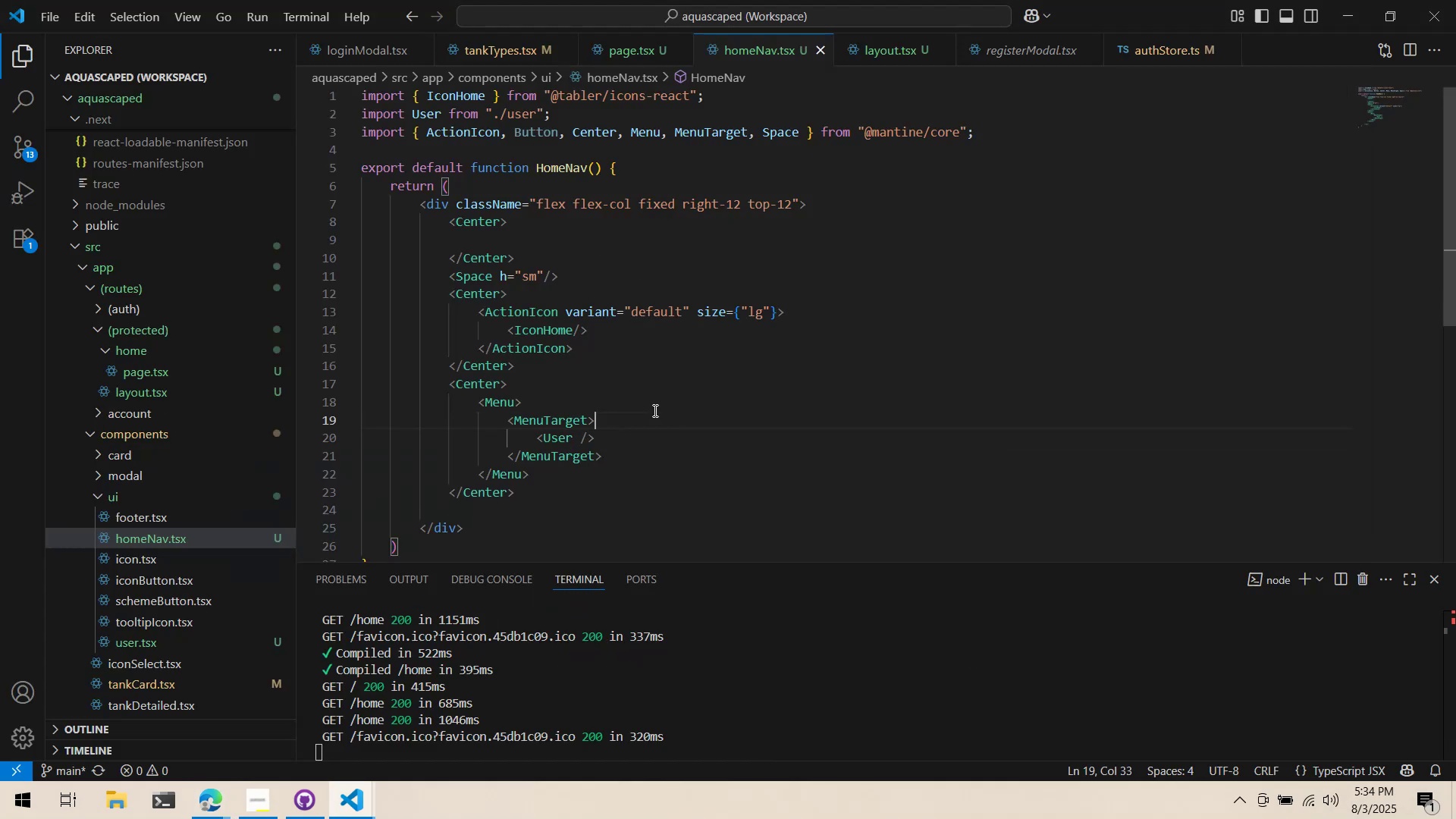 
key(Control+S)
 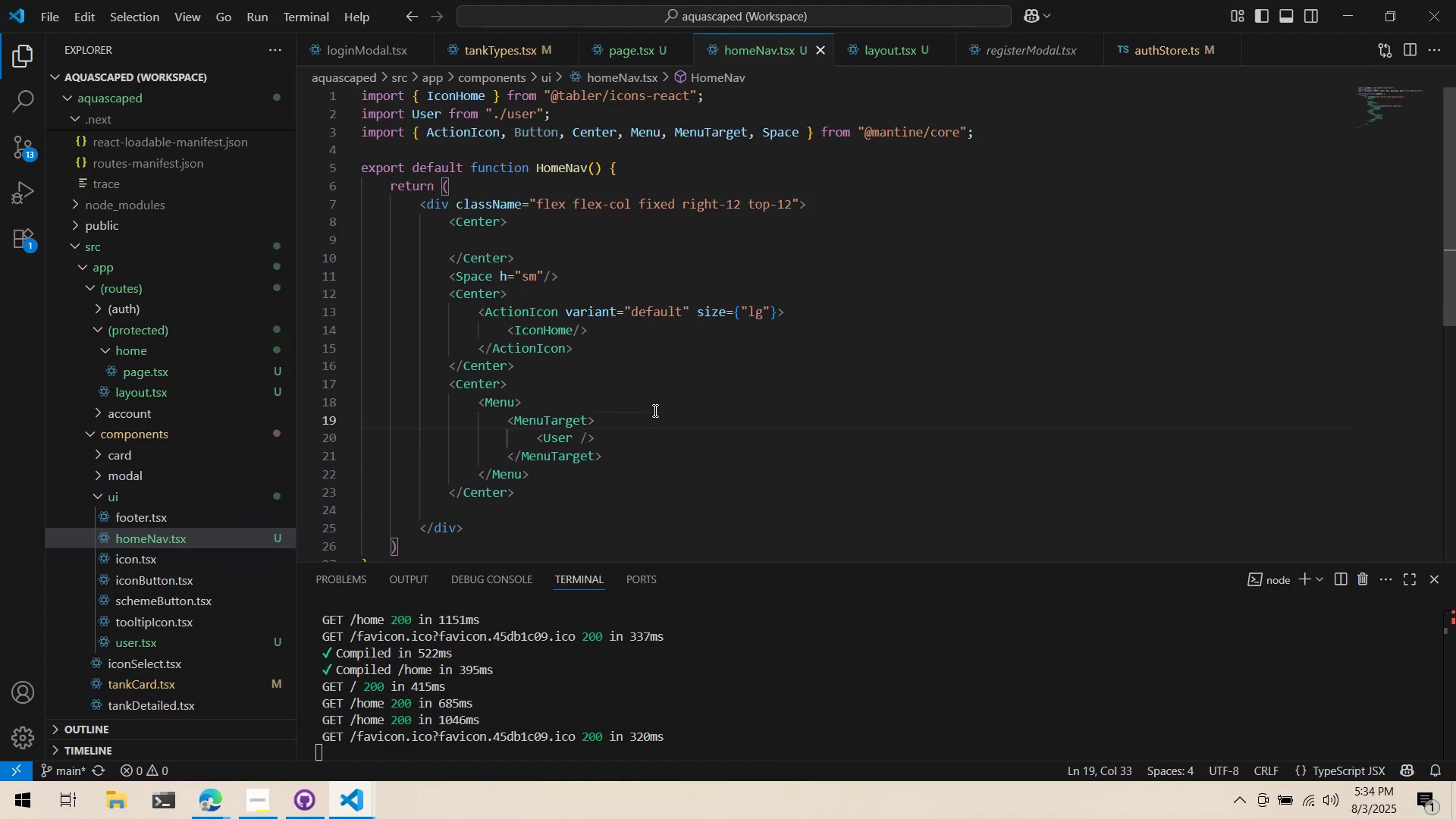 
key(Alt+AltLeft)
 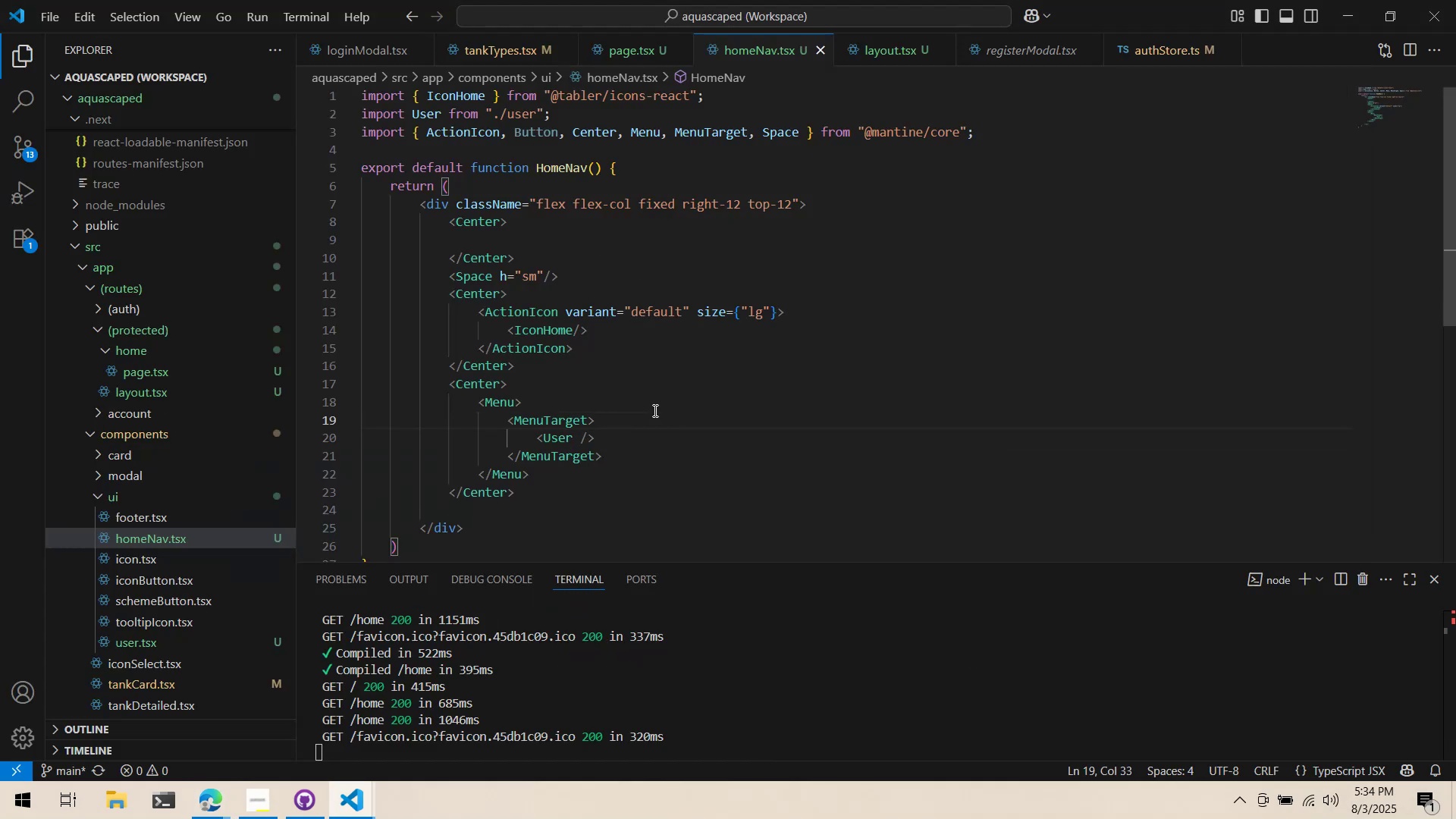 
key(Alt+Tab)
 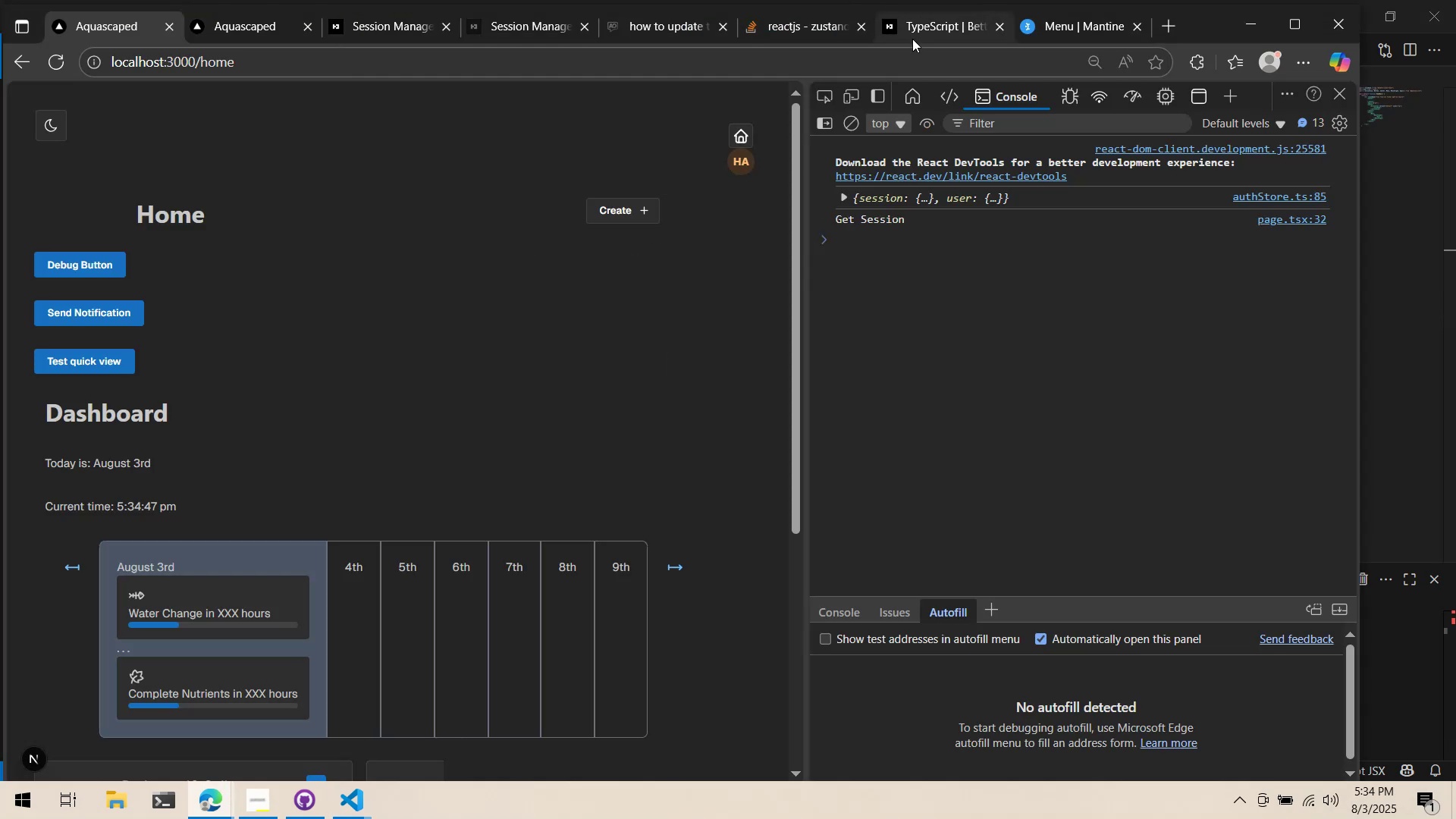 
left_click([1061, 38])
 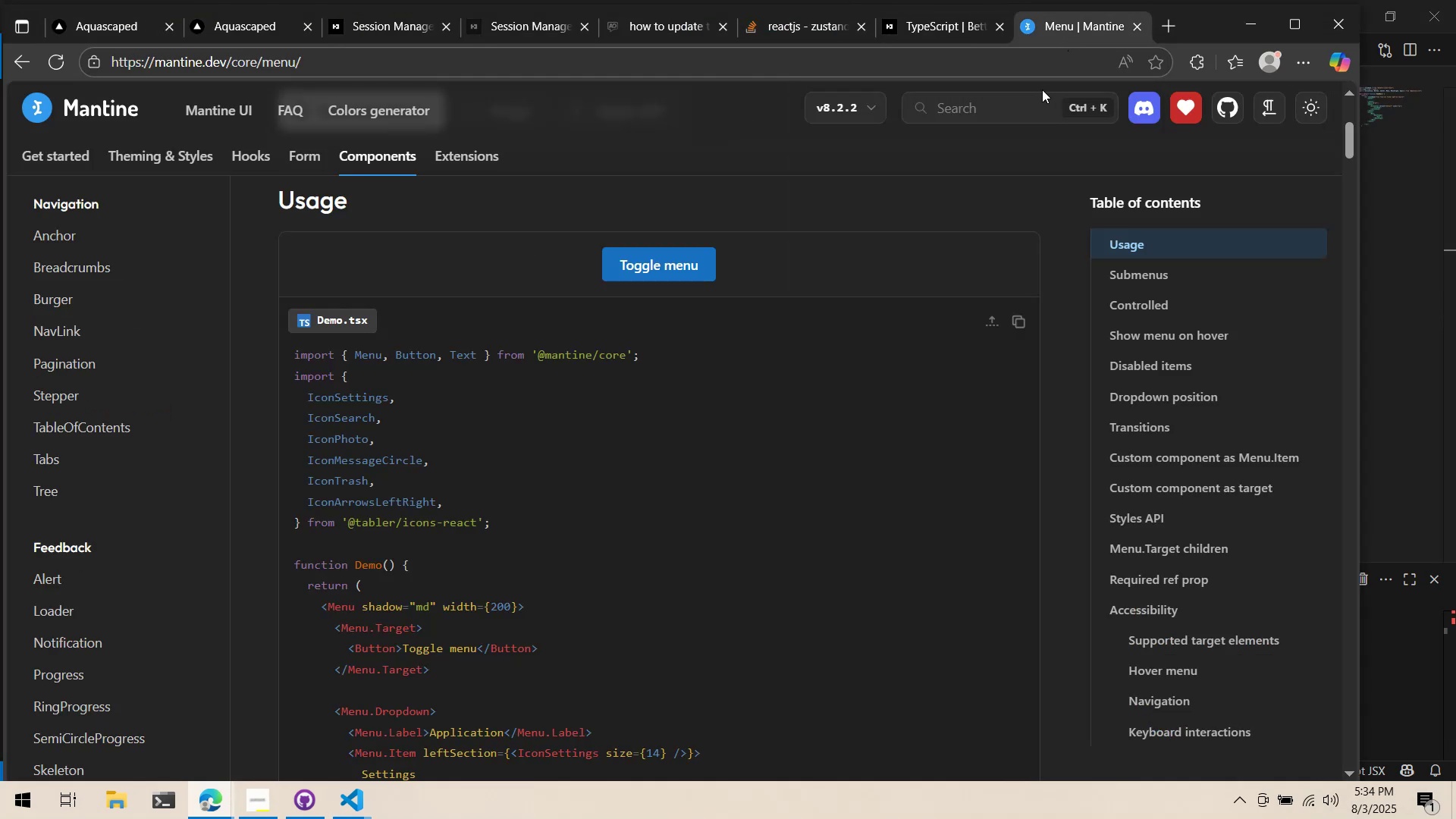 
left_click([1021, 114])
 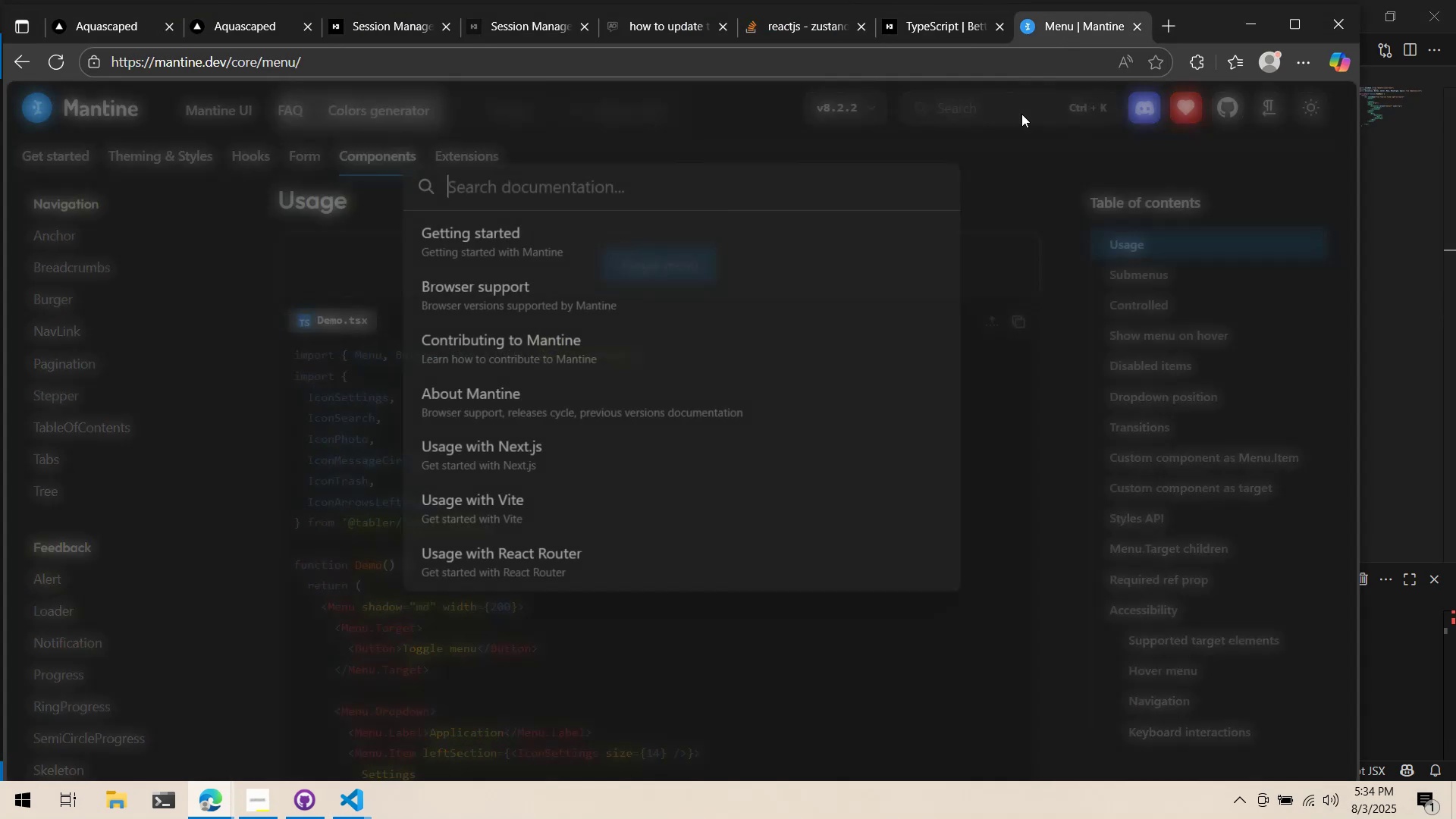 
type(aa)
key(Backspace)
type(va)
 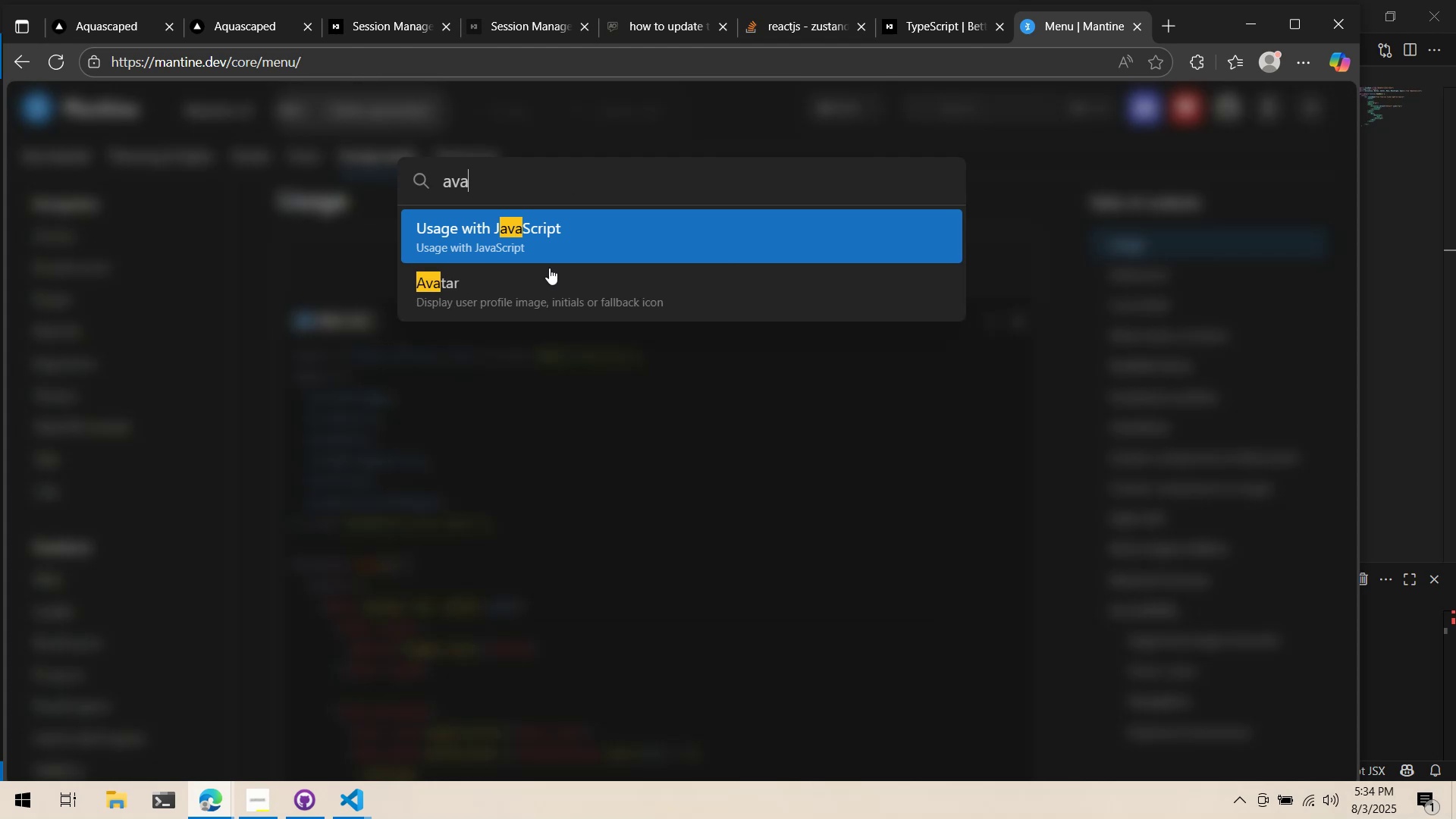 
right_click([552, 281])
 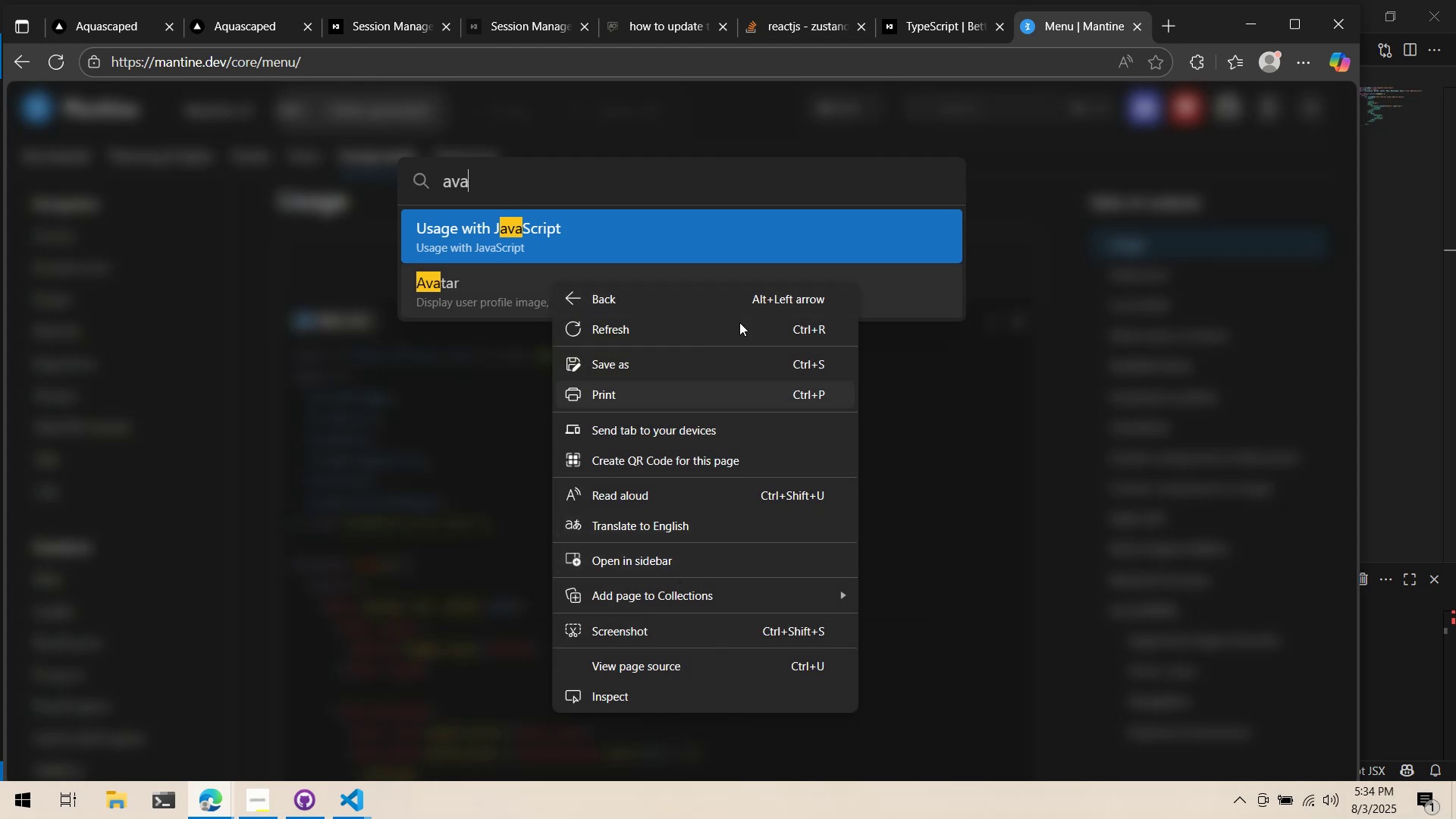 
left_click([459, 290])
 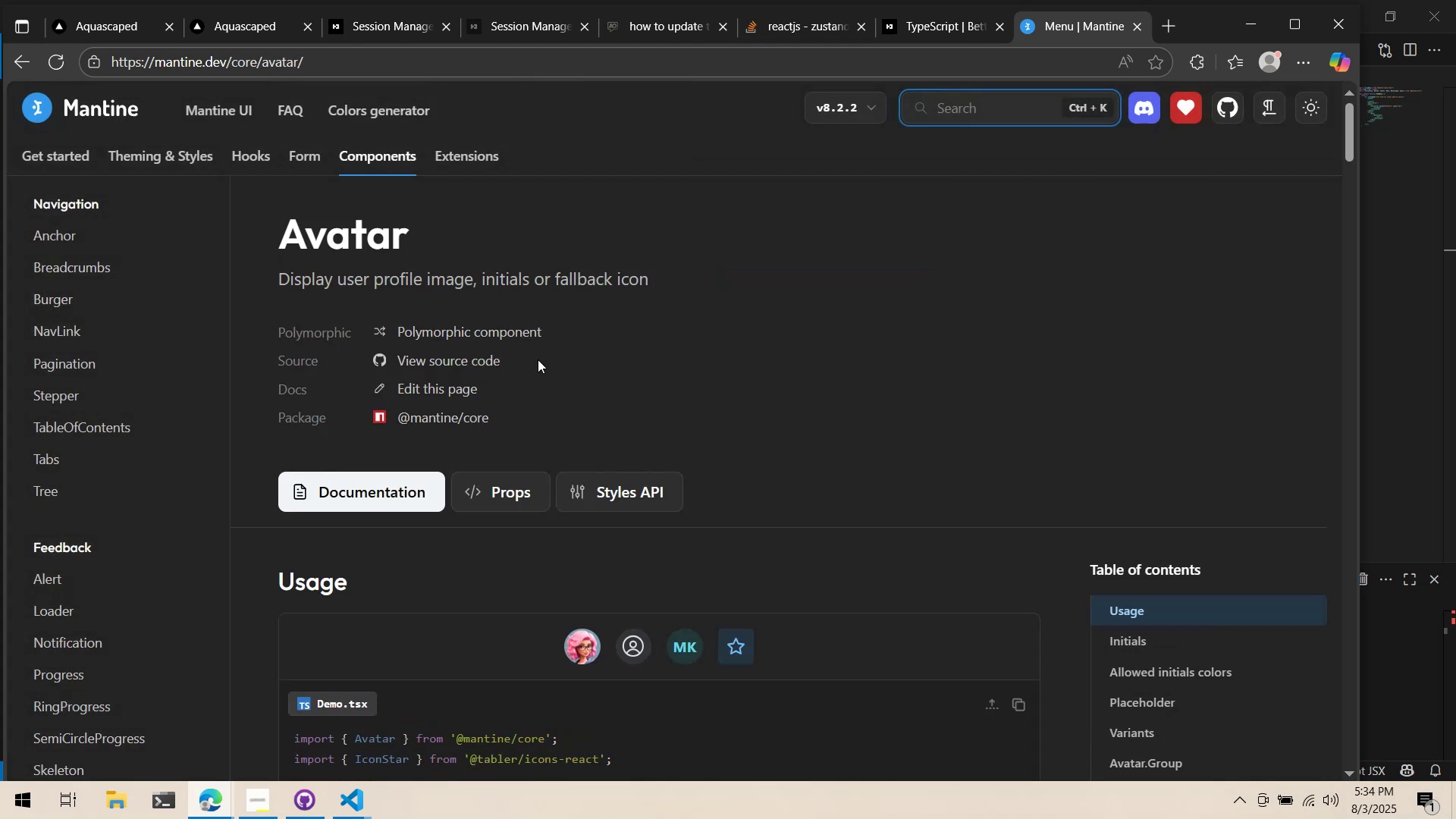 
scroll: coordinate [548, 354], scroll_direction: down, amount: 5.0
 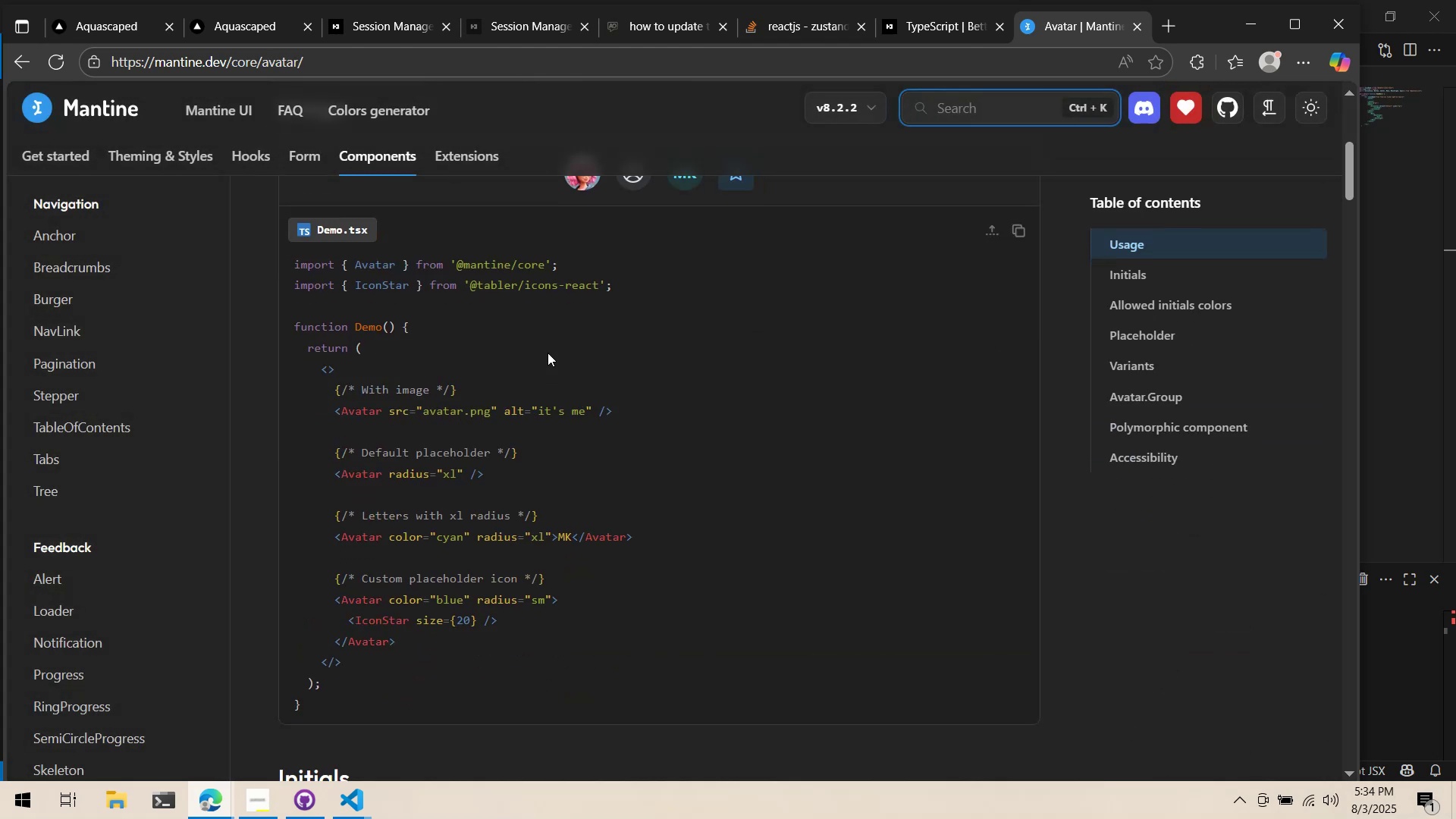 
scroll: coordinate [548, 353], scroll_direction: up, amount: 2.0
 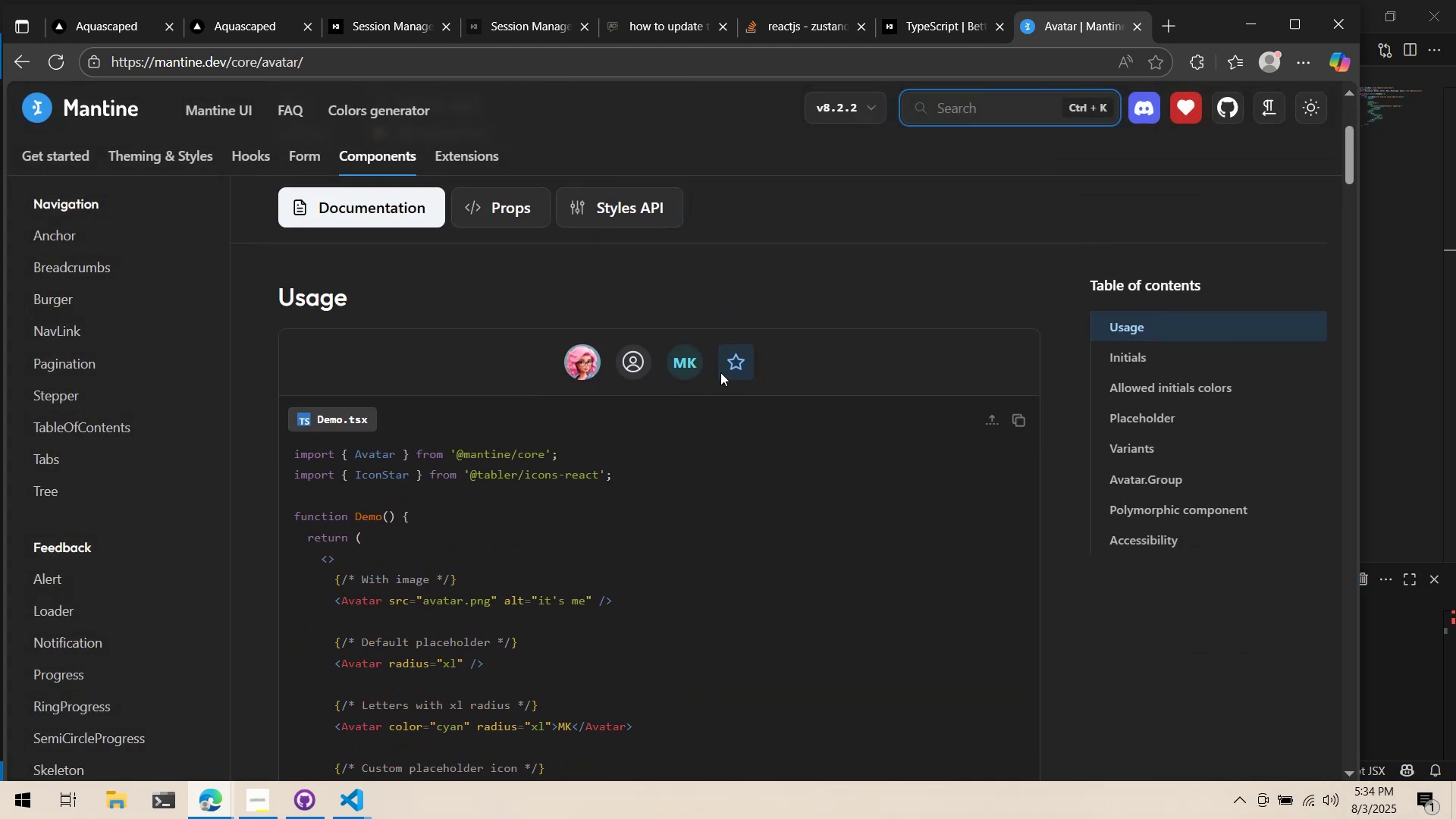 
left_click([746, 370])
 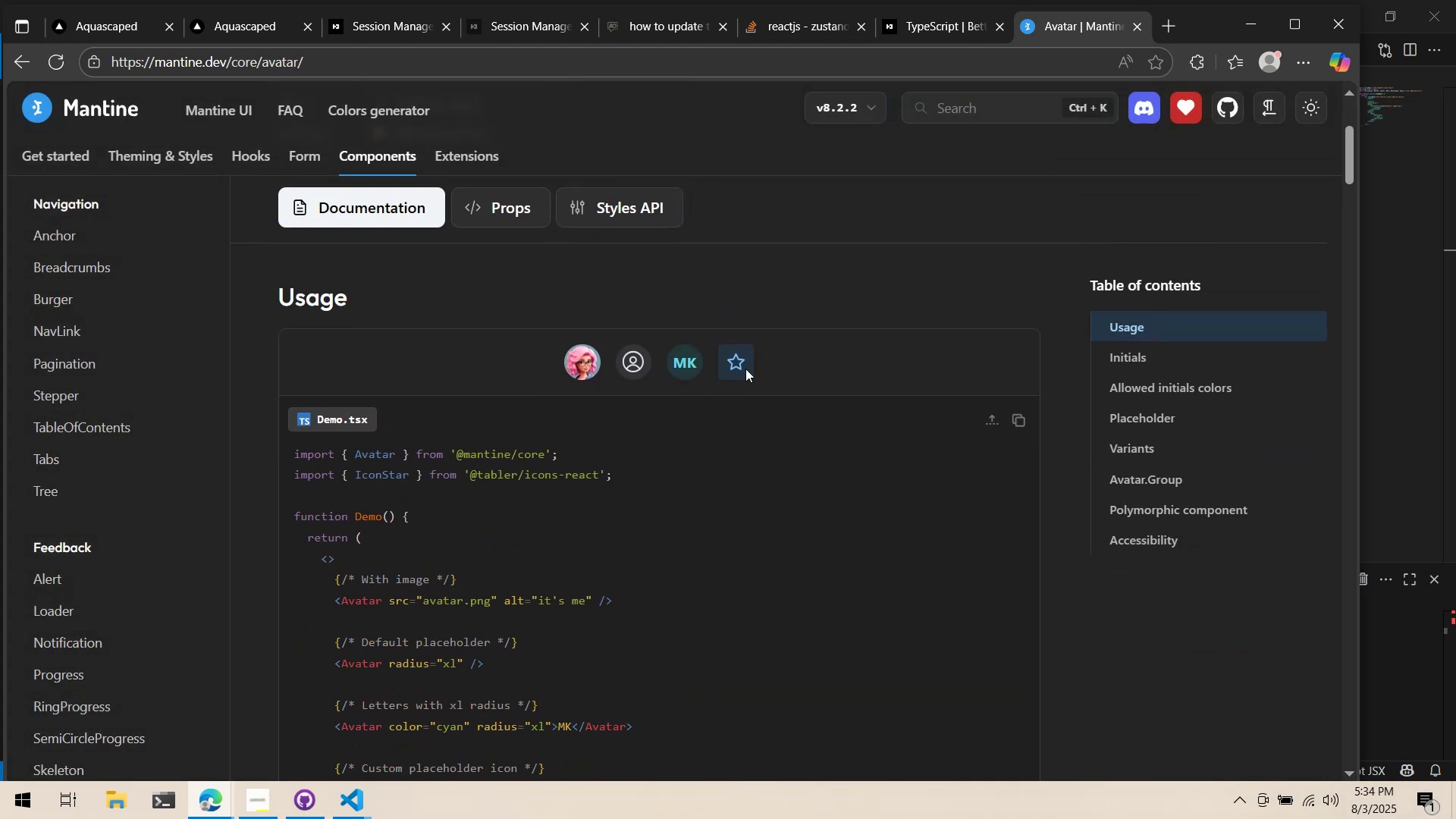 
scroll: coordinate [529, 413], scroll_direction: down, amount: 14.0
 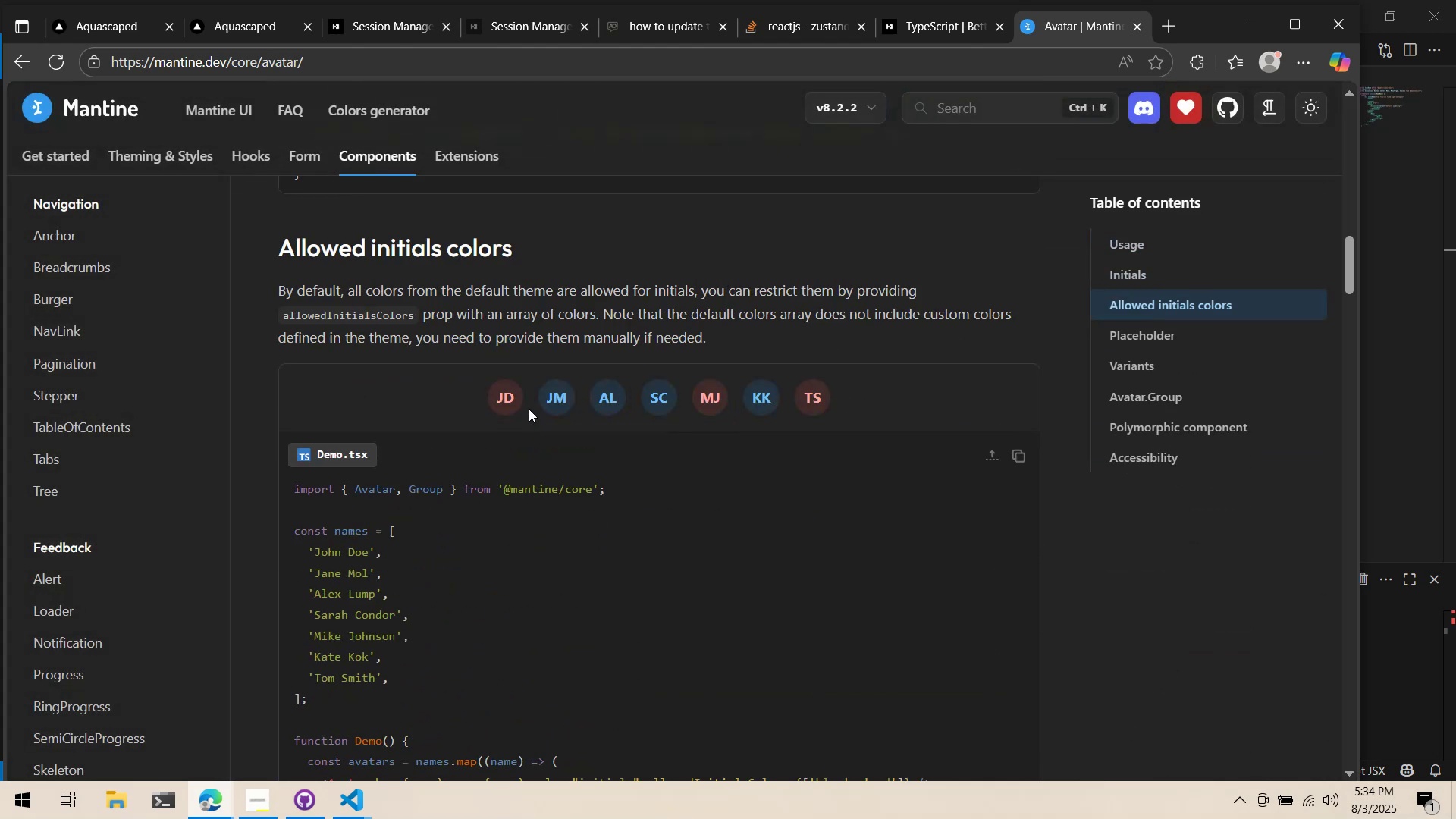 
scroll: coordinate [584, 391], scroll_direction: up, amount: 15.0
 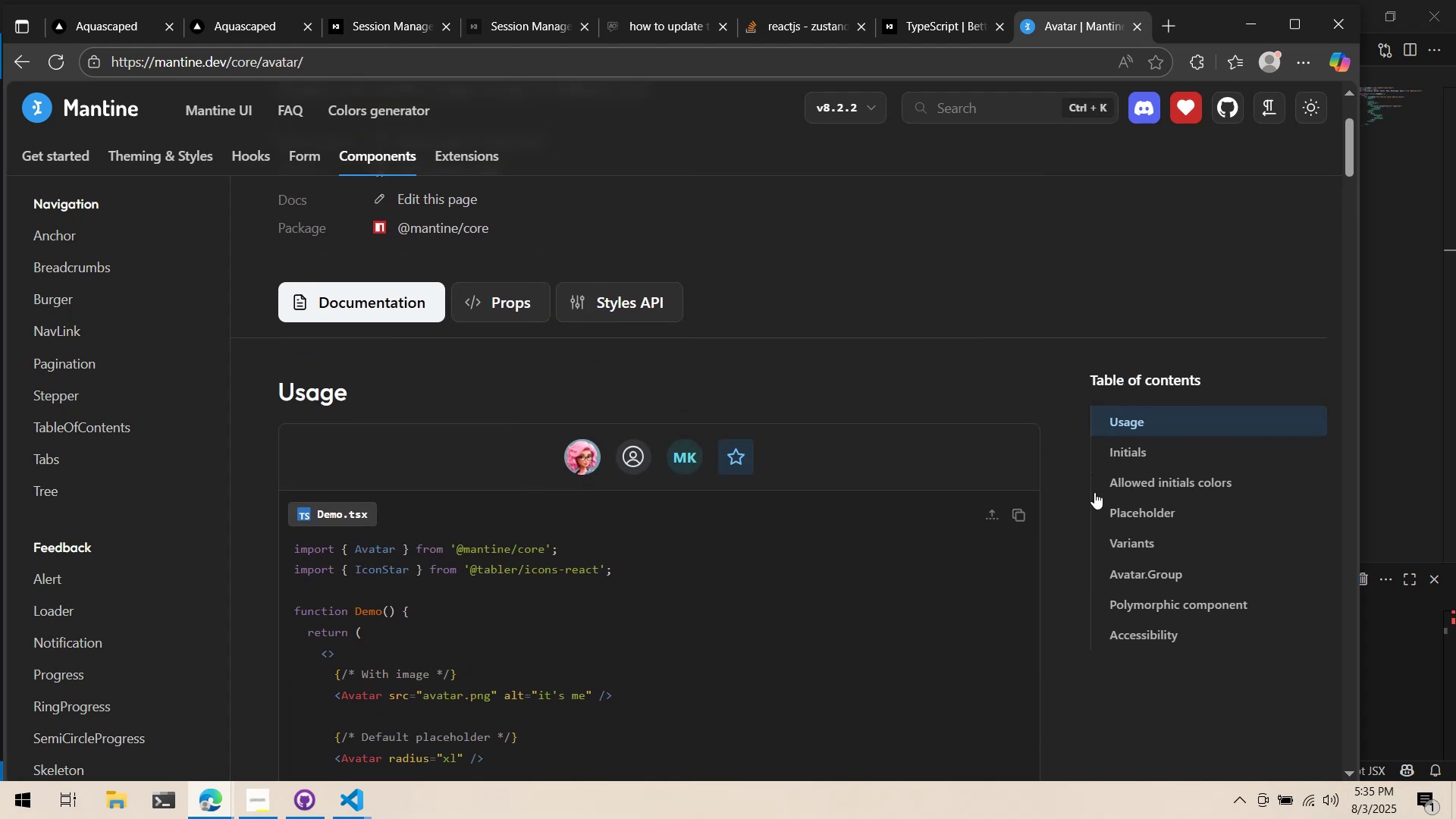 
left_click([1144, 544])
 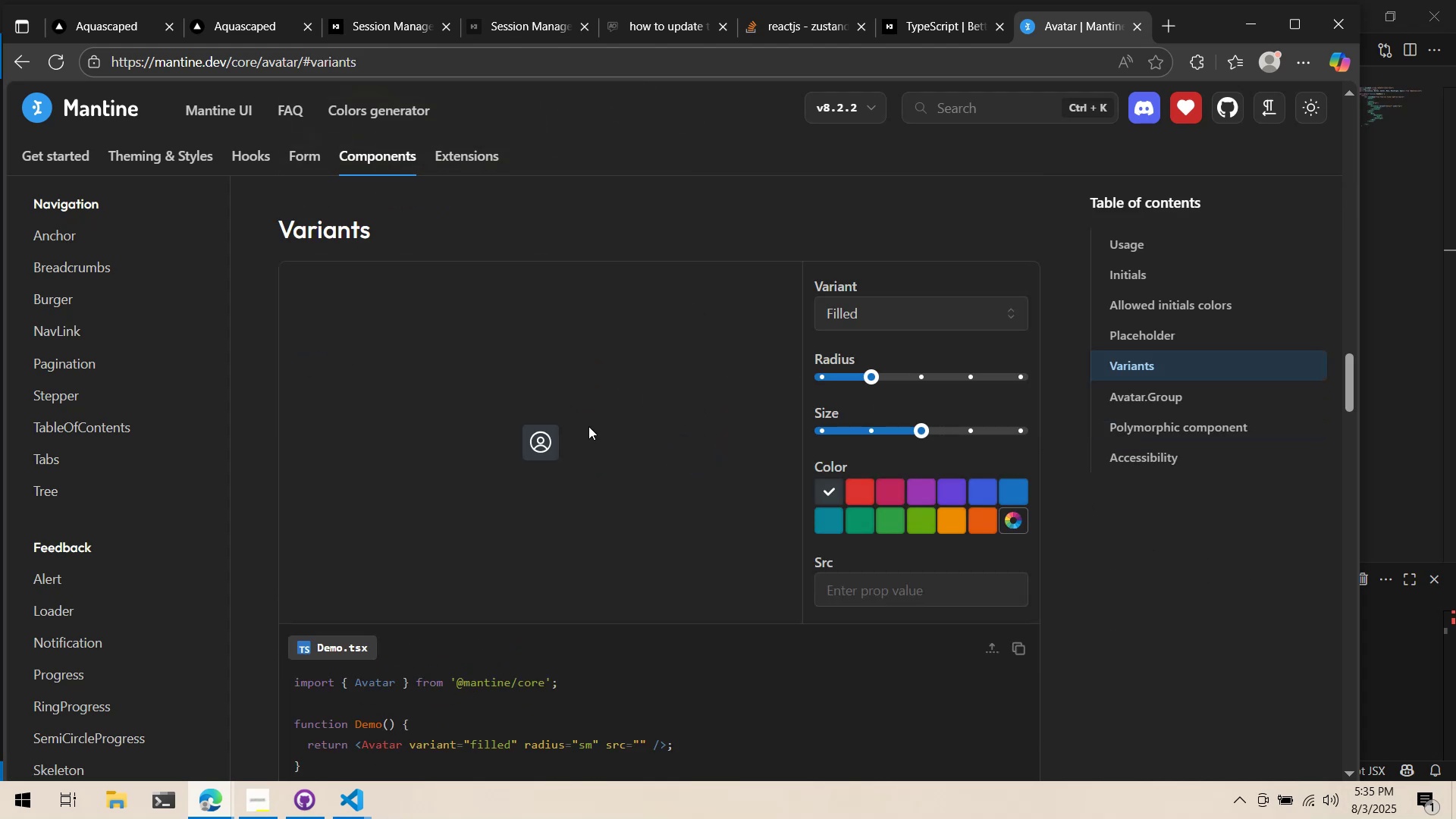 
left_click([538, 445])
 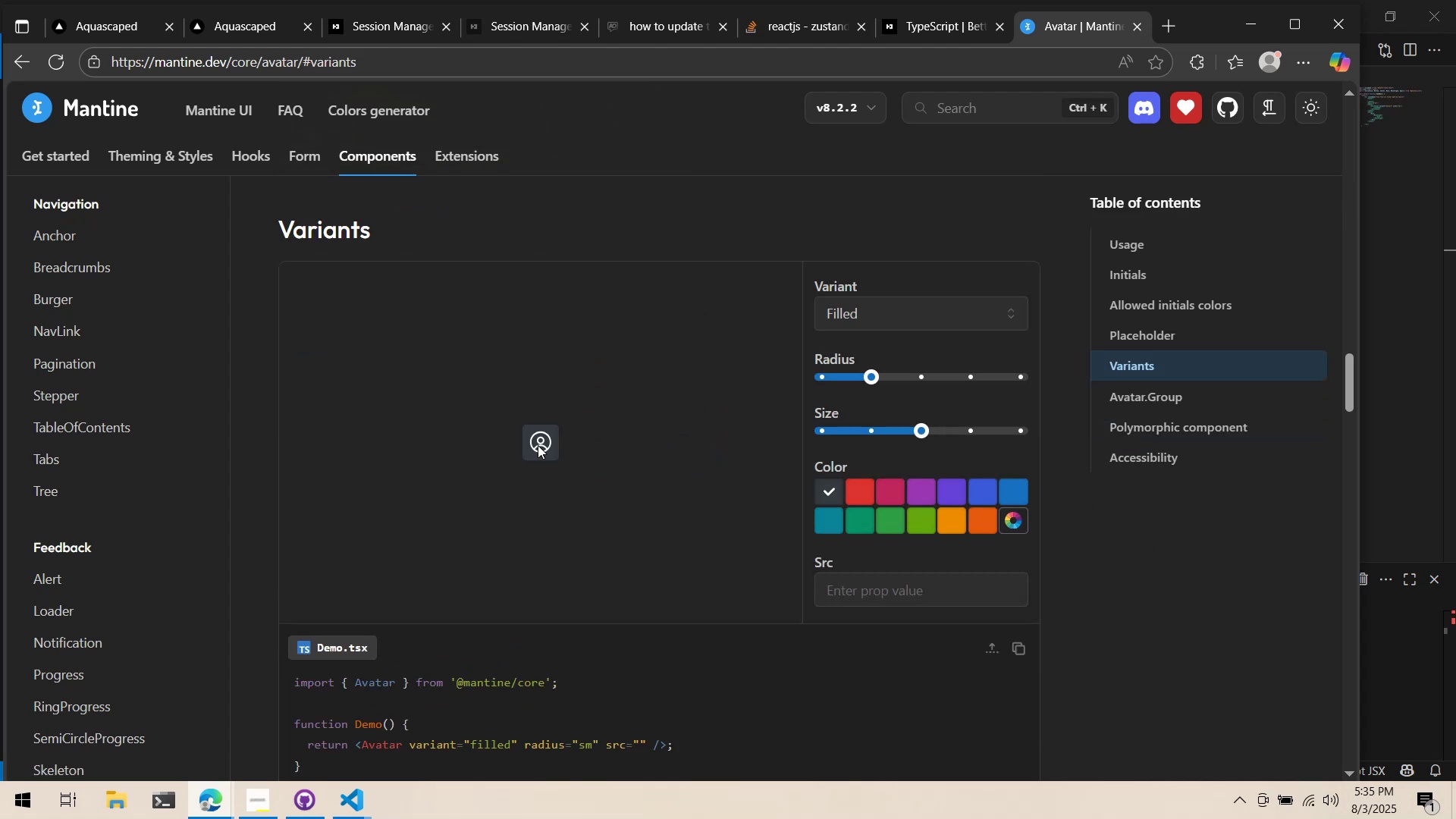 
scroll: coordinate [538, 443], scroll_direction: down, amount: 5.0
 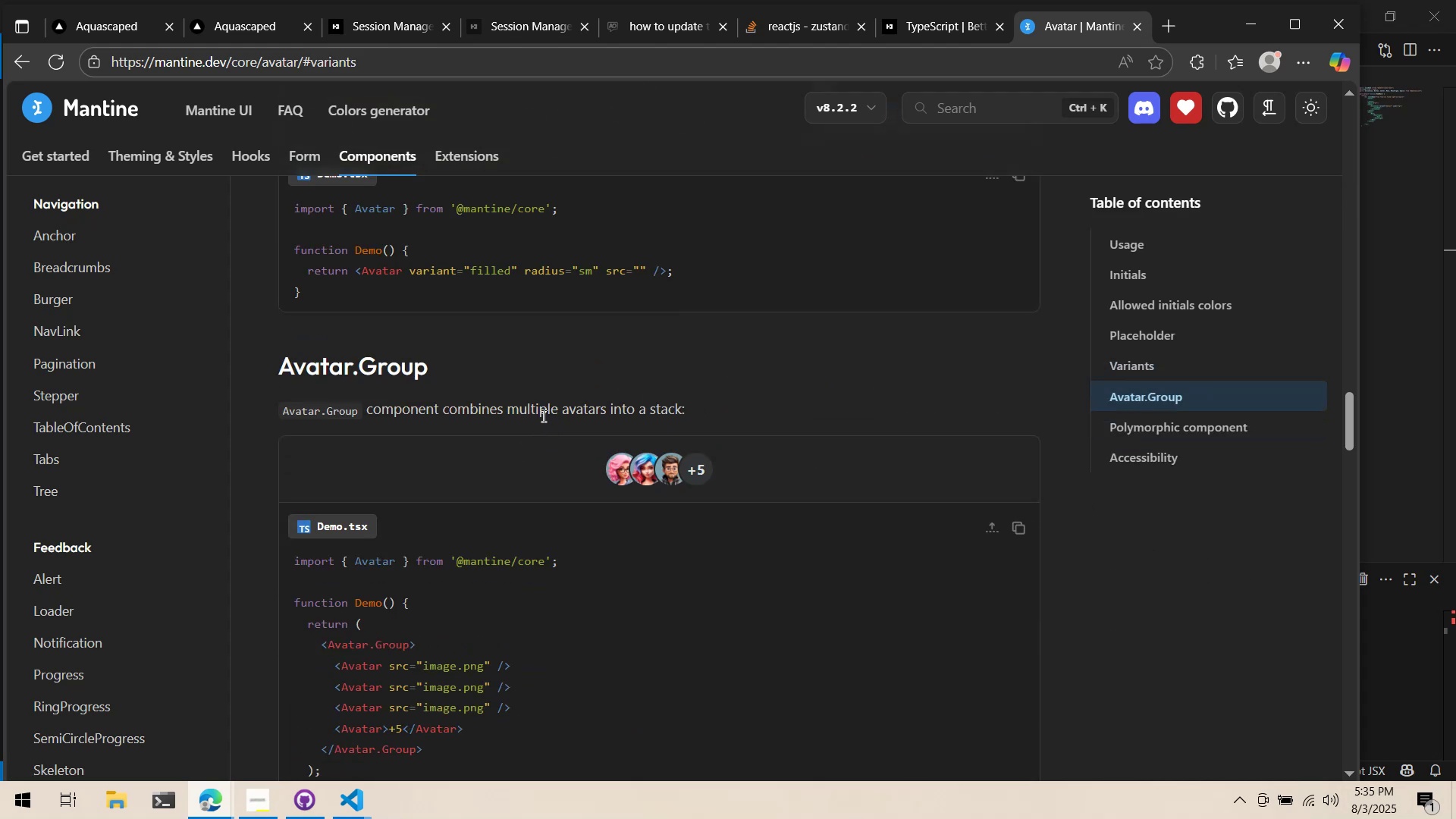 
key(Alt+AltLeft)
 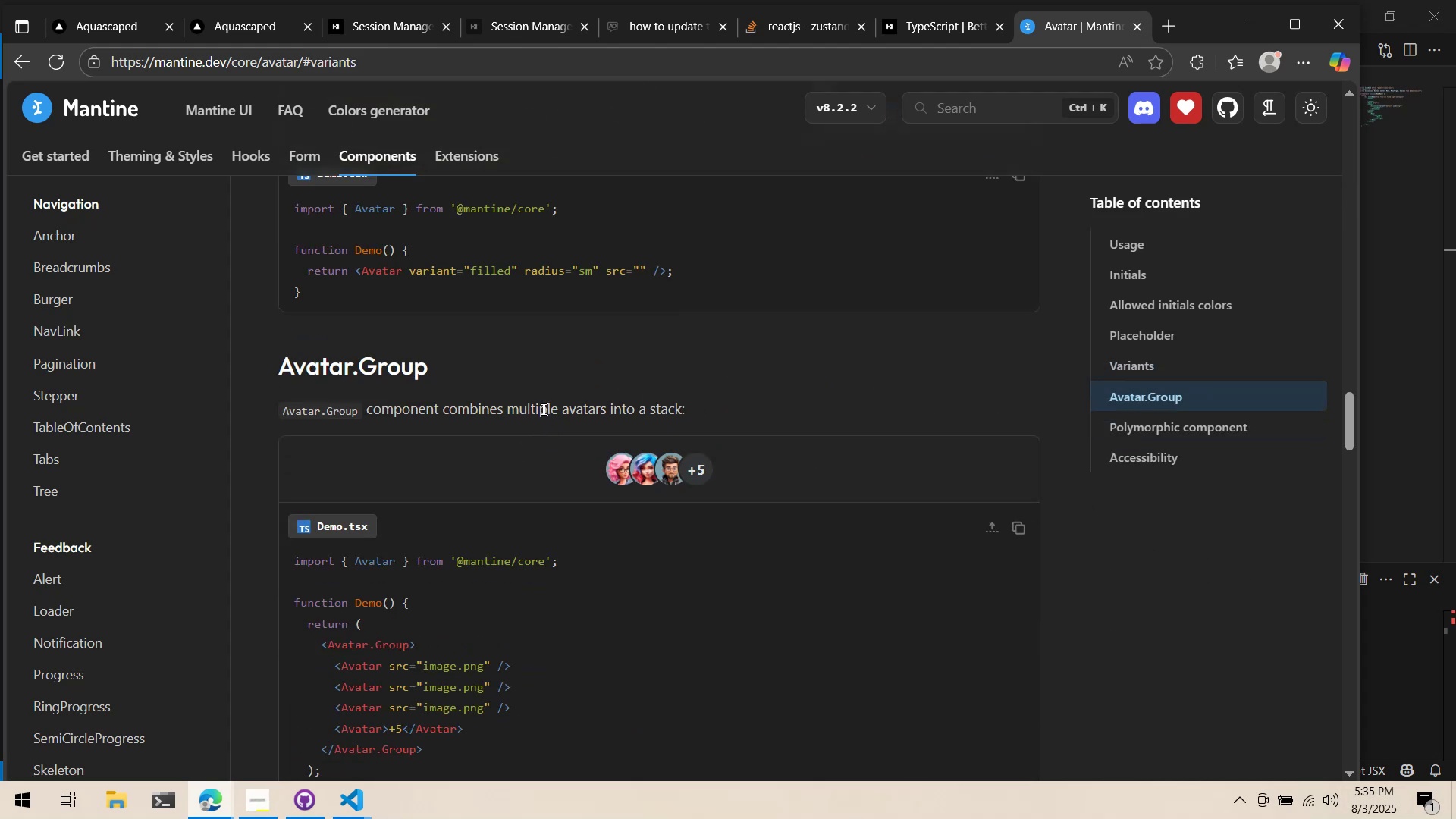 
key(Alt+Tab)
 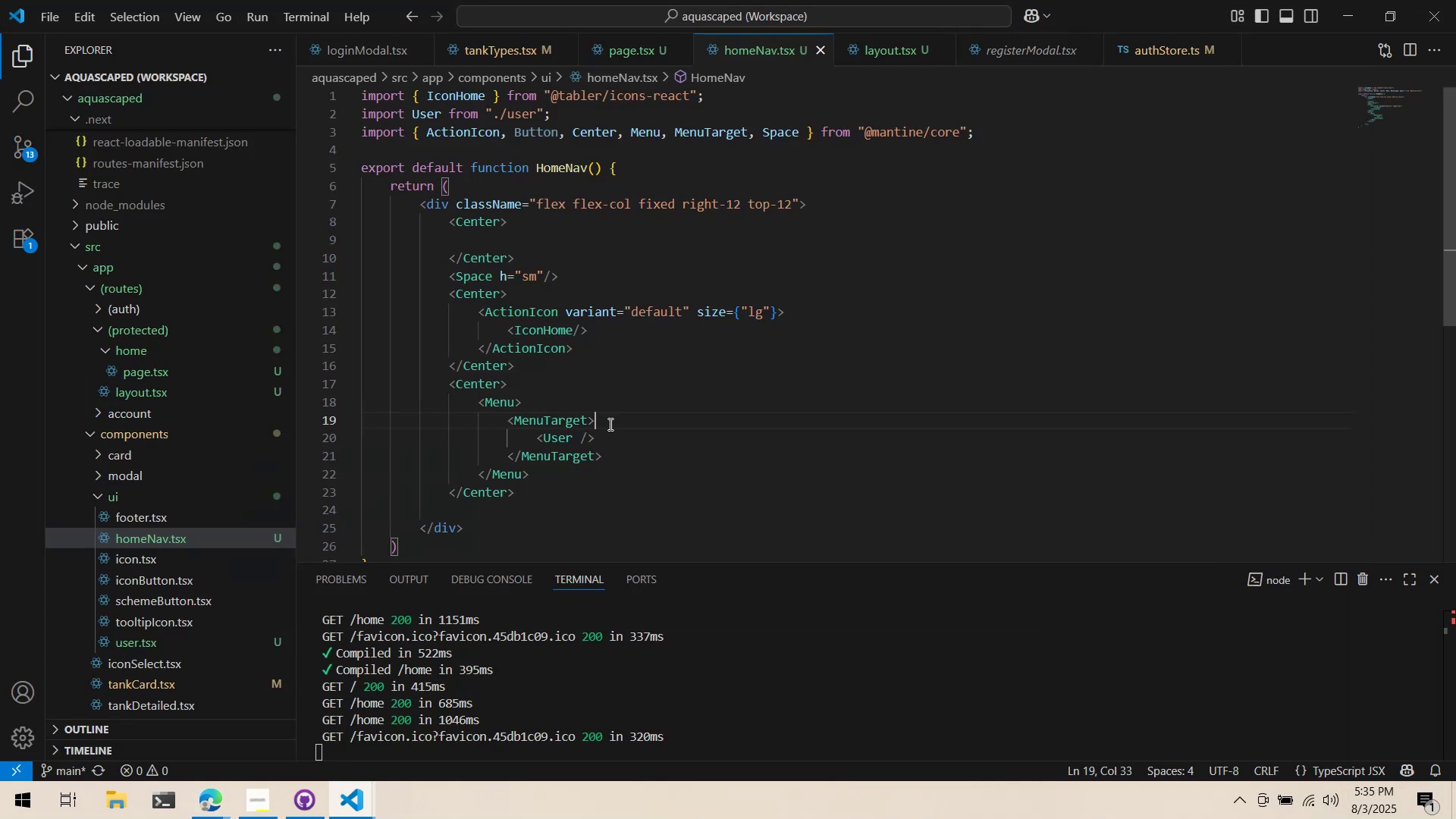 
key(Enter)
 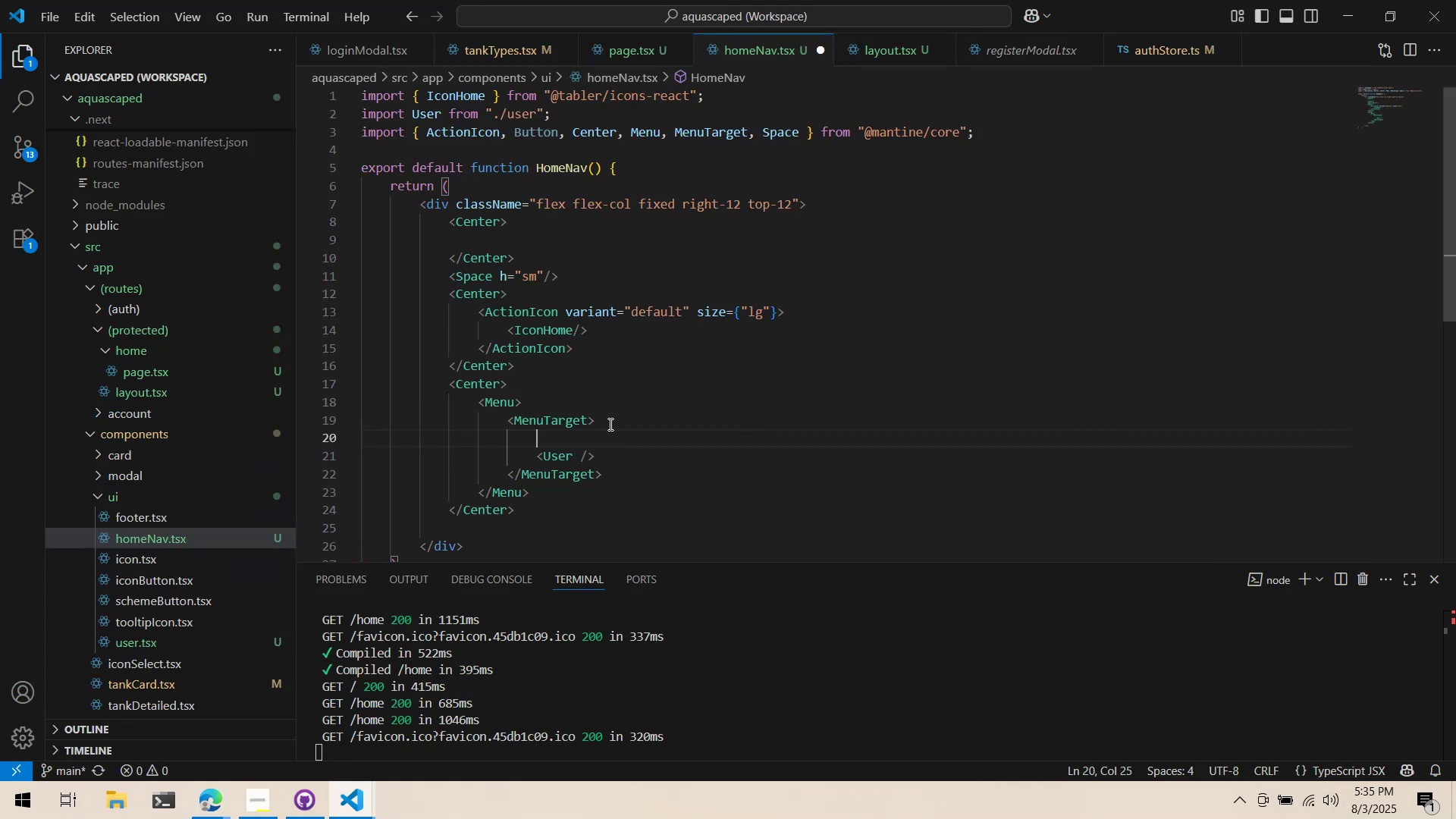 
type(<Button>)
 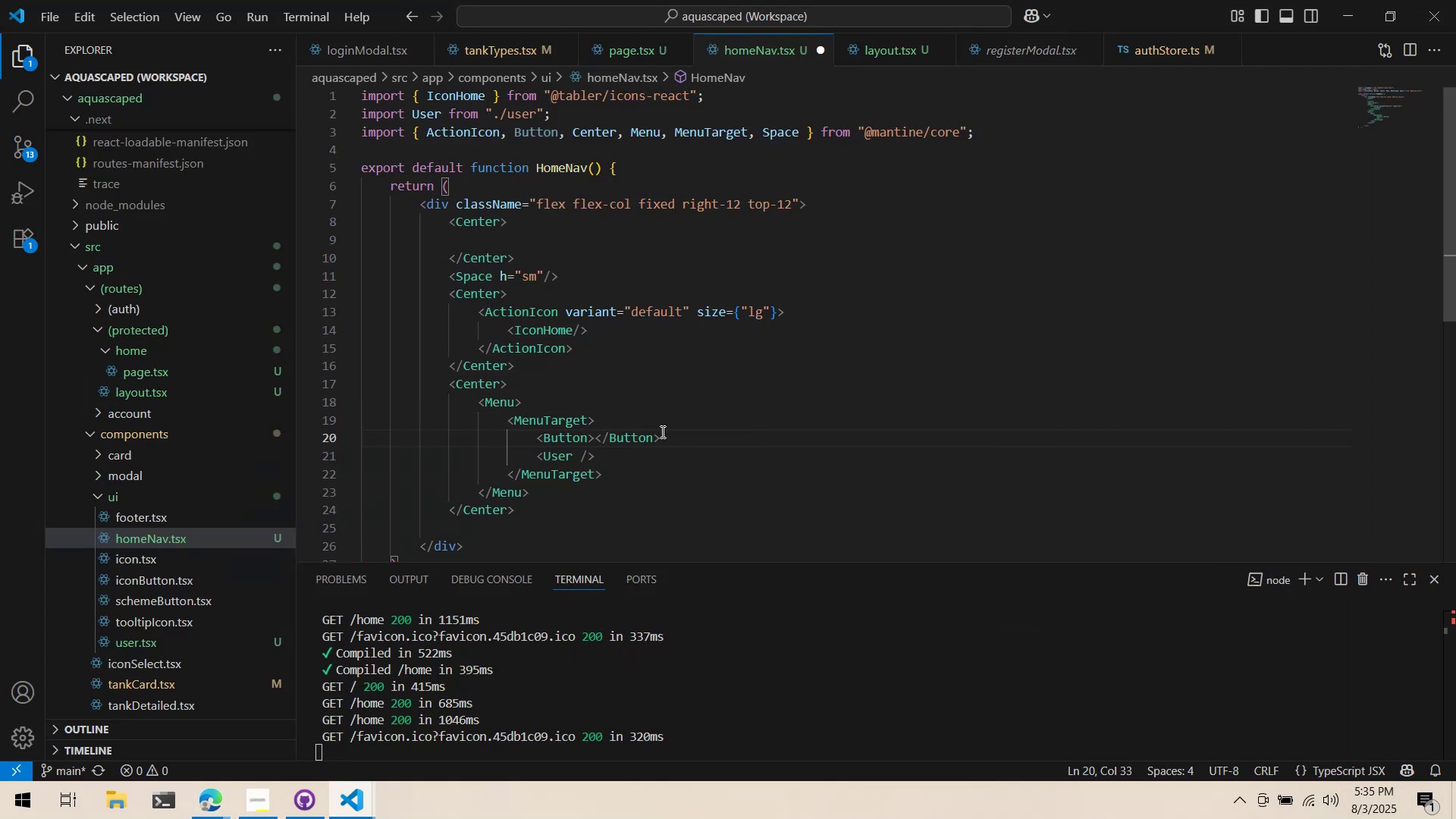 
left_click_drag(start_coordinate=[676, 437], to_coordinate=[593, 437])
 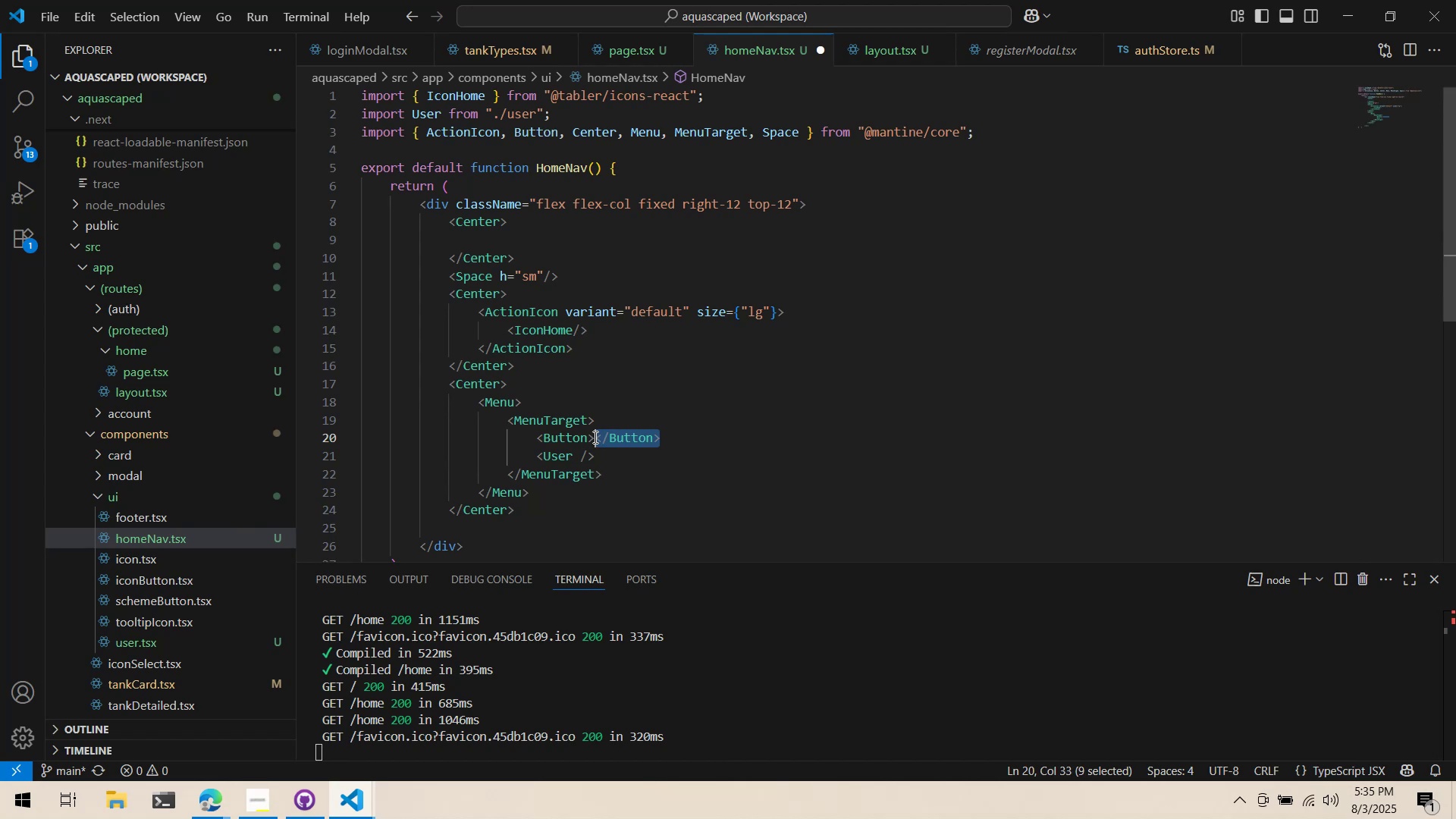 
left_click_drag(start_coordinate=[595, 437], to_coordinate=[599, 457])
 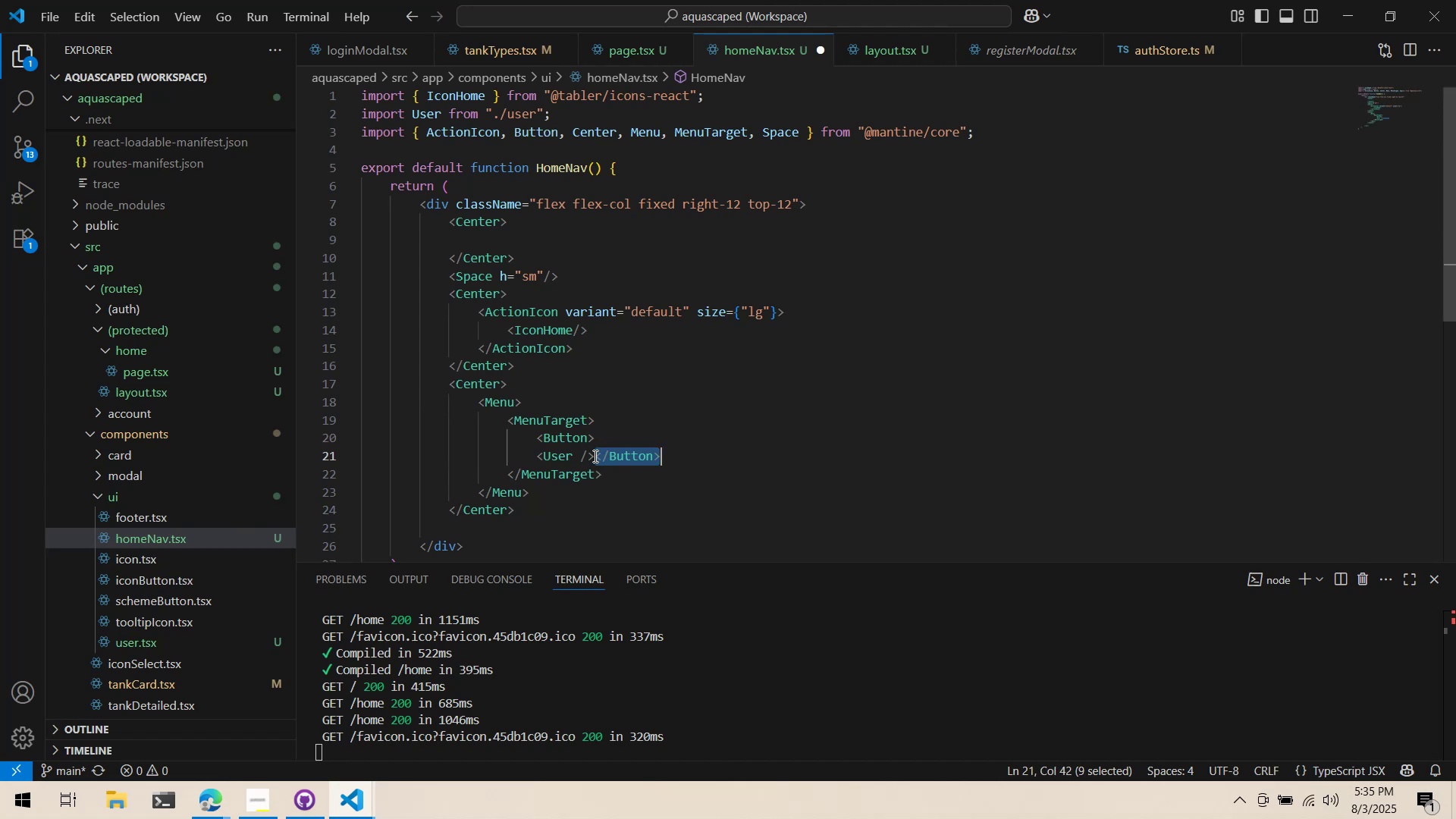 
left_click([593, 456])
 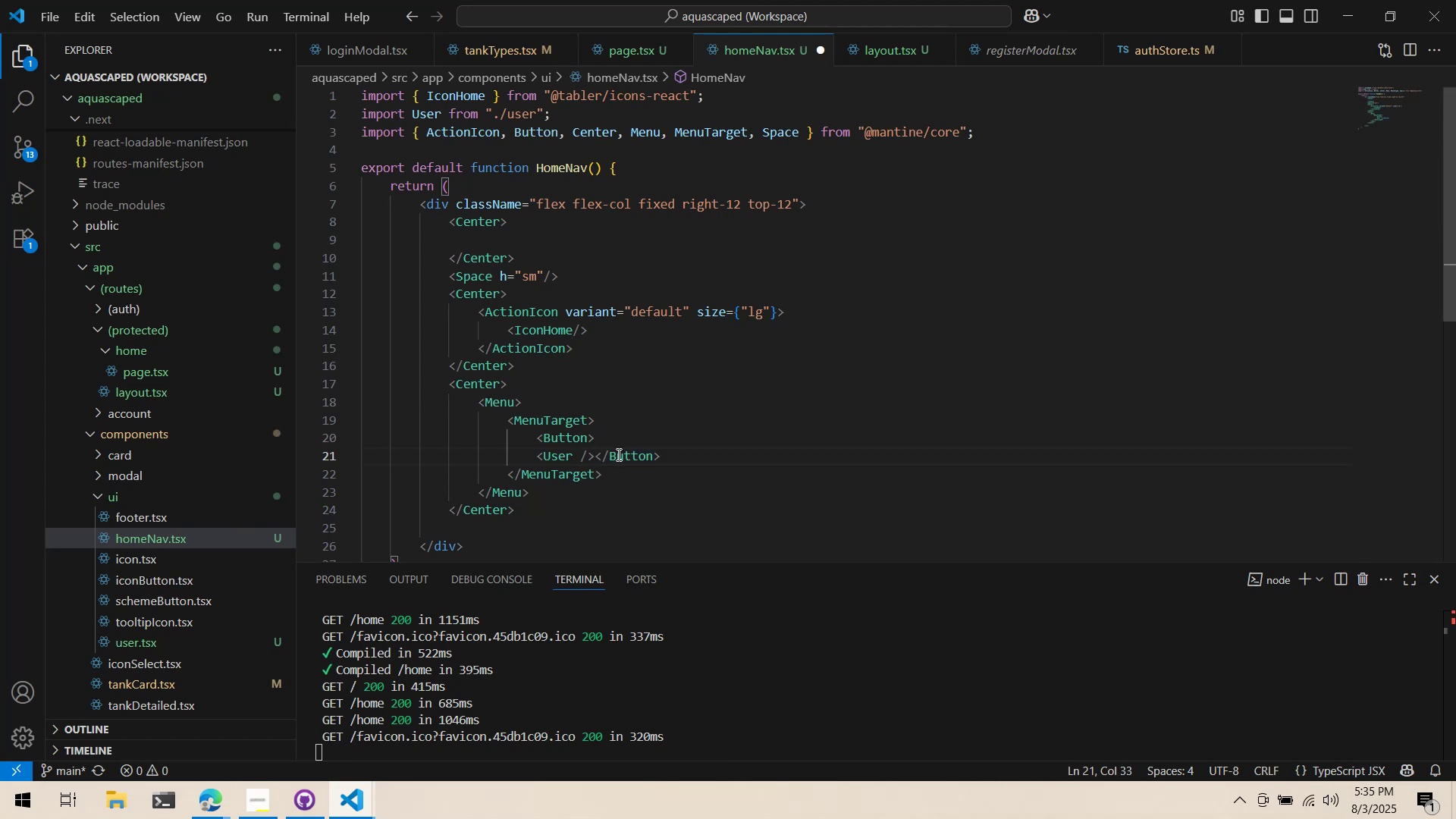 
key(Enter)
 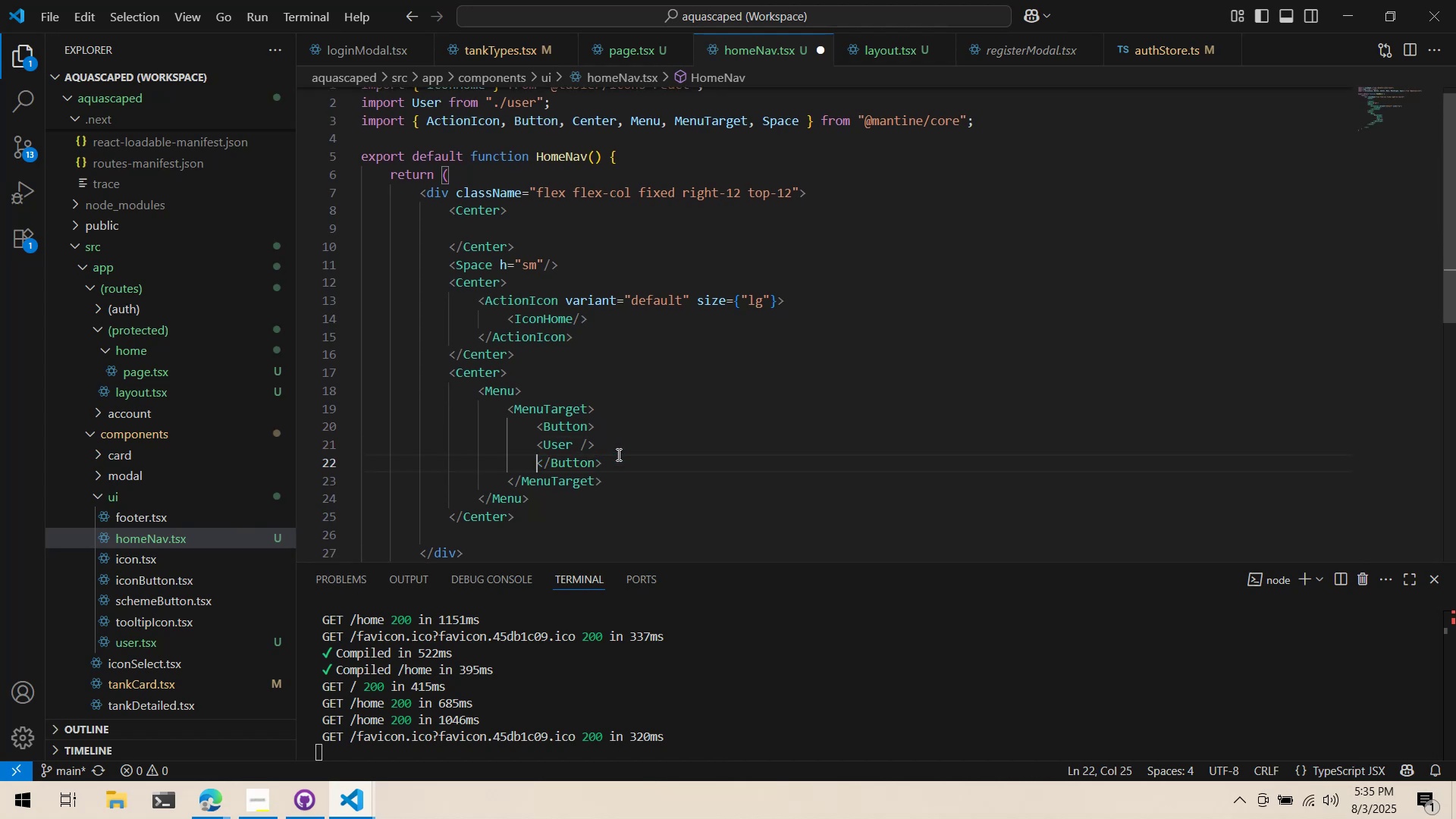 
key(Control+ControlLeft)
 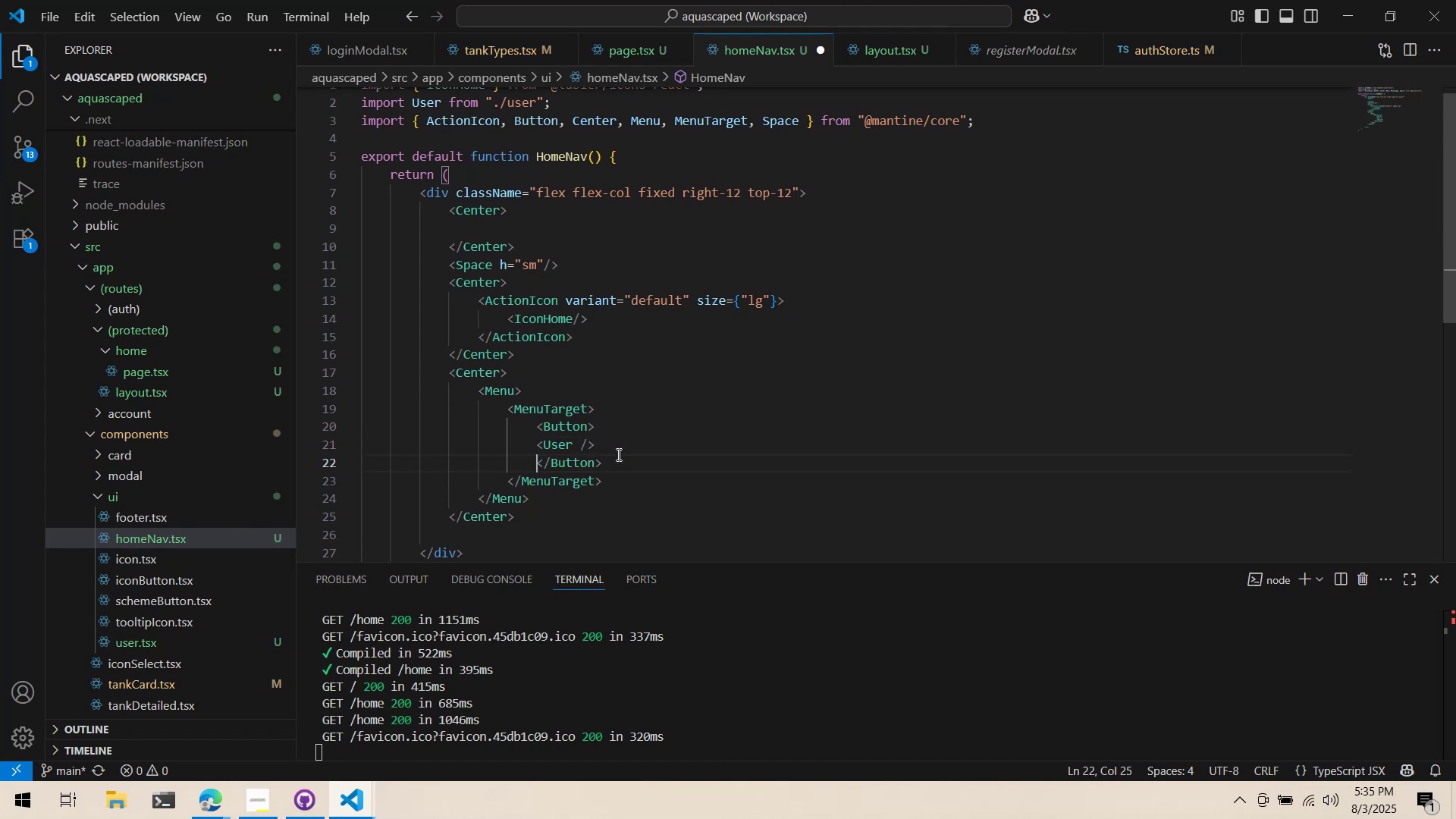 
key(Control+S)
 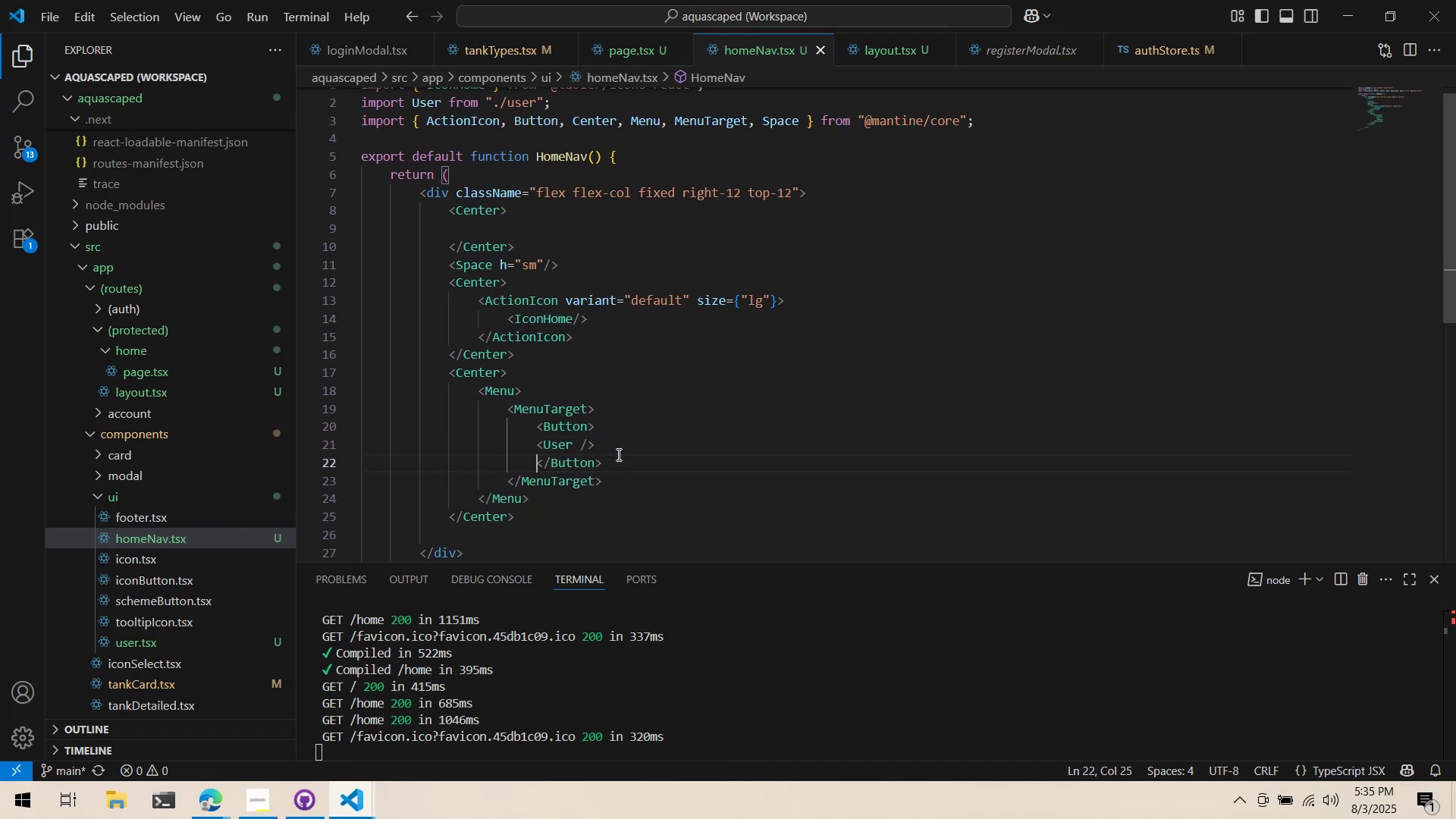 
key(Alt+AltLeft)
 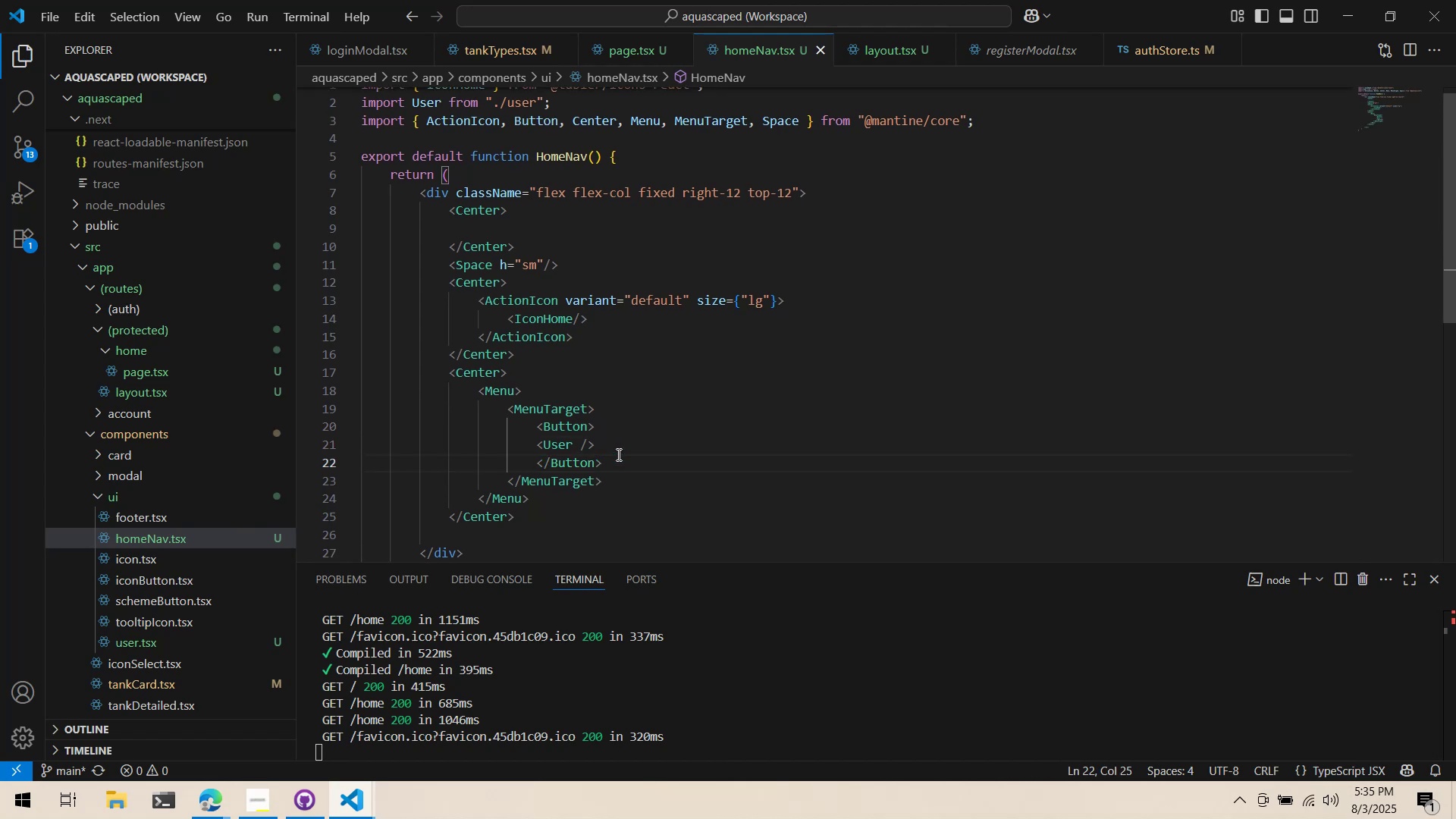 
key(Alt+Tab)
 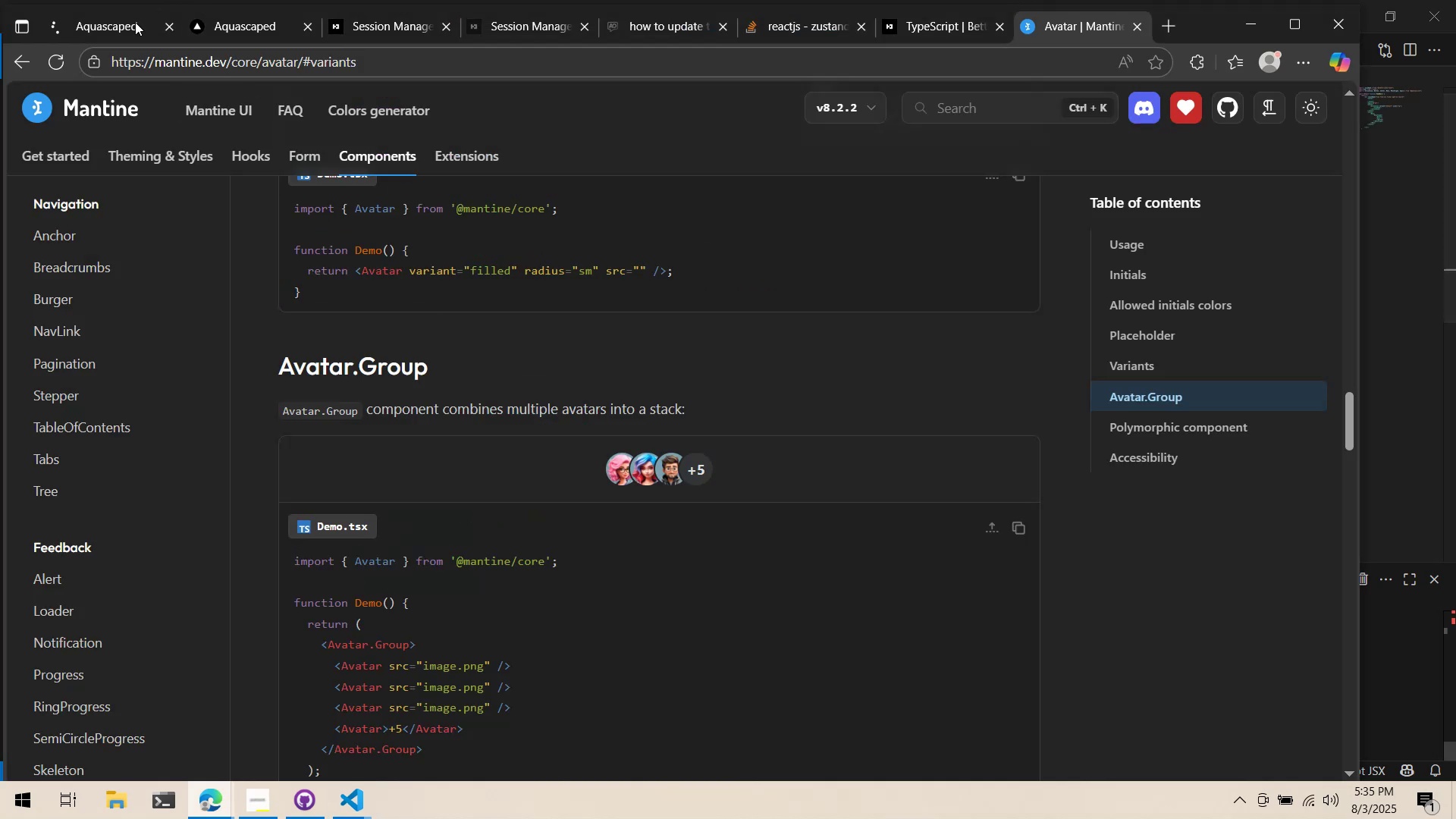 
left_click([84, 35])
 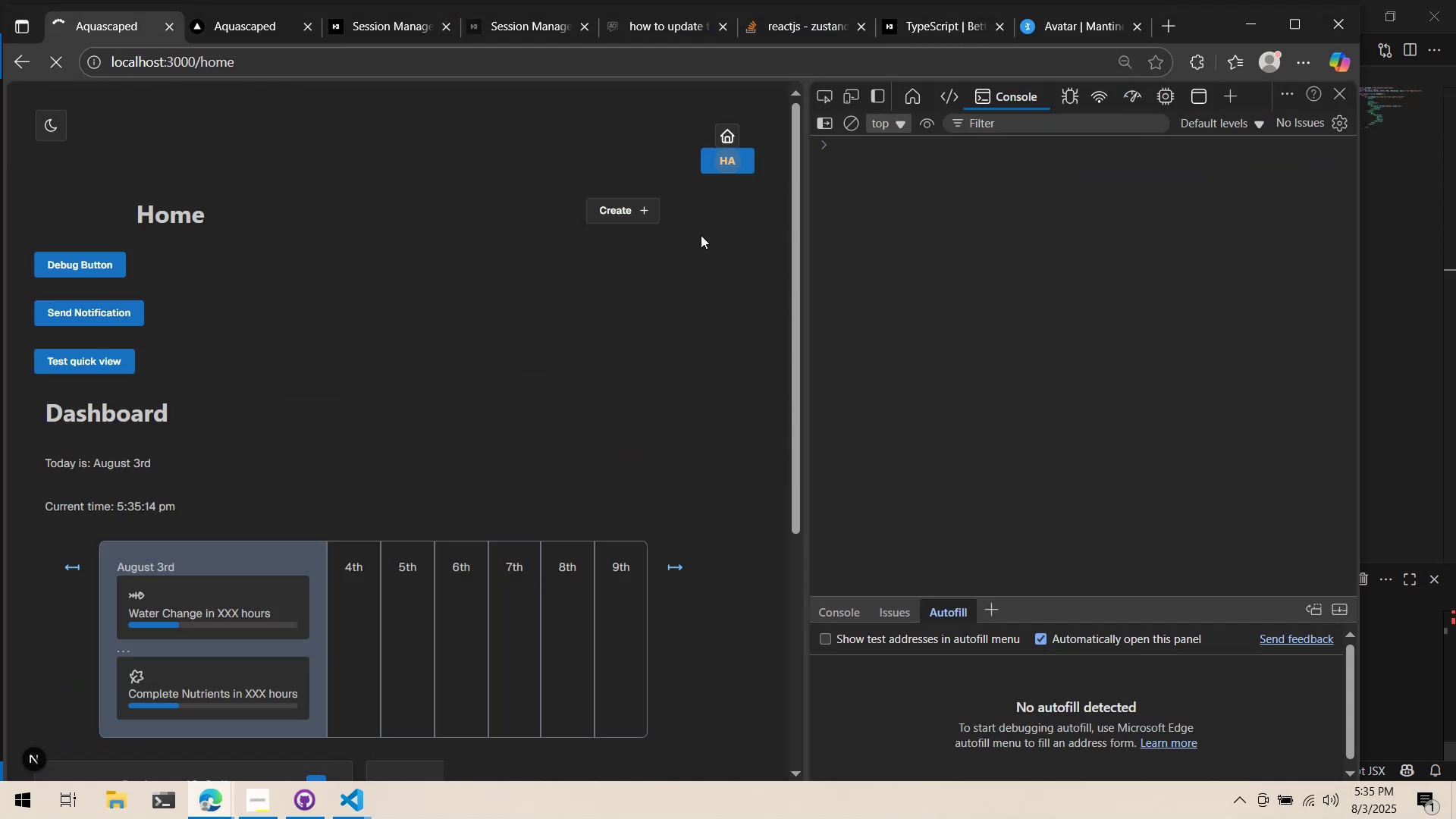 
left_click([701, 230])
 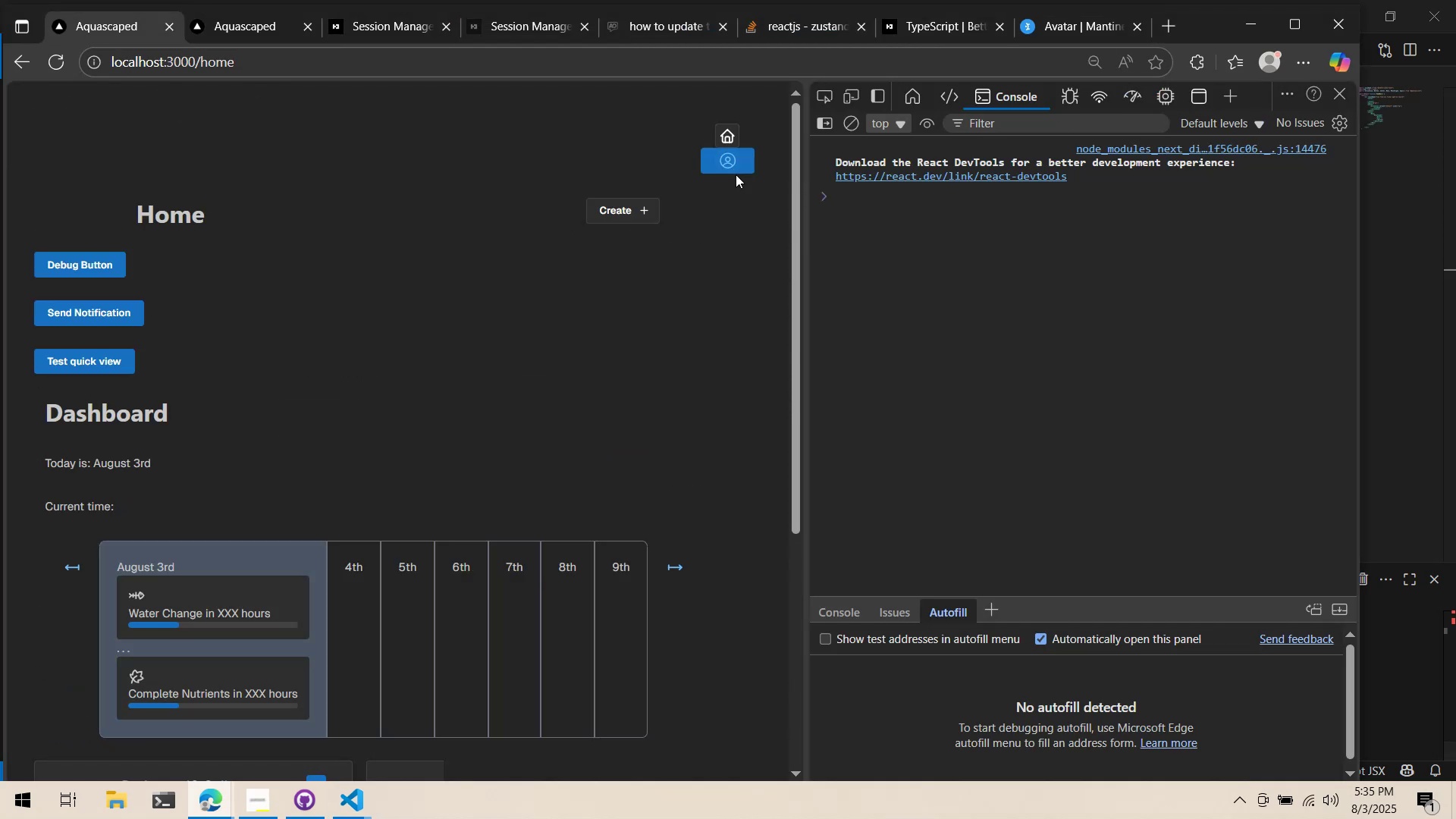 
key(Alt+AltLeft)
 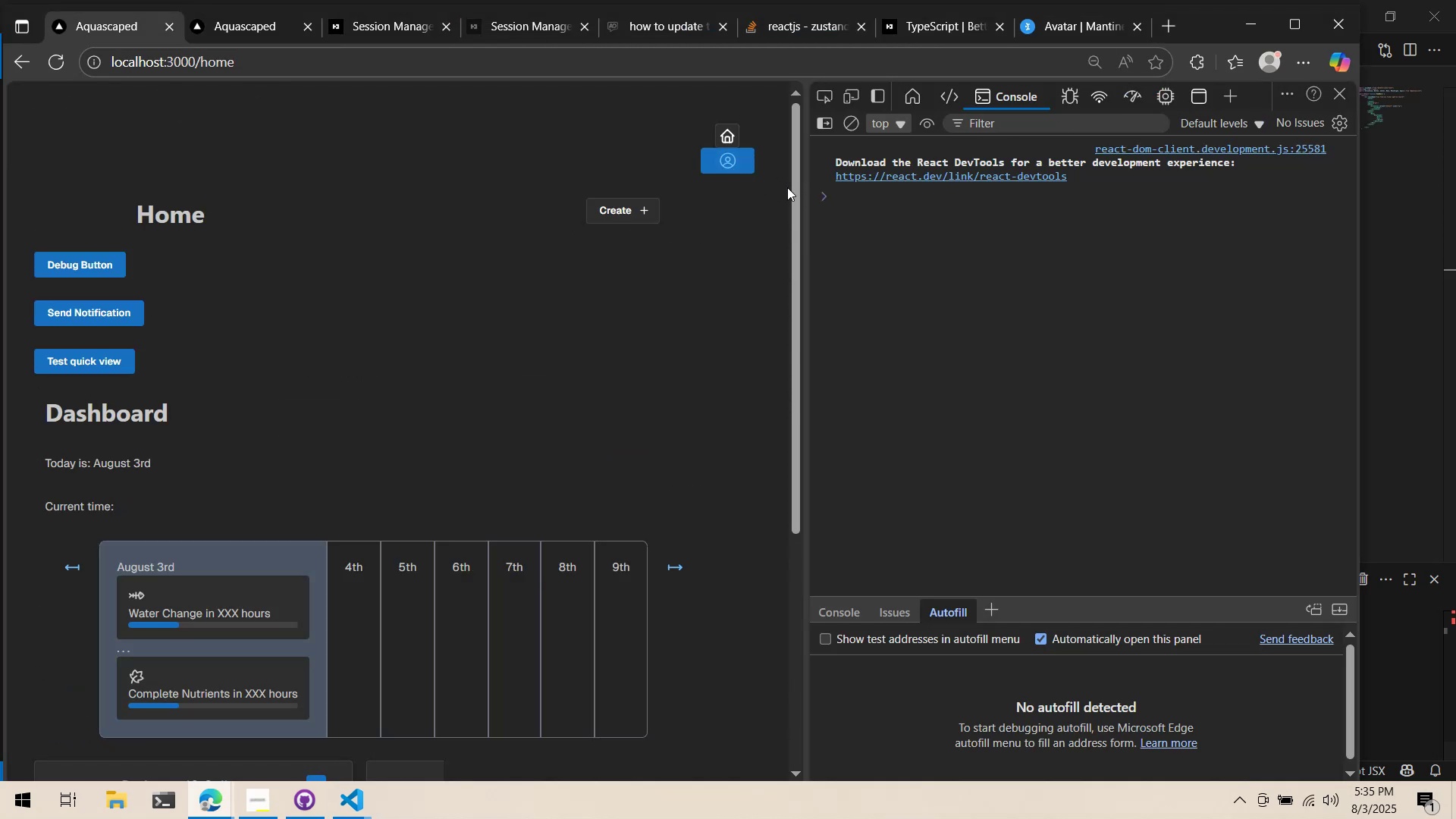 
hold_key(key=Tab, duration=1.67)
 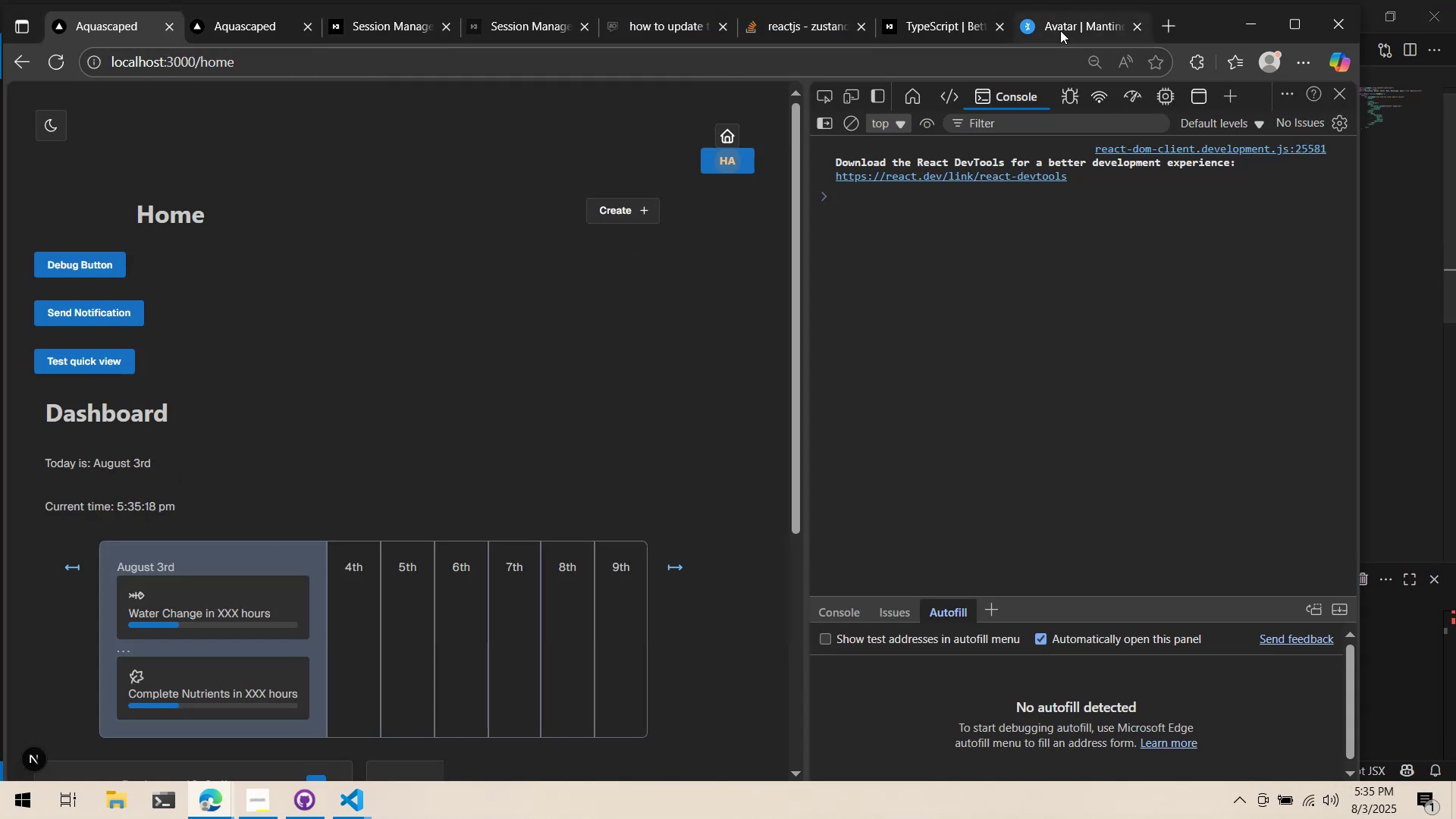 
key(Alt+AltLeft)
 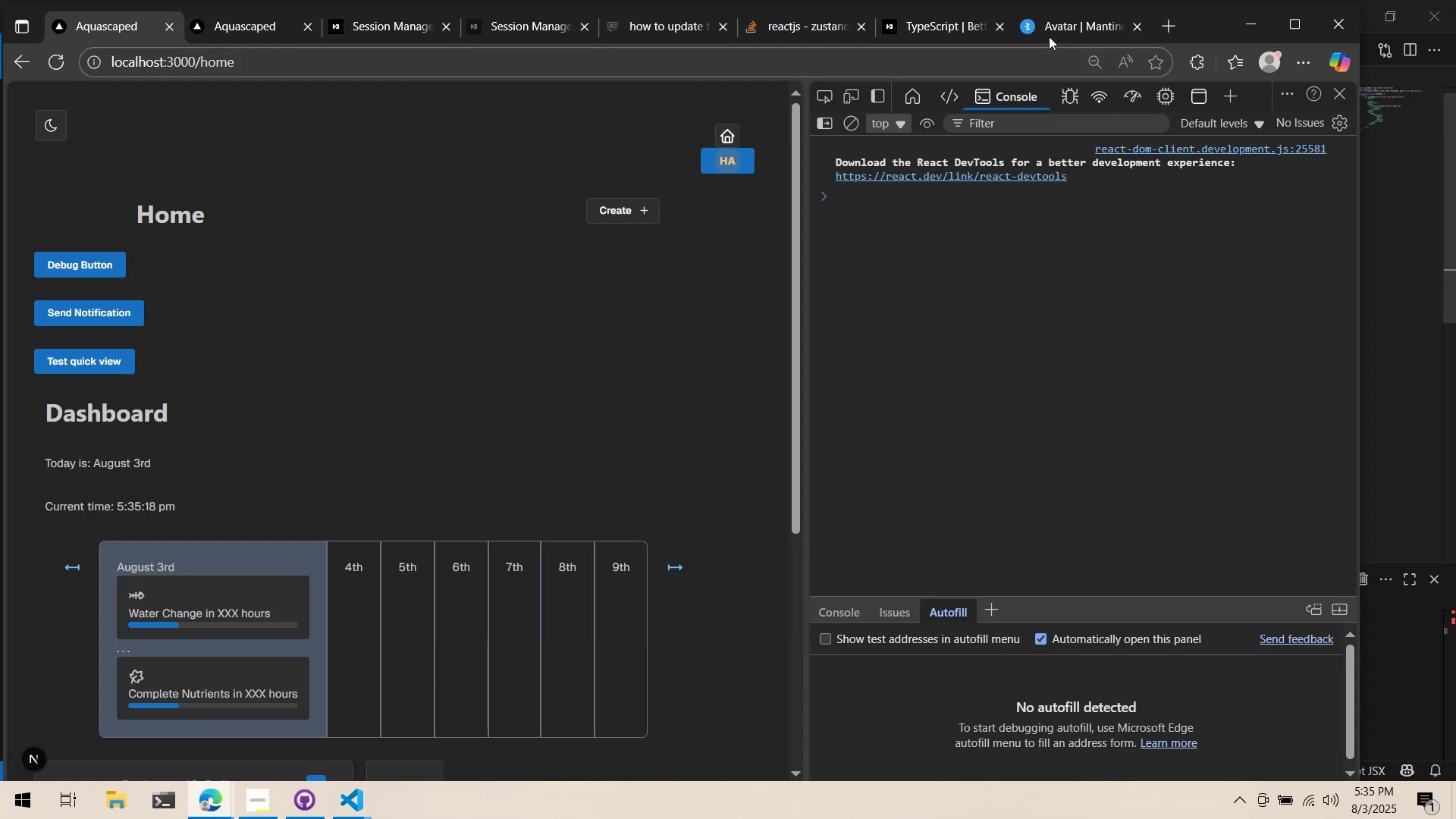 
left_click([1060, 30])
 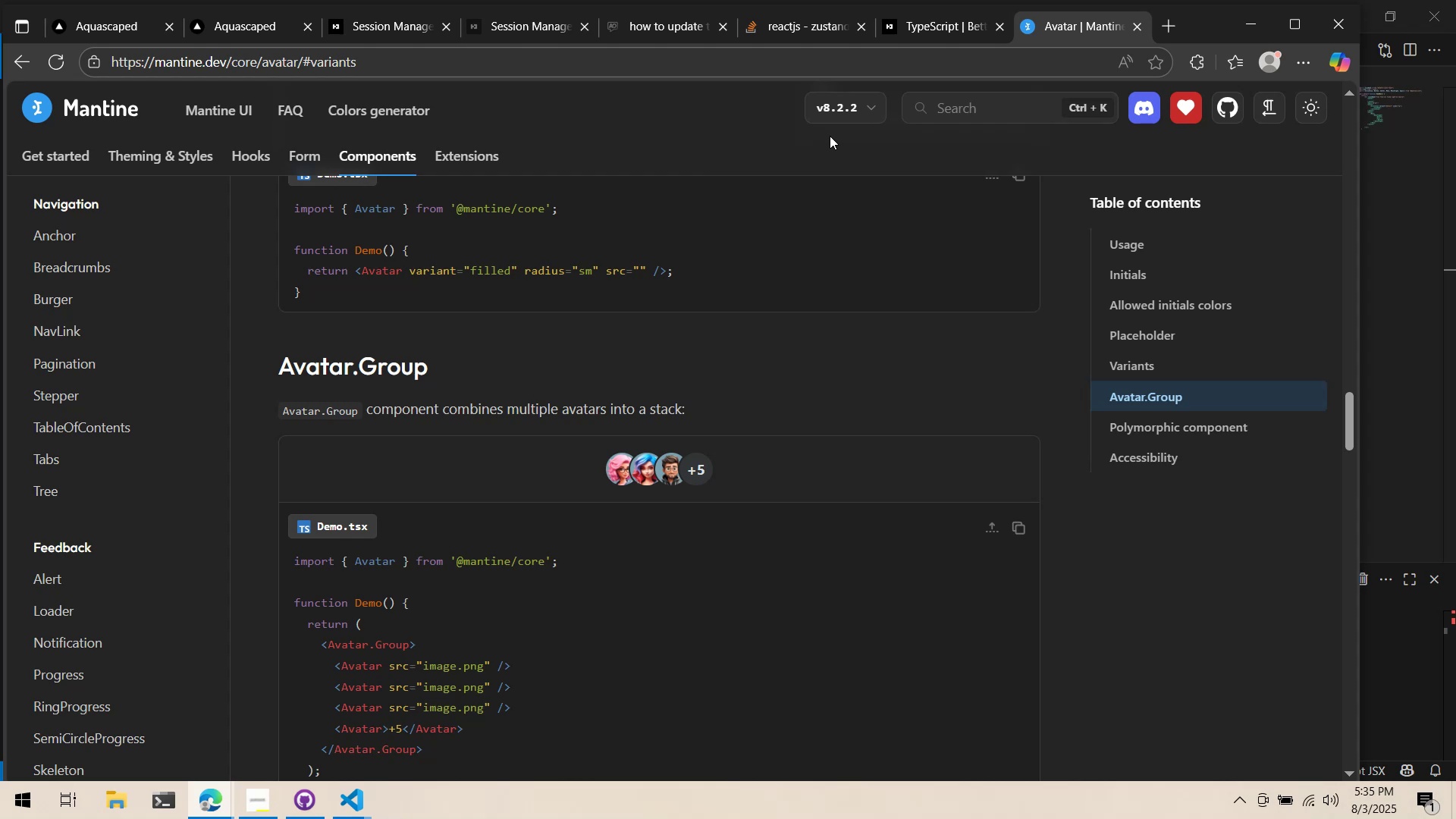 
scroll: coordinate [740, 247], scroll_direction: down, amount: 10.0
 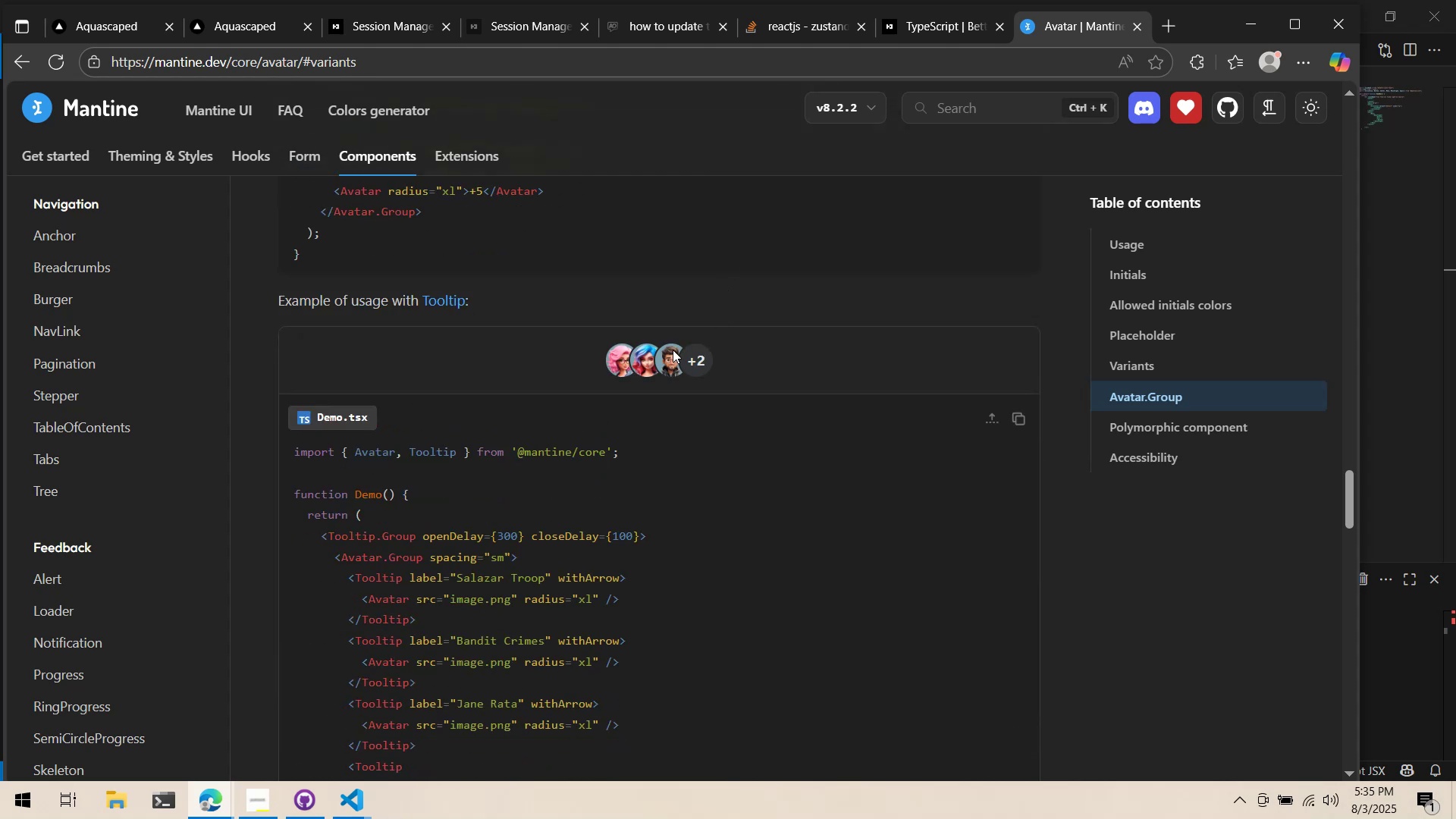 
left_click([666, 355])
 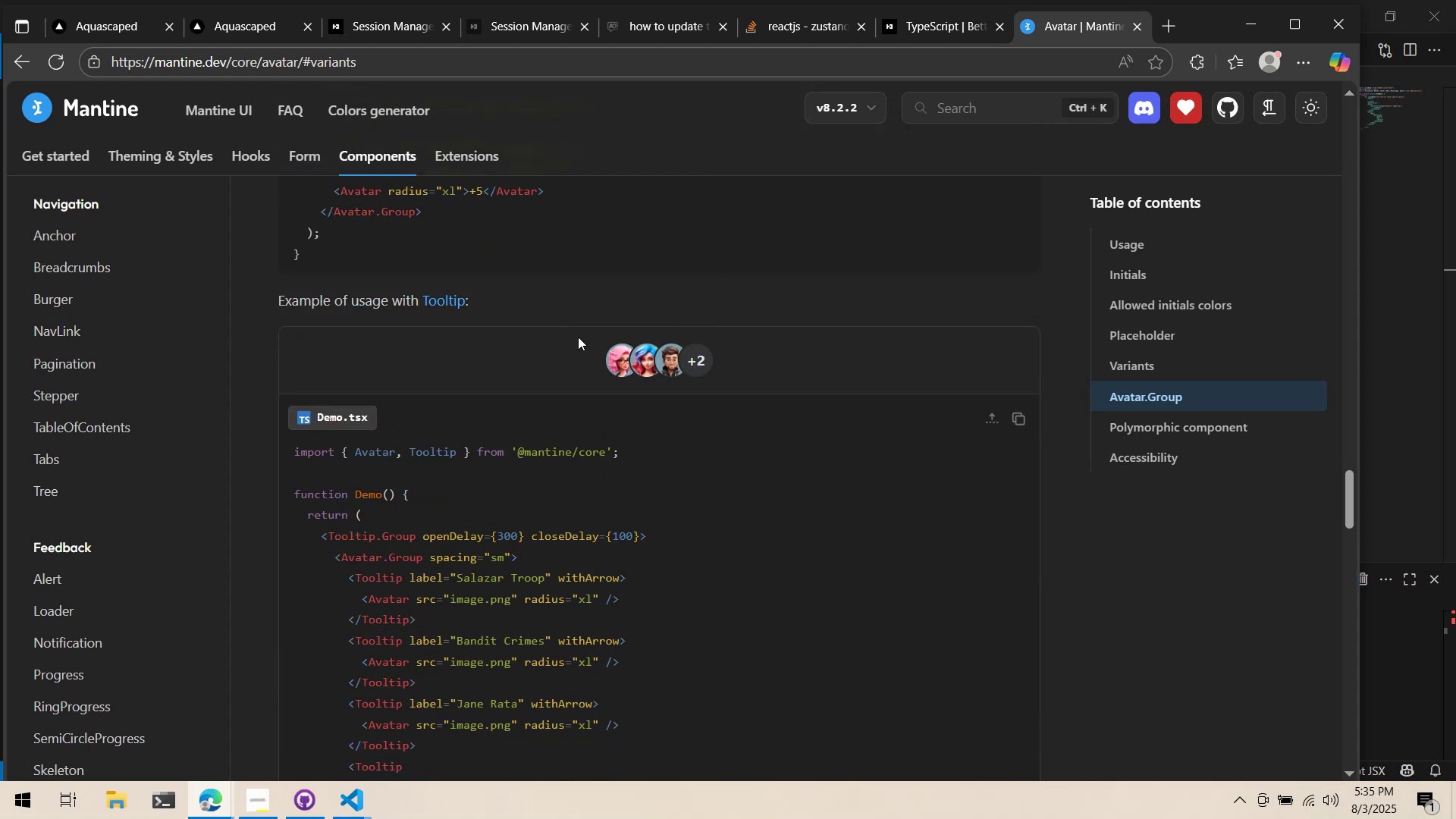 
wait(6.21)
 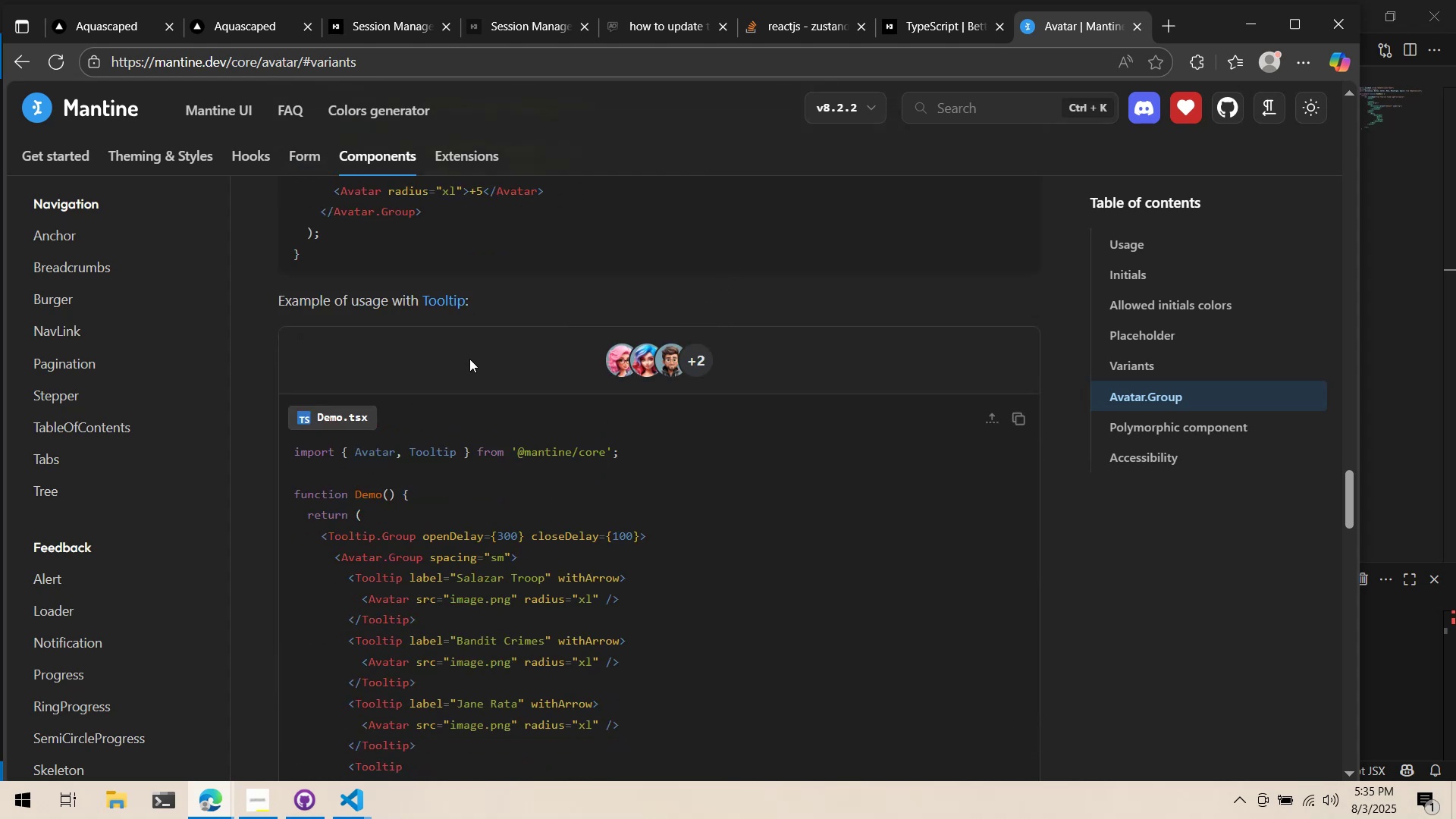 
scroll: coordinate [657, 300], scroll_direction: down, amount: 18.0
 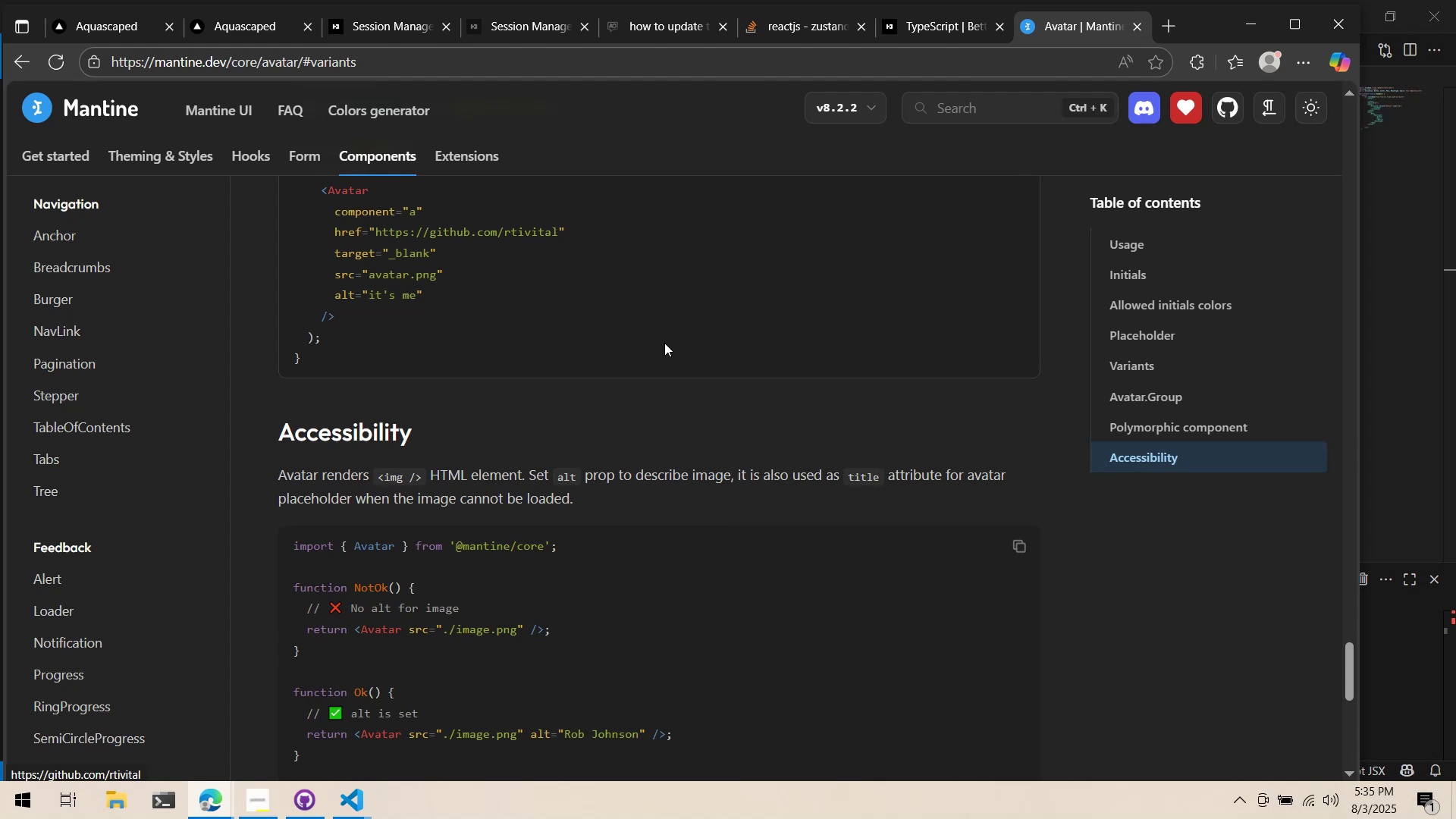 
scroll: coordinate [669, 393], scroll_direction: down, amount: 10.0
 